 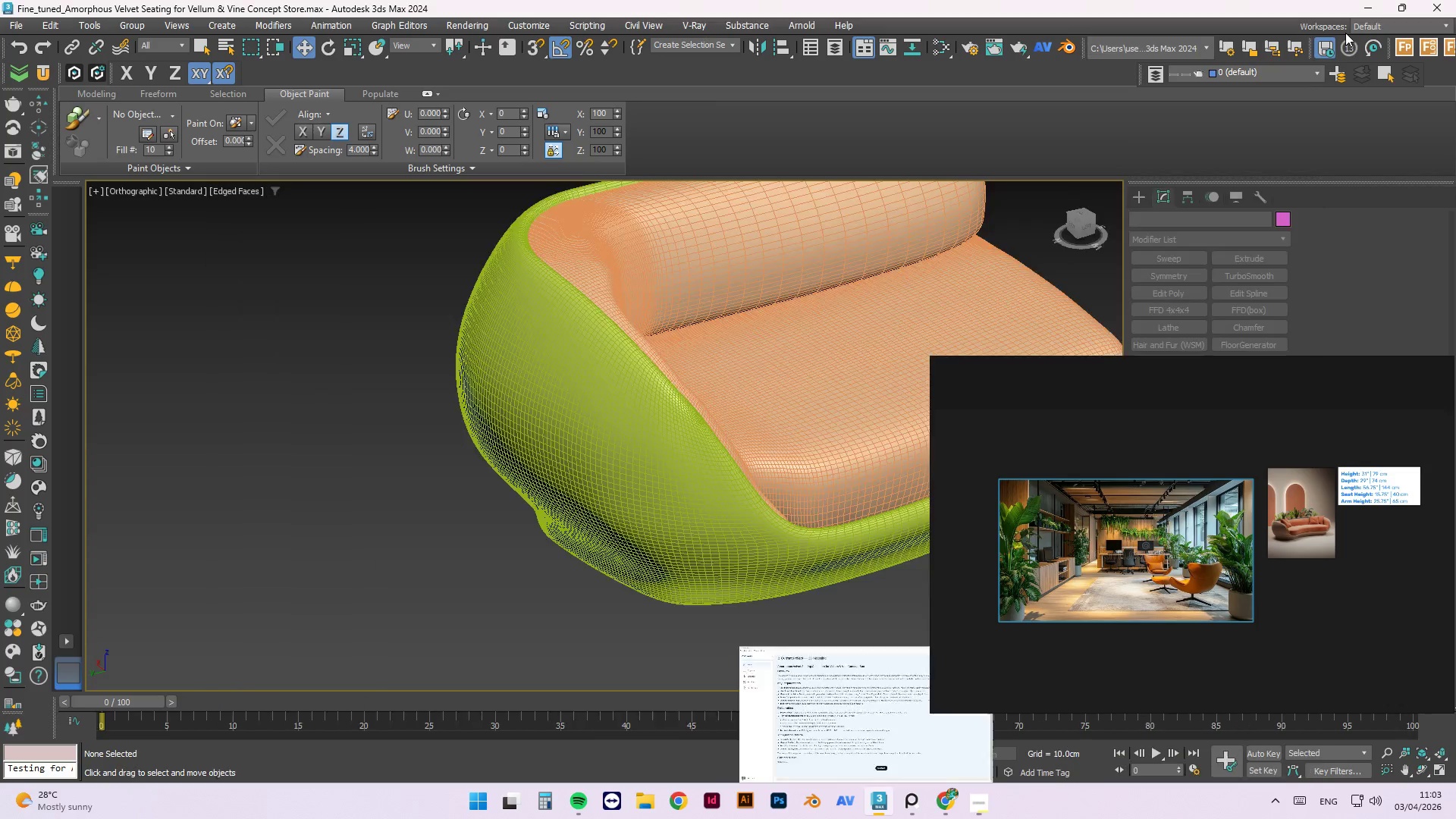 
scroll: coordinate [228, 436], scroll_direction: down, amount: 2.0
 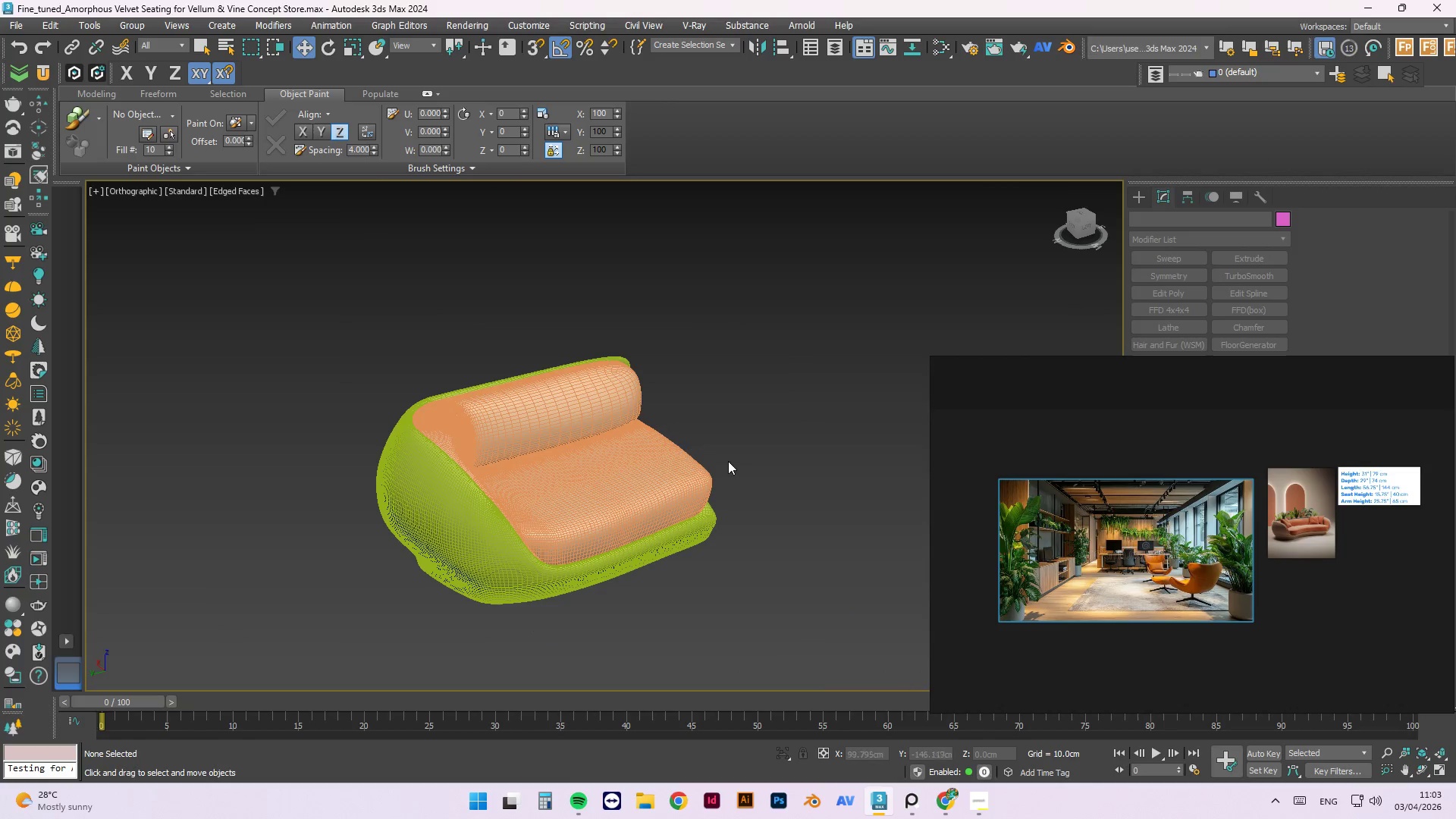 
scroll: coordinate [541, 533], scroll_direction: up, amount: 19.0
 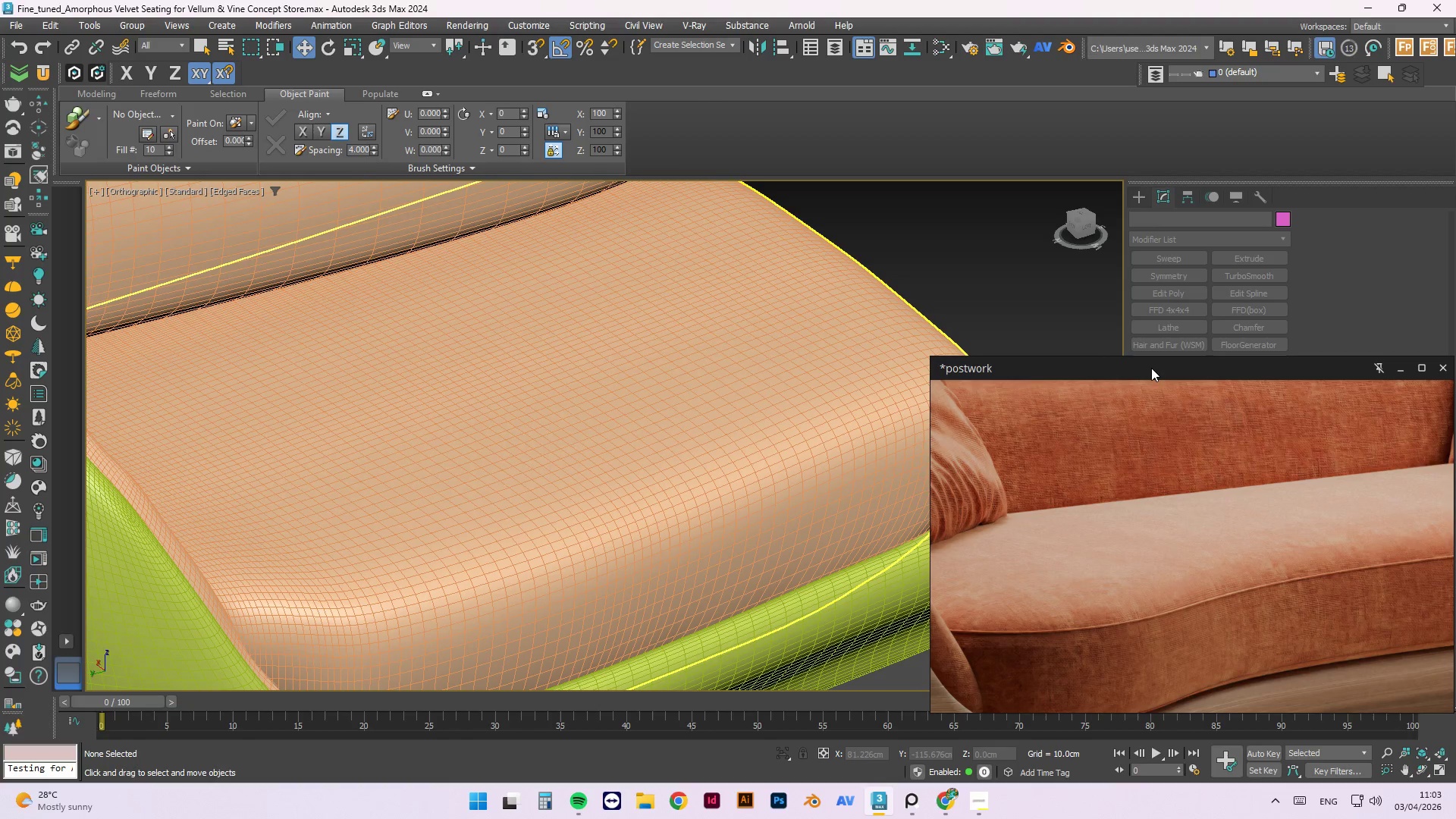 
left_click_drag(start_coordinate=[1150, 369], to_coordinate=[237, 227])
 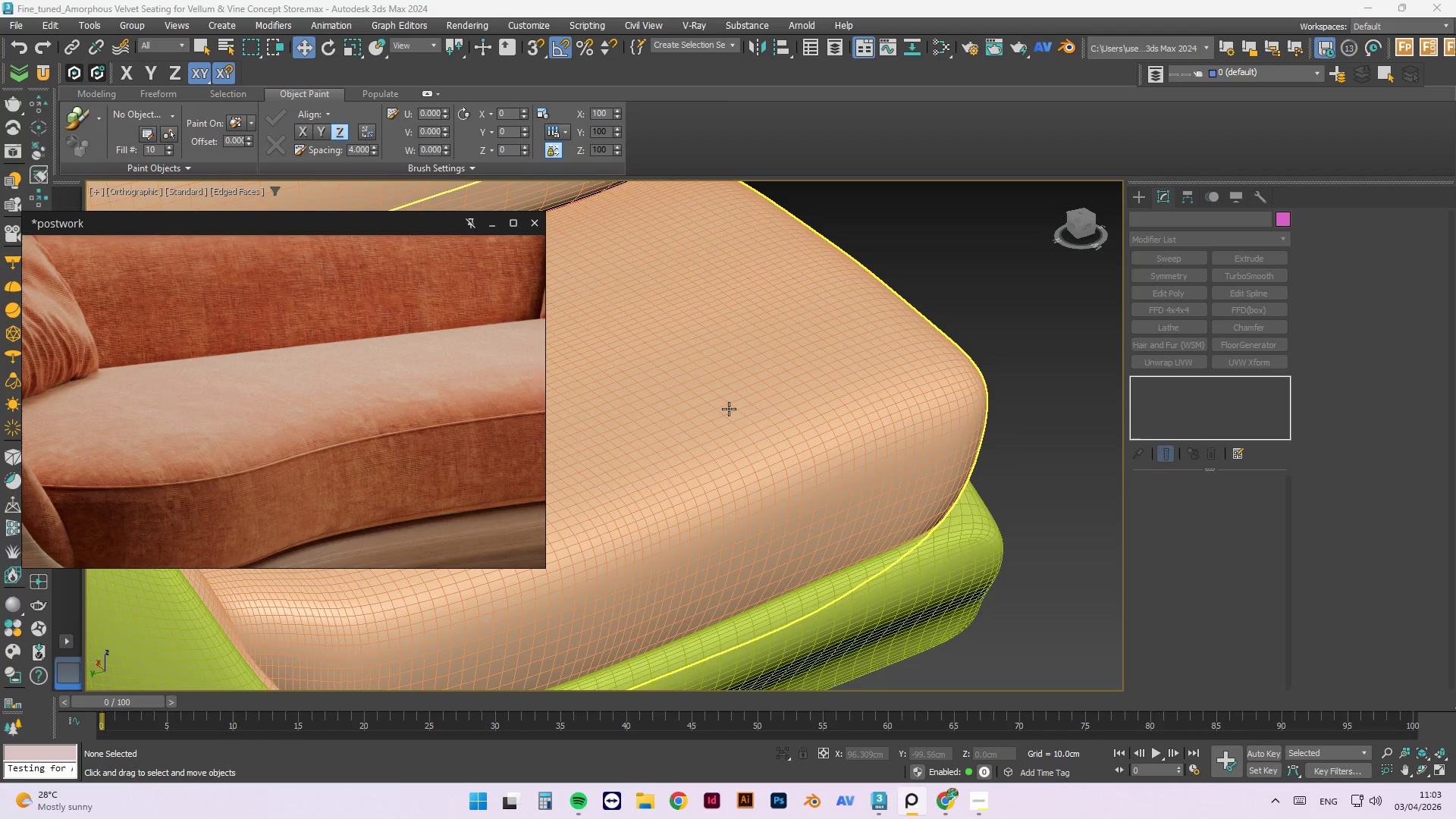 
scroll: coordinate [774, 394], scroll_direction: down, amount: 2.0
 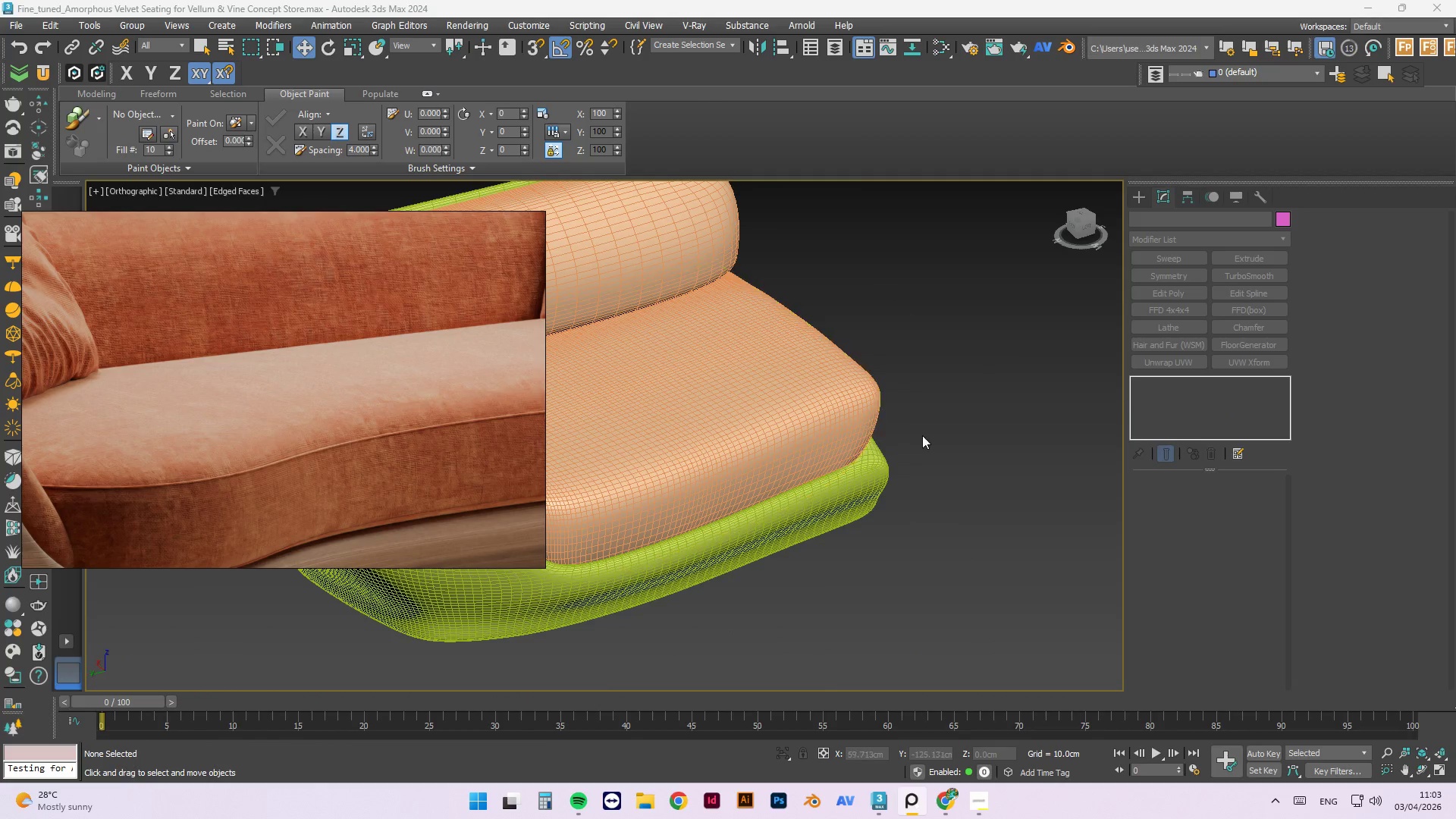 
hold_key(key=AltLeft, duration=0.67)
 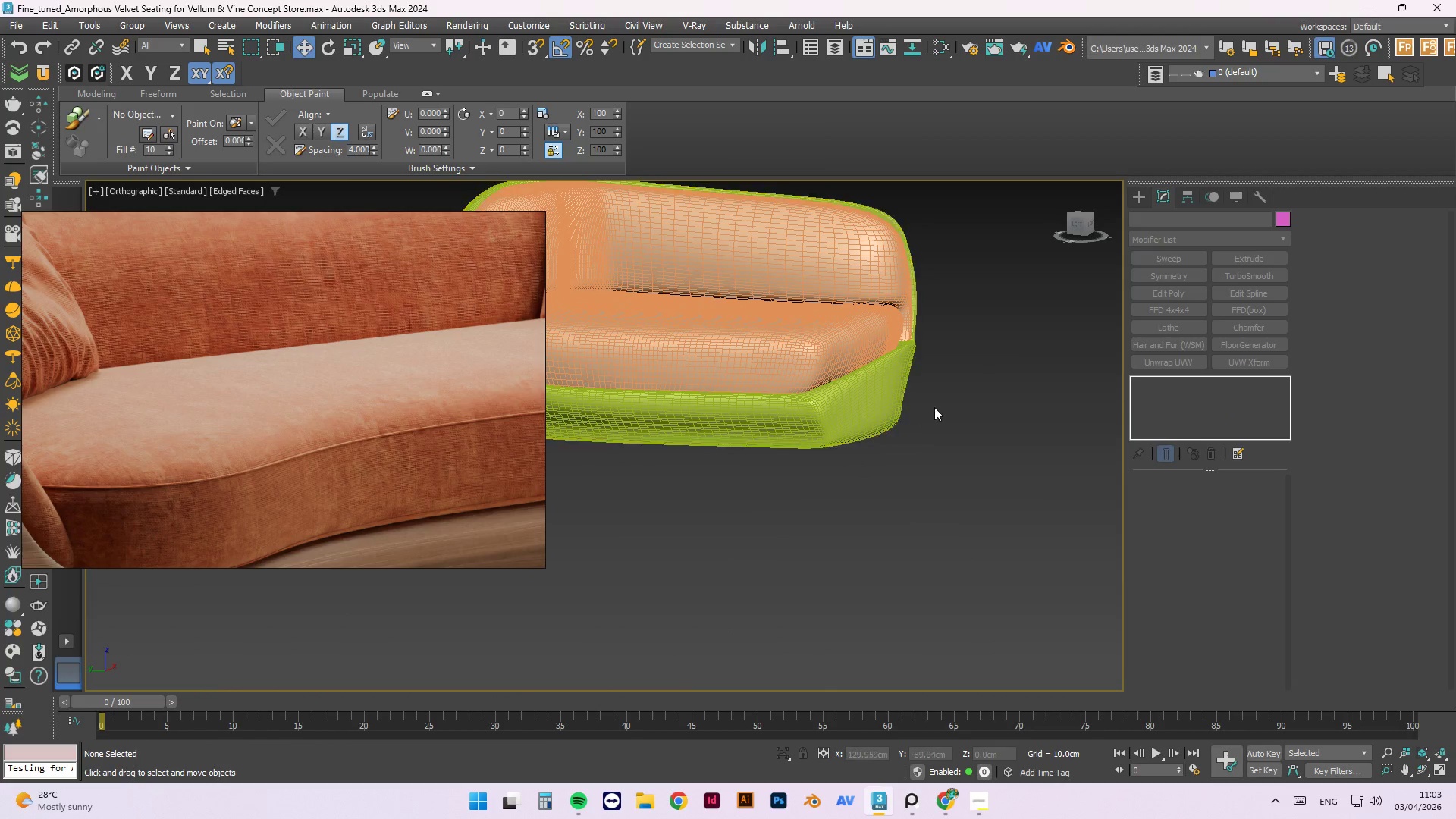 
scroll: coordinate [929, 438], scroll_direction: down, amount: 1.0
 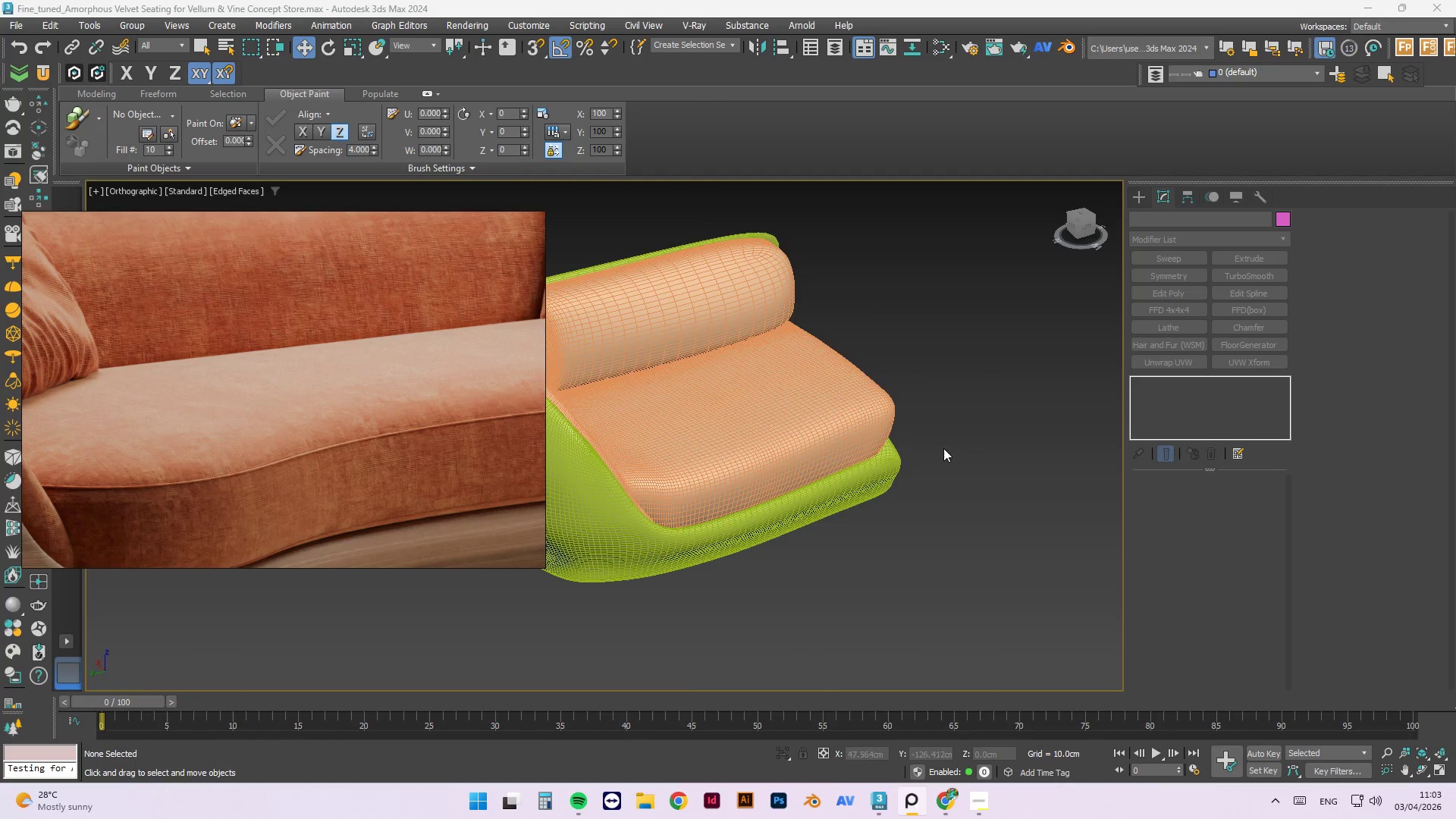 
left_click([827, 375])
 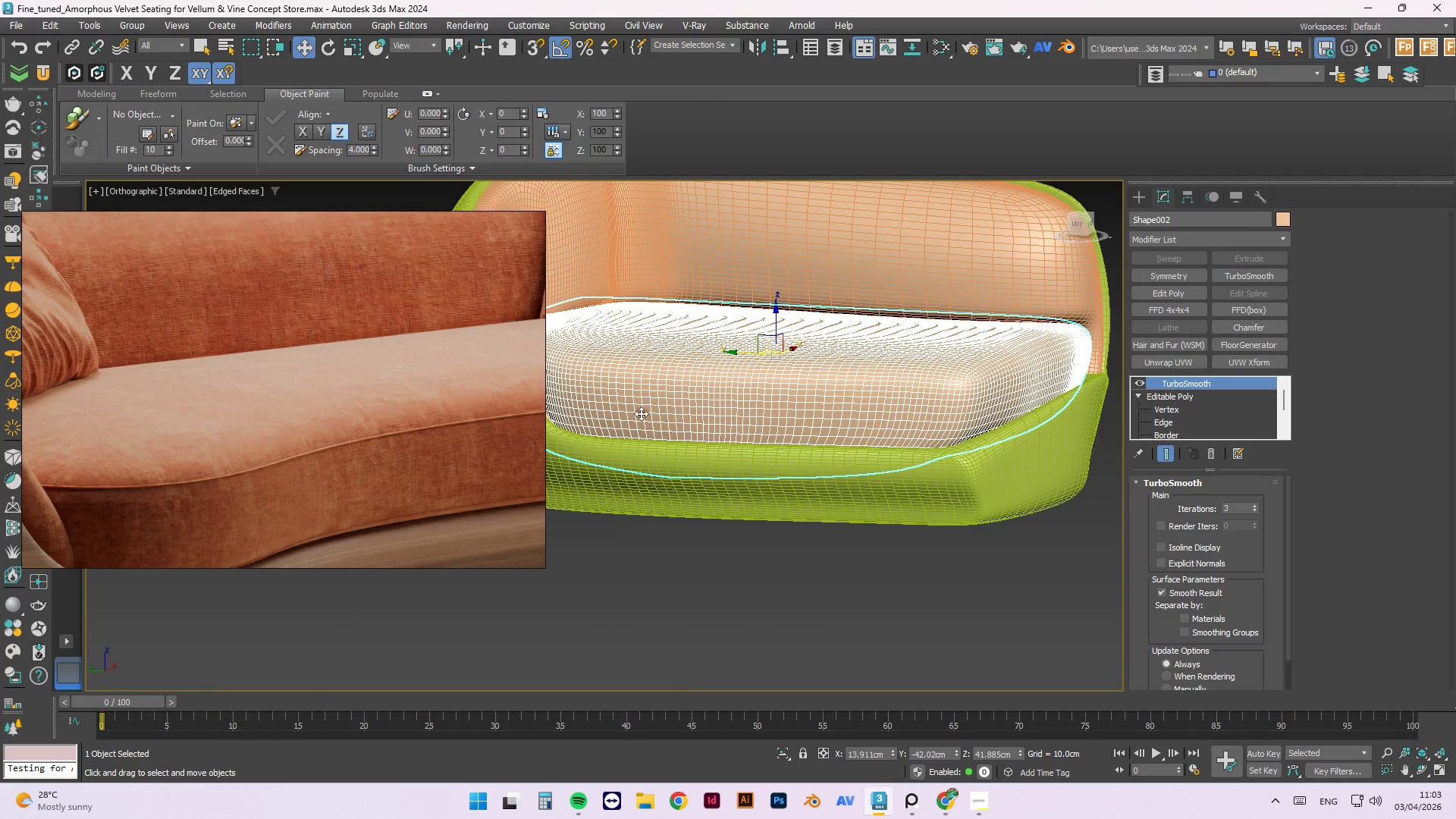 
scroll: coordinate [827, 375], scroll_direction: up, amount: 1.0
 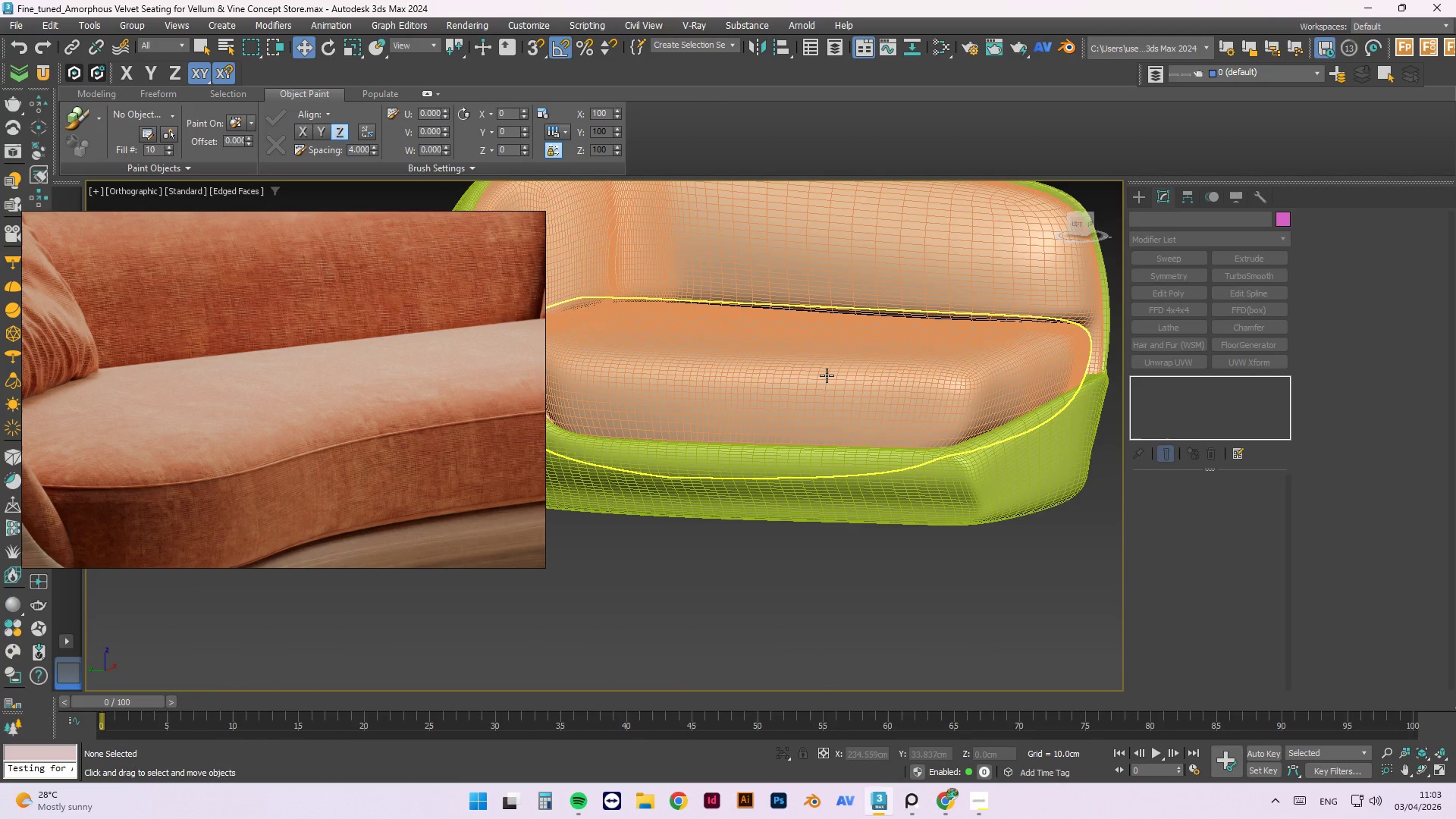 
scroll: coordinate [60, 443], scroll_direction: down, amount: 2.0
 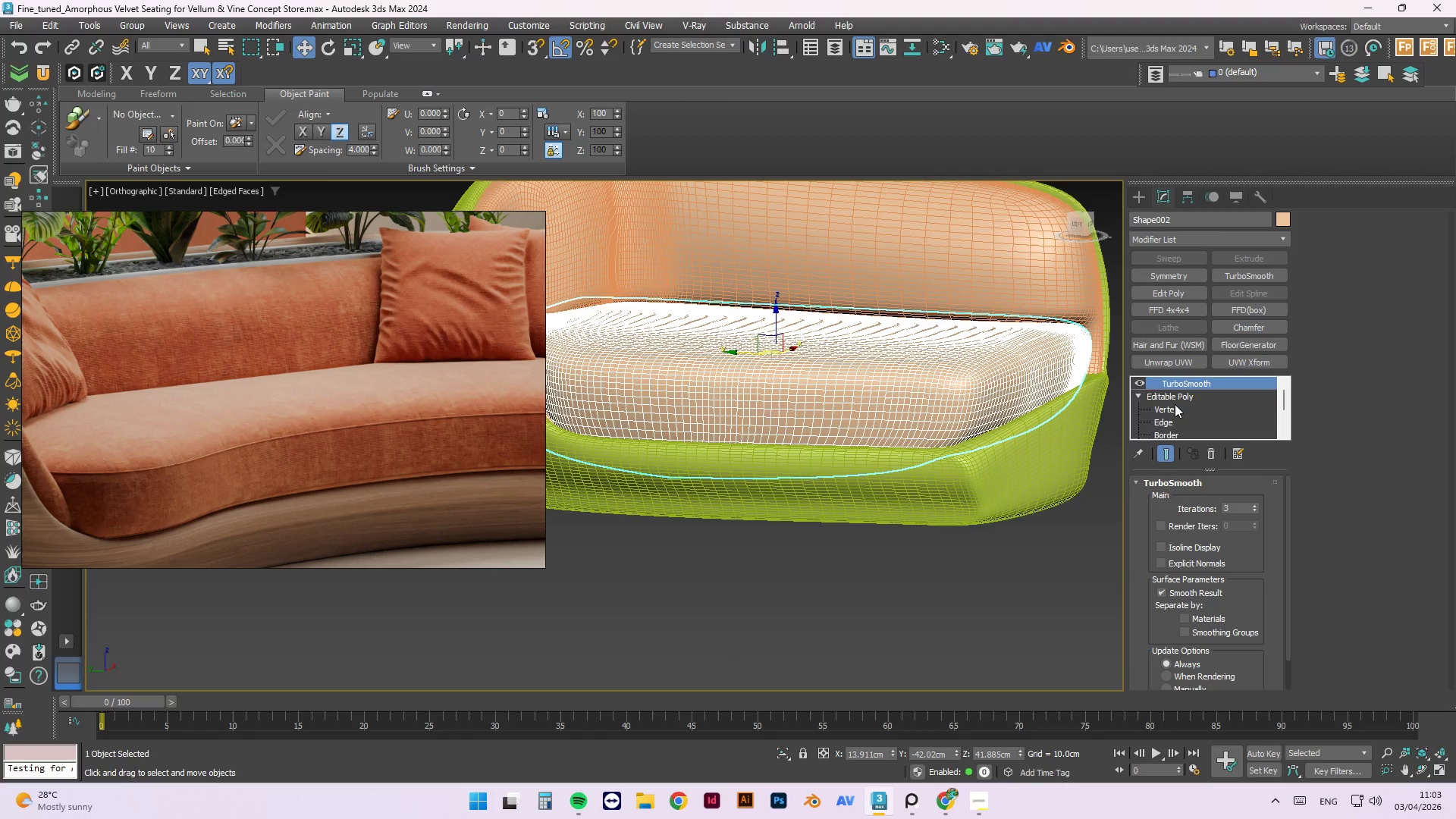 
left_click([1170, 413])
 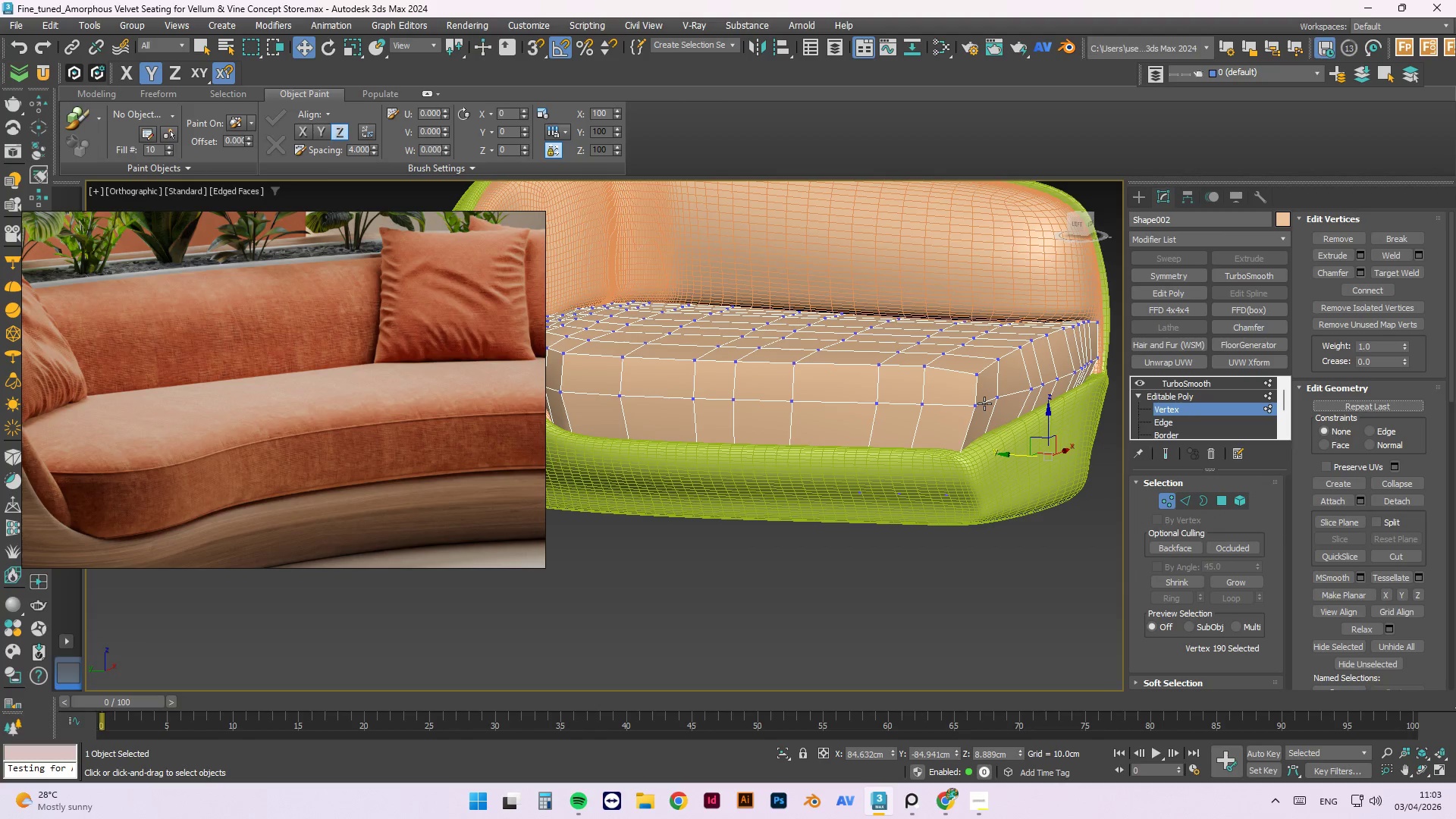 
hold_key(key=AltLeft, duration=0.61)
 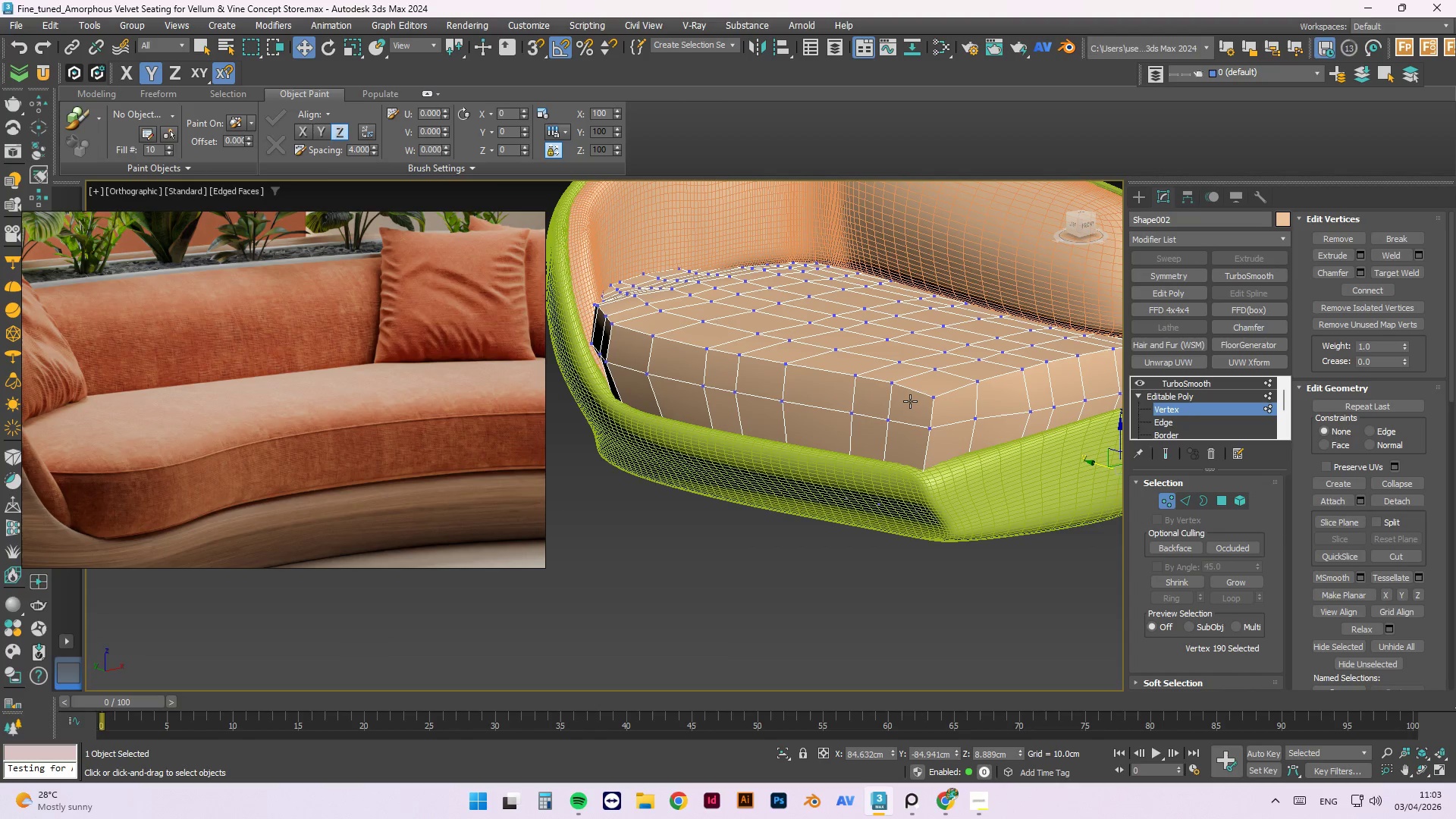 
scroll: coordinate [985, 400], scroll_direction: down, amount: 2.0
 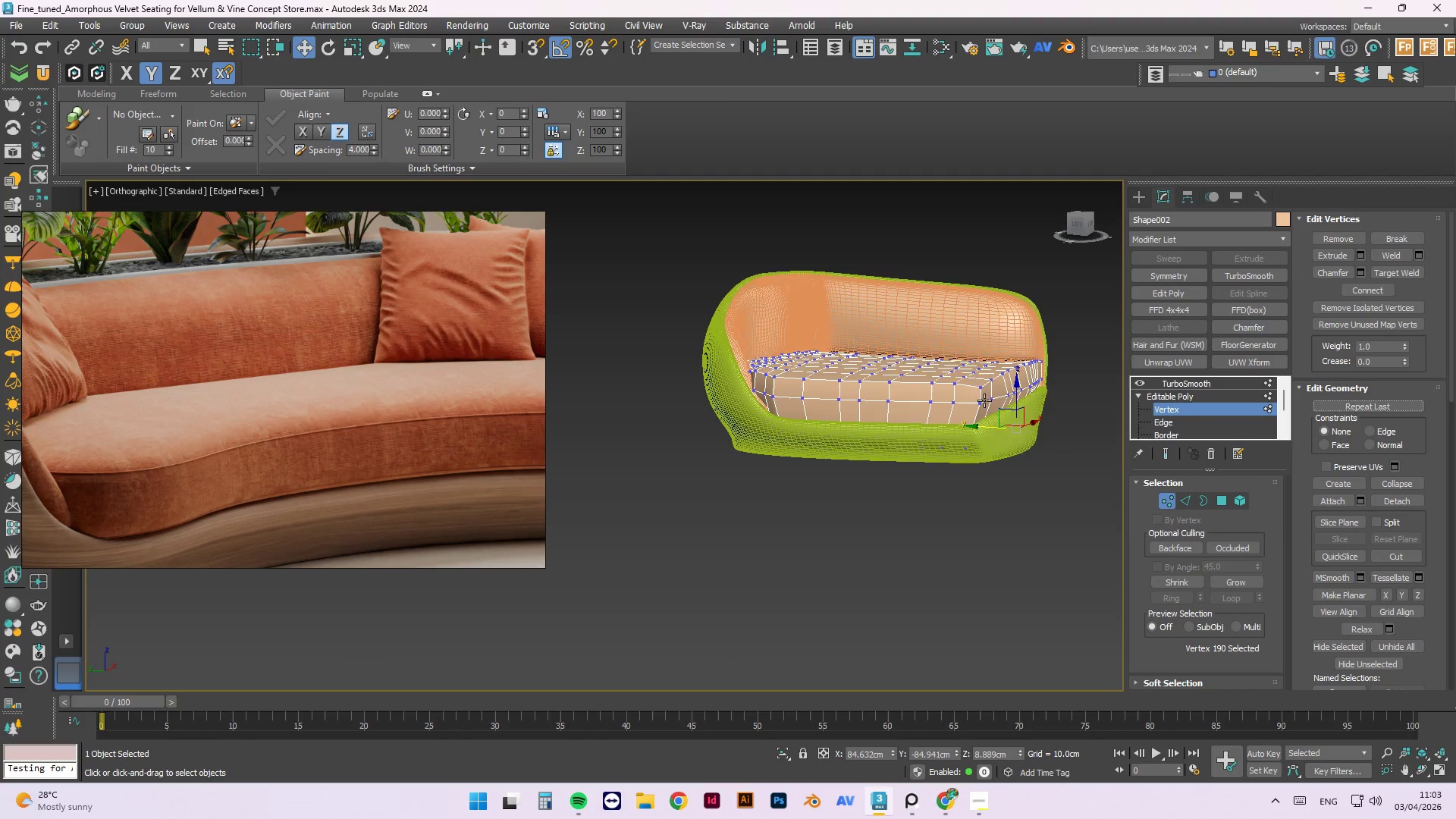 
scroll: coordinate [913, 387], scroll_direction: up, amount: 2.0
 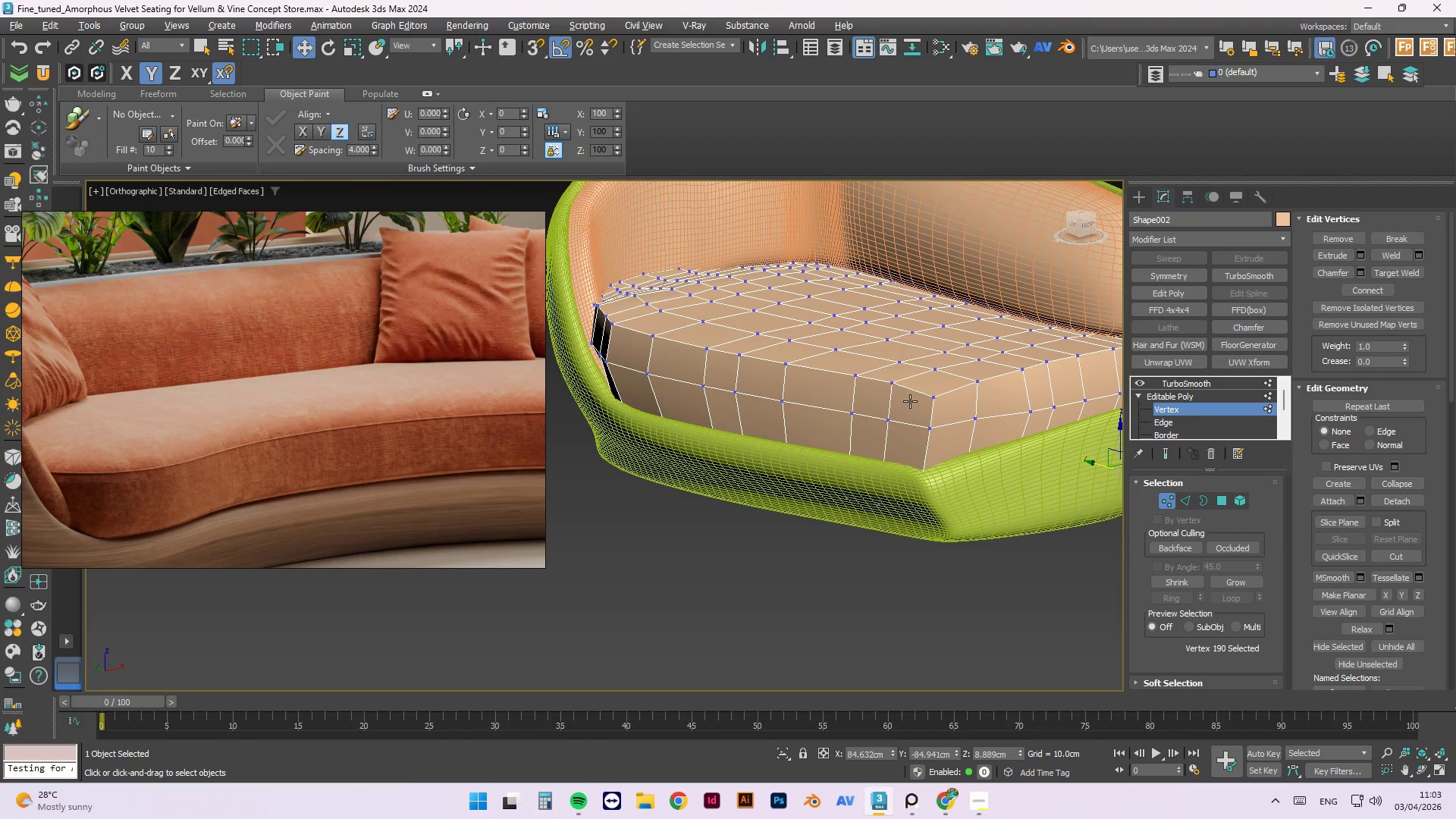 
key(Alt+1)
 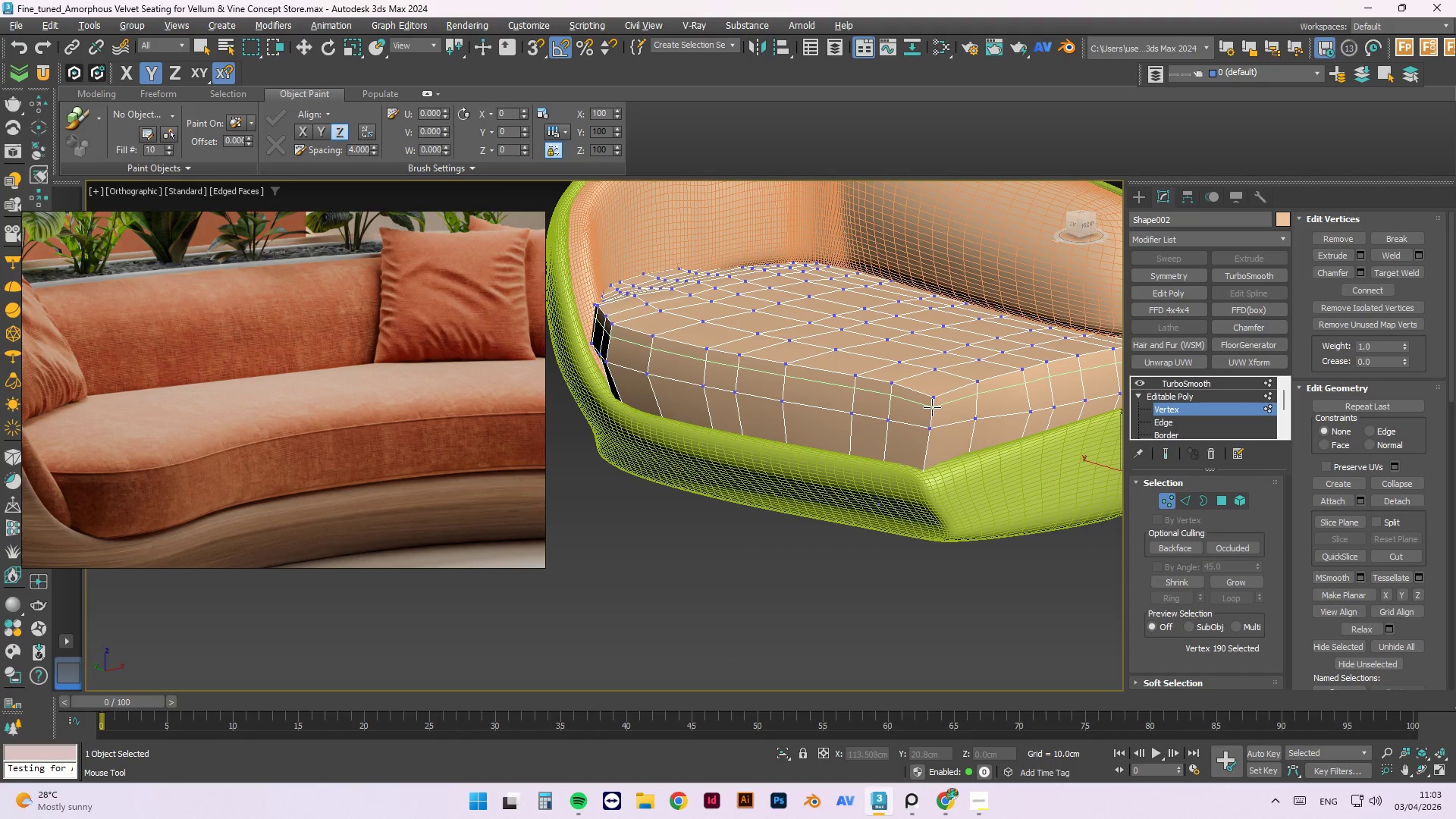 
scroll: coordinate [932, 407], scroll_direction: up, amount: 2.0
 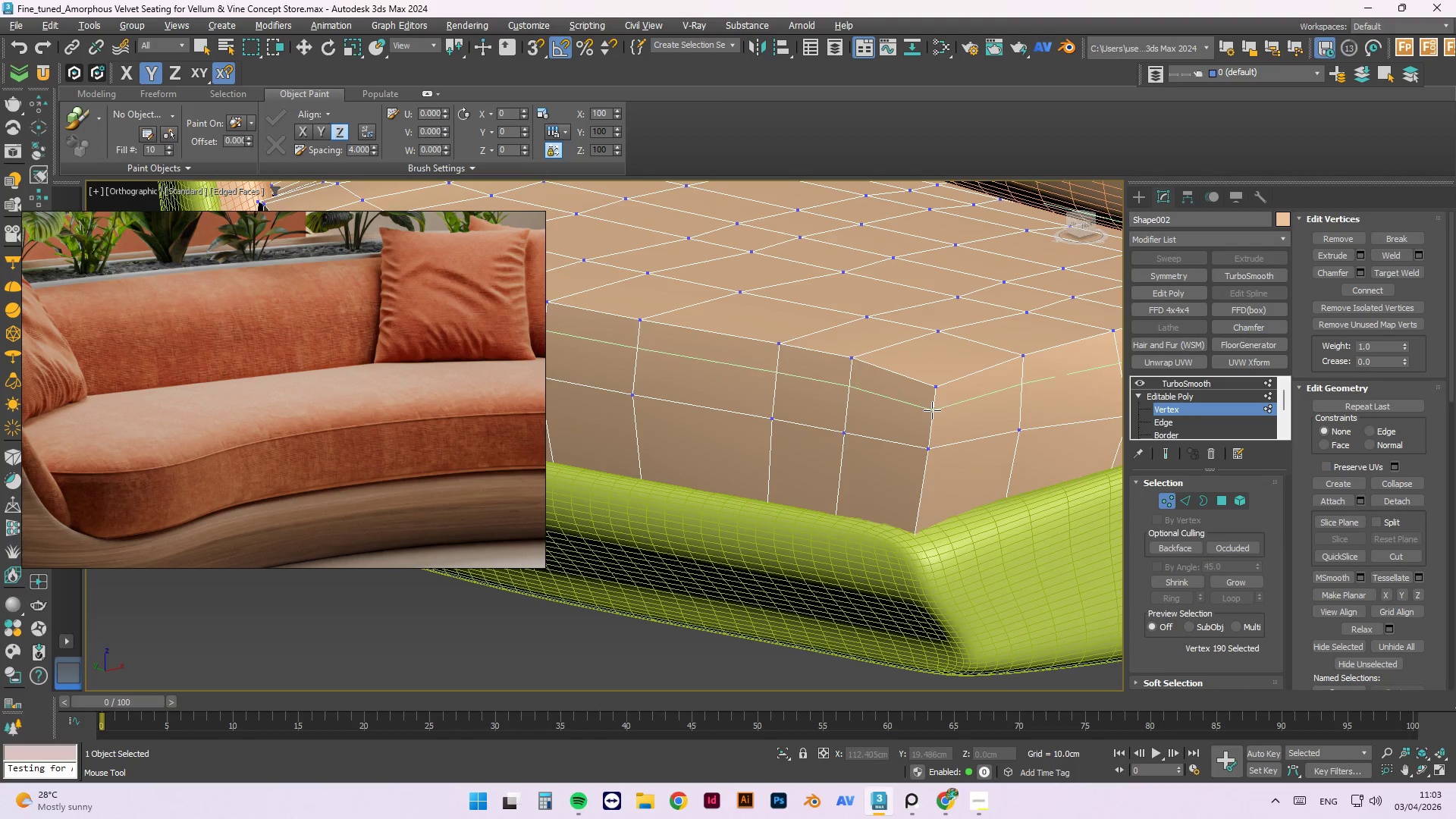 
left_click([932, 410])
 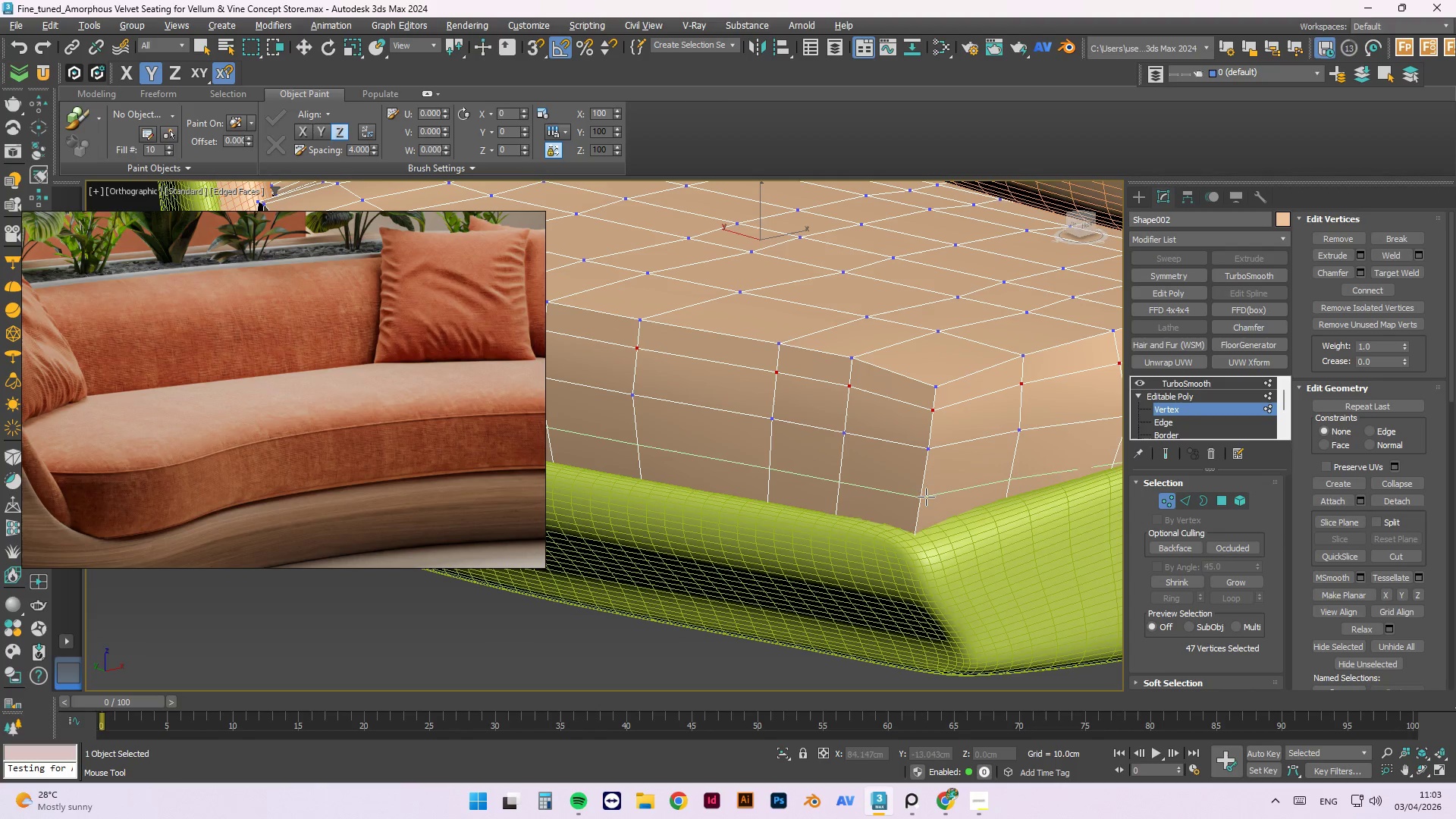 
left_click([921, 497])
 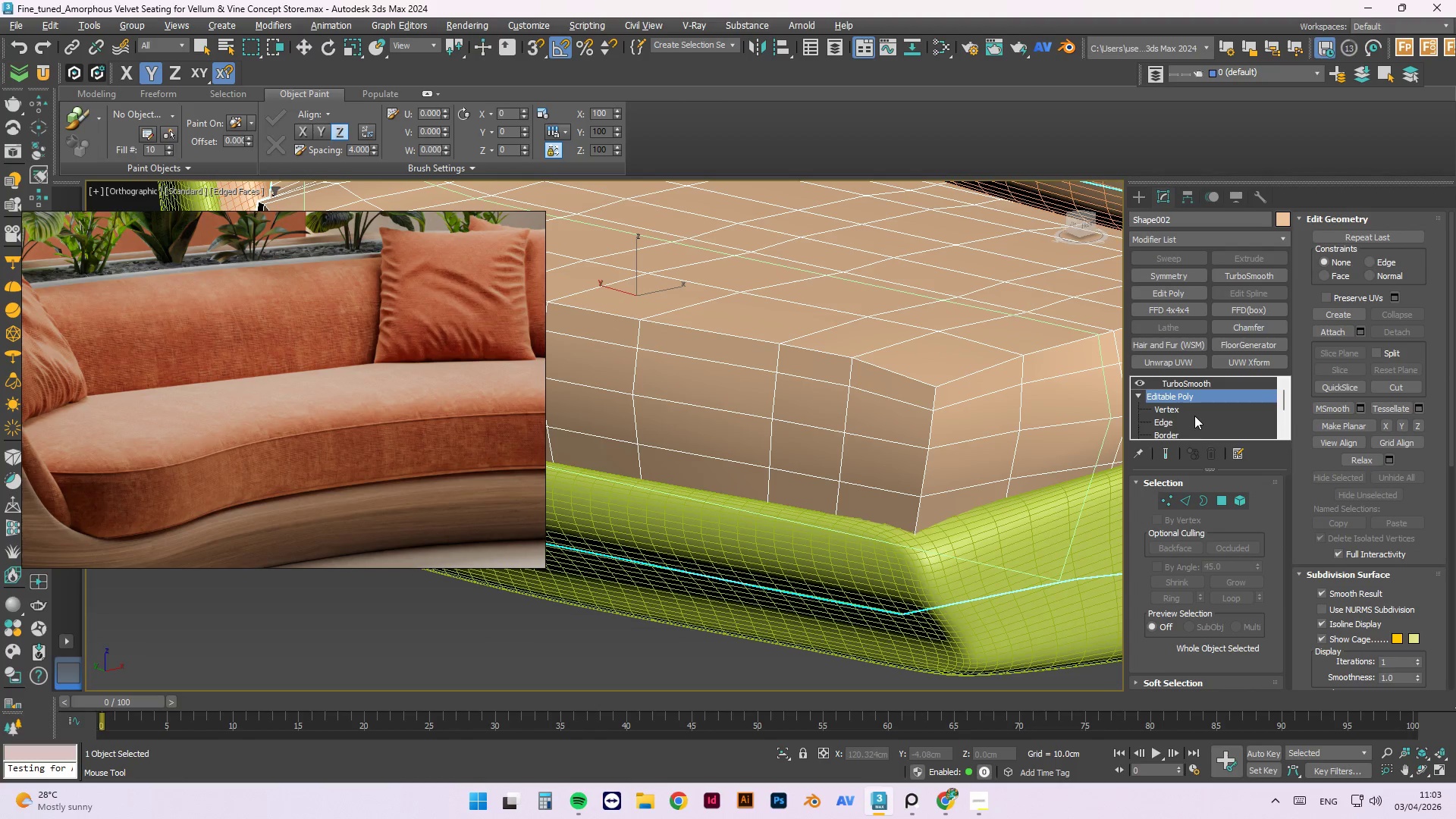 
left_click([1191, 424])
 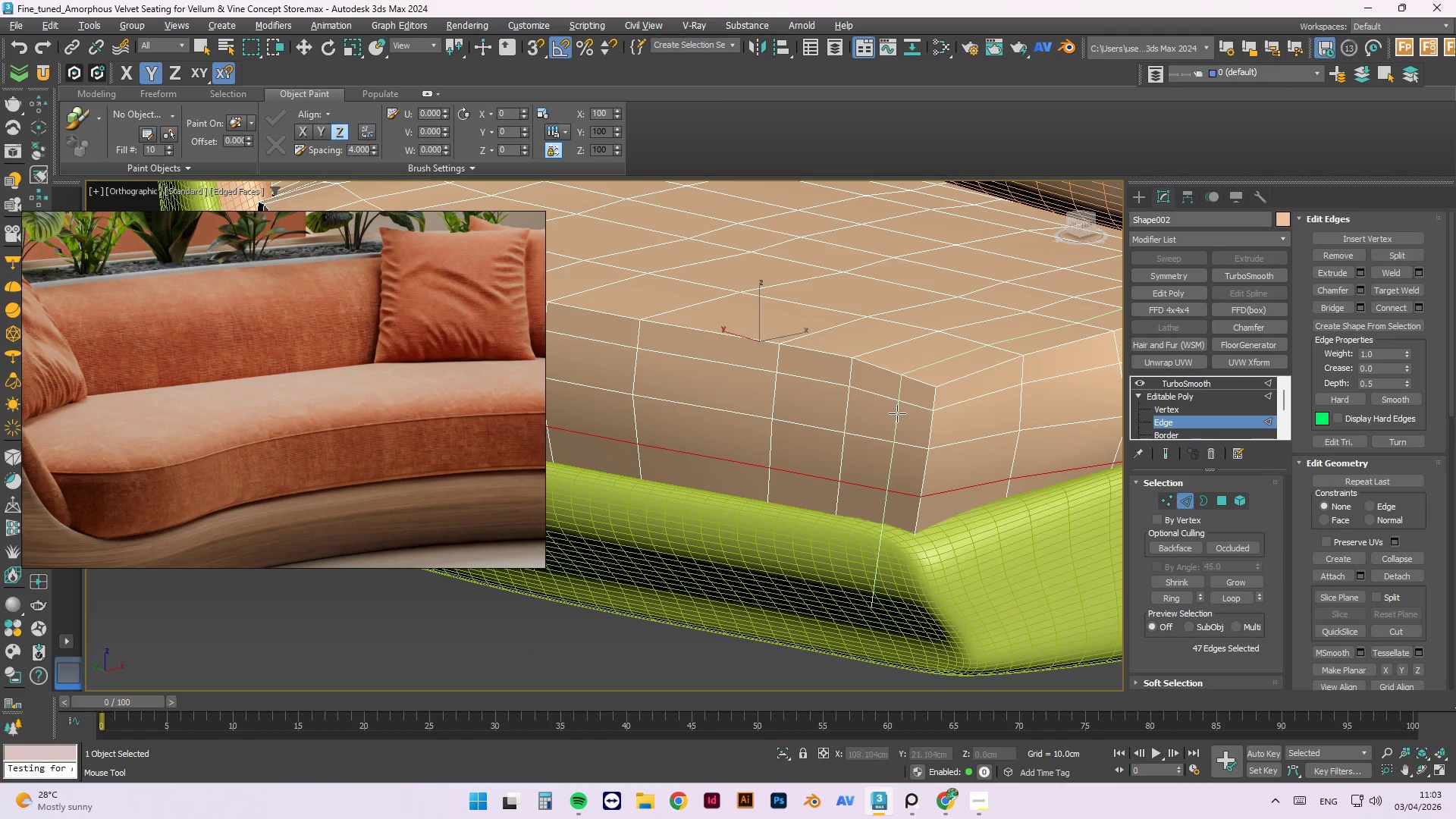 
key(Alt+1)
 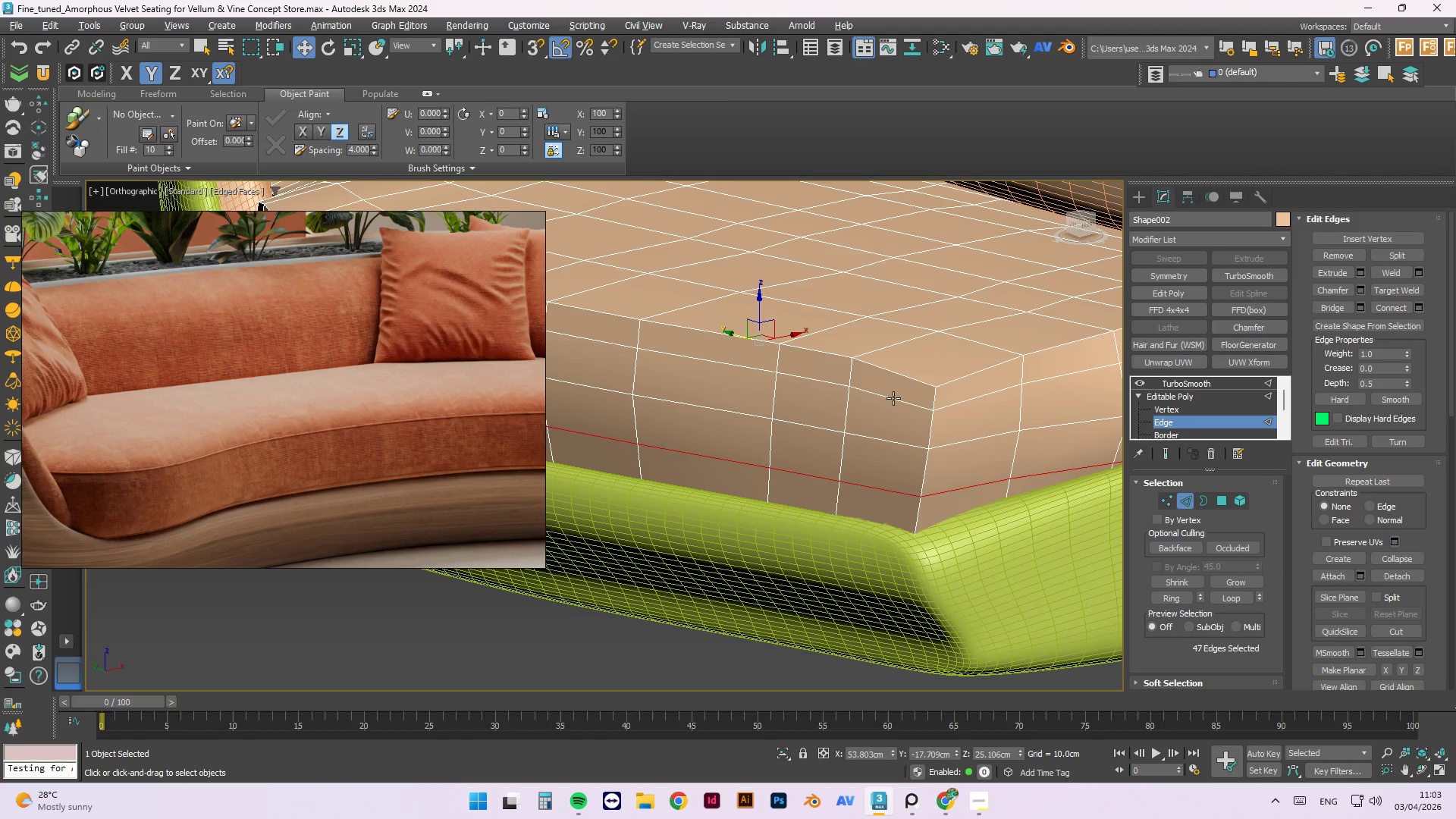 
hold_key(key=ControlLeft, duration=0.7)
double_click([893, 398])
 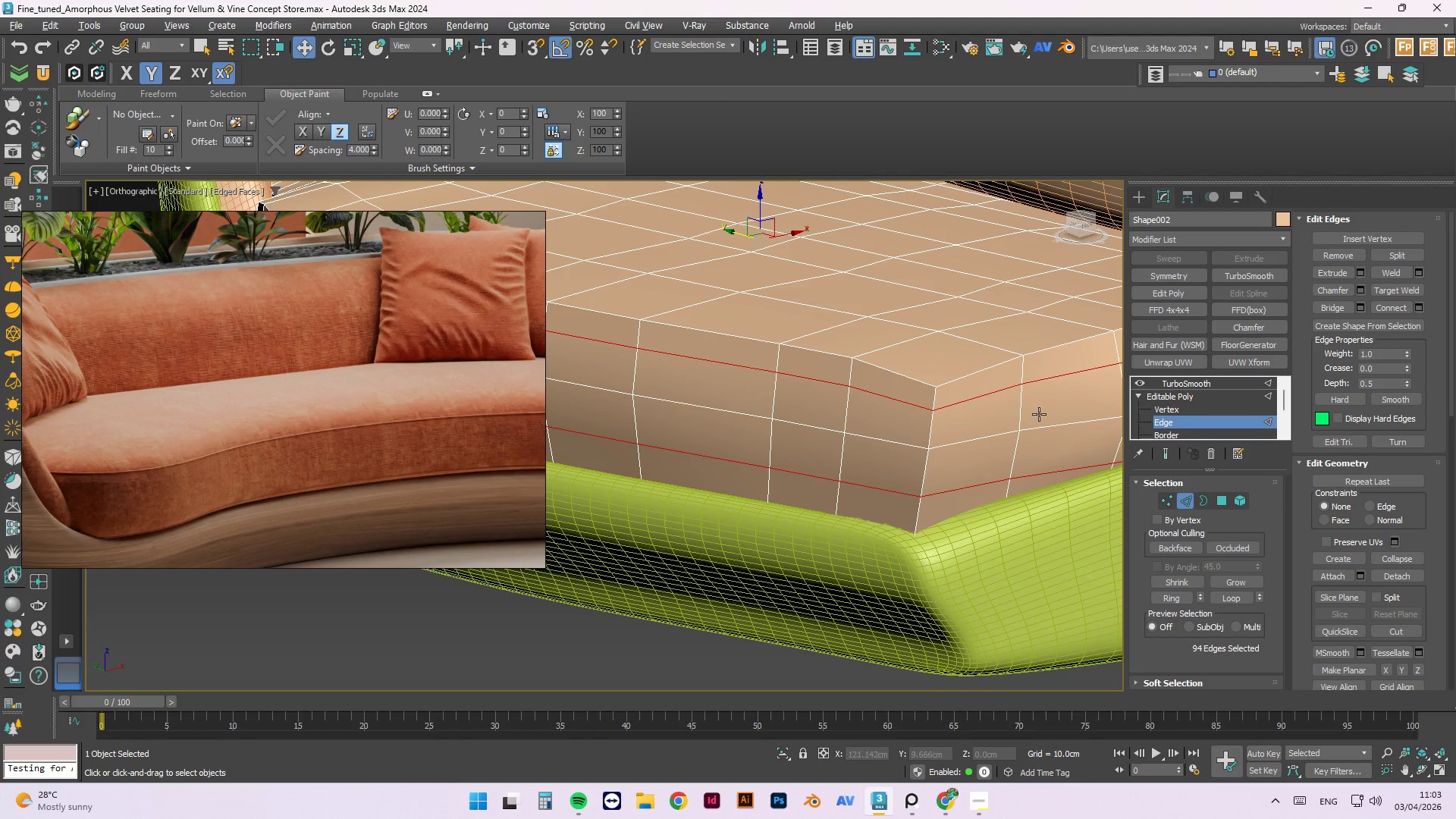 
scroll: coordinate [1040, 413], scroll_direction: down, amount: 3.0
 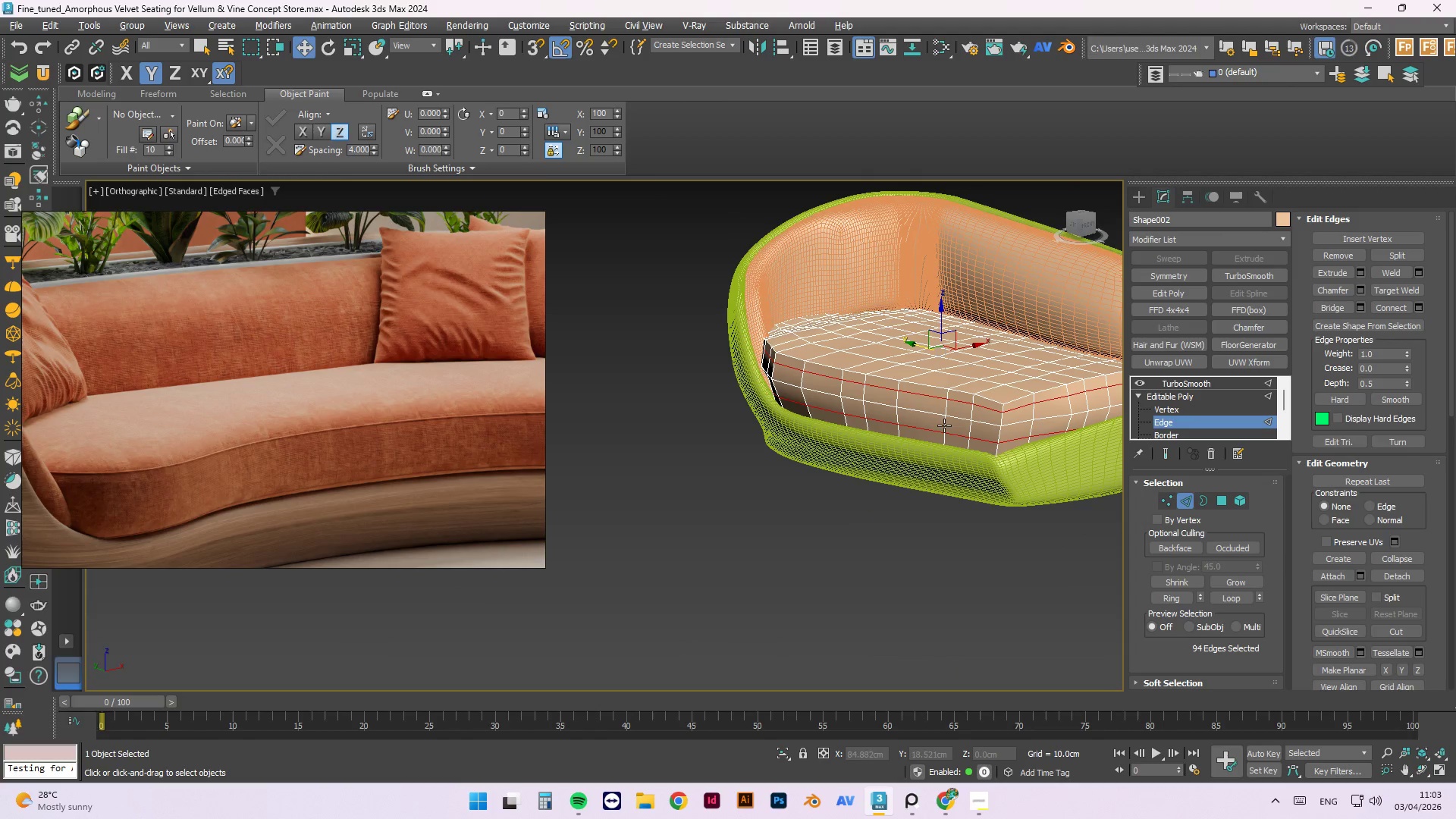 
hold_key(key=AltLeft, duration=1.44)
 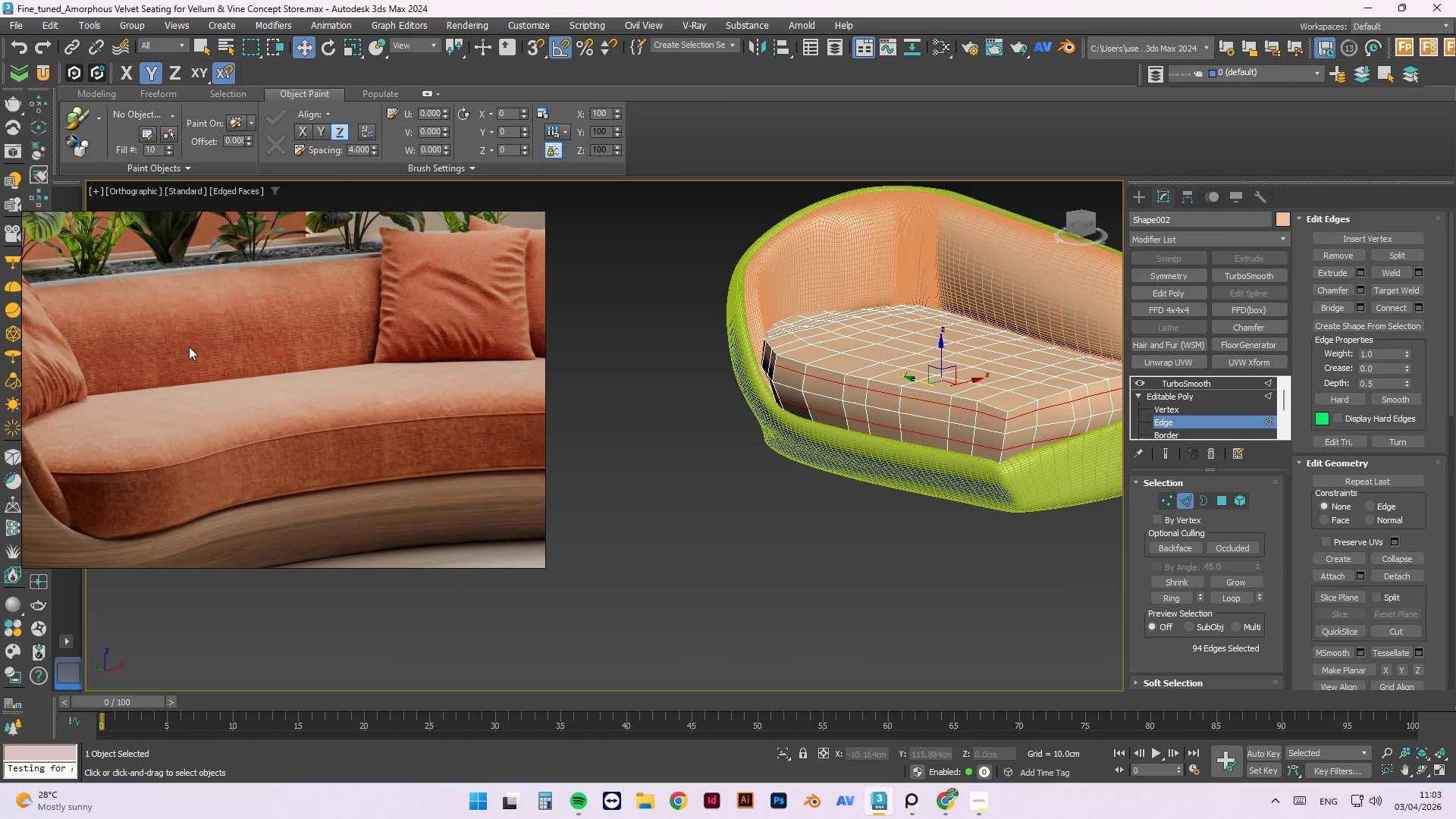 
scroll: coordinate [1000, 407], scroll_direction: up, amount: 13.0
 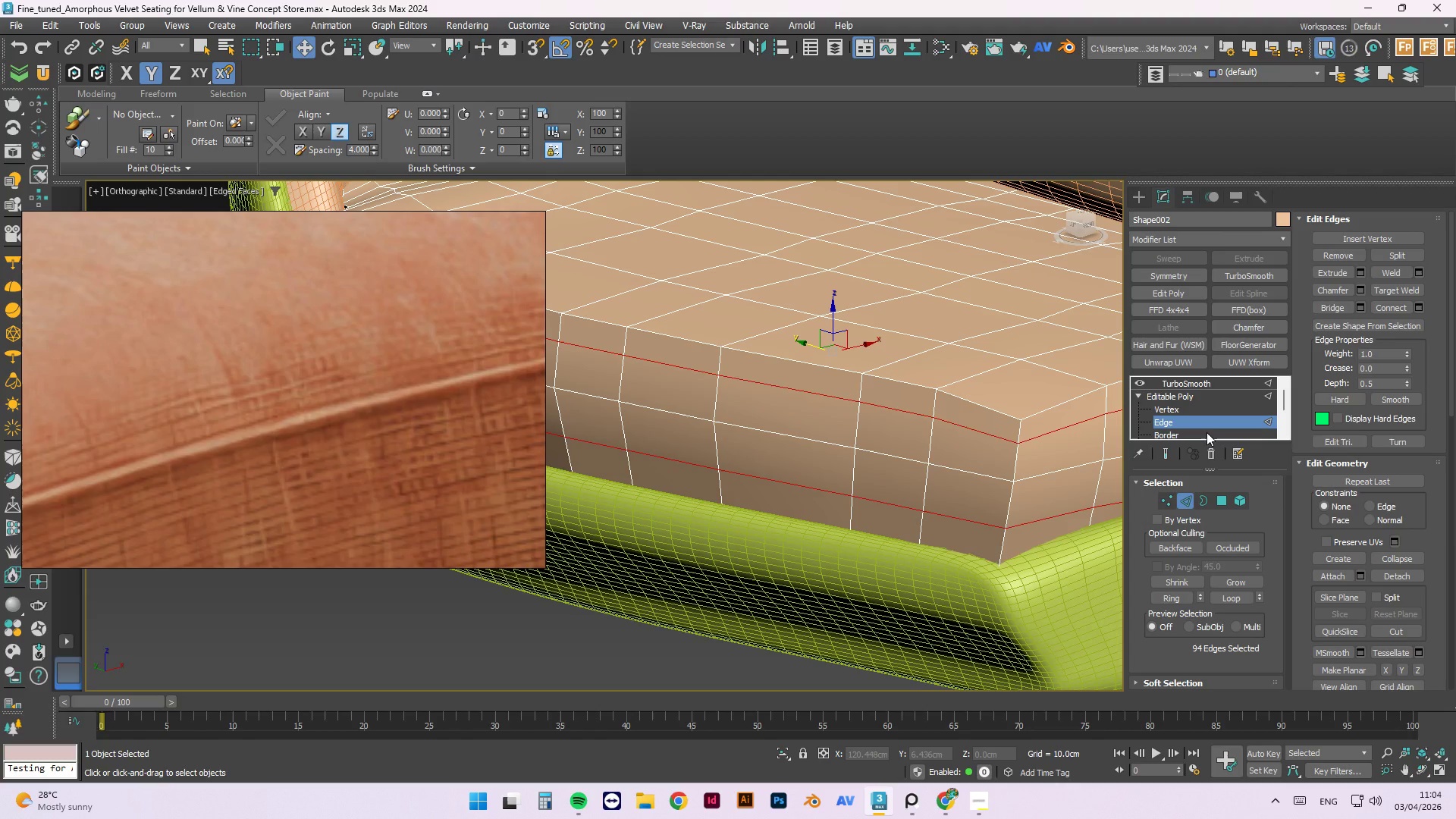 
wait(14.04)
 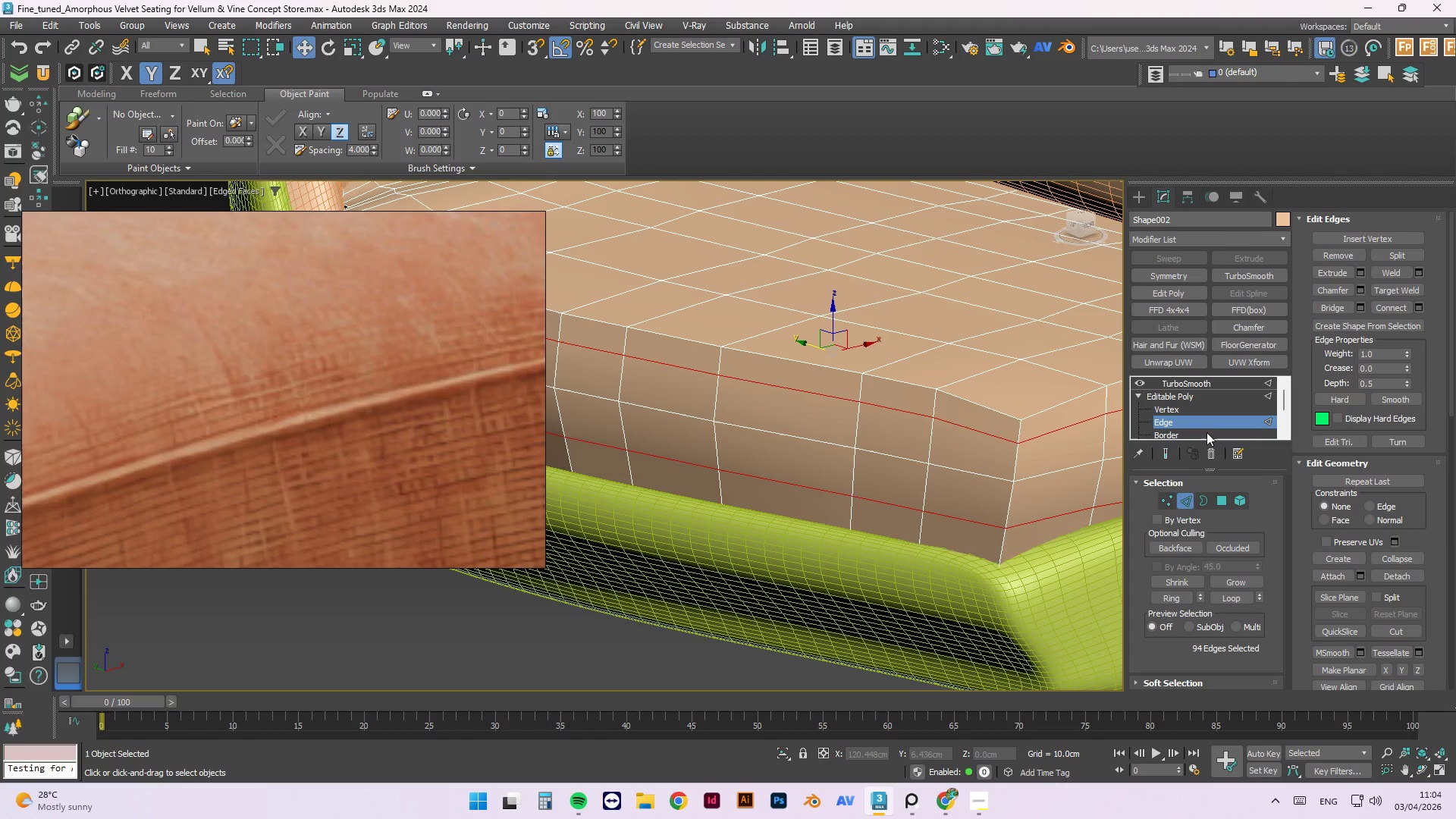 
key(Alt+AltLeft)
 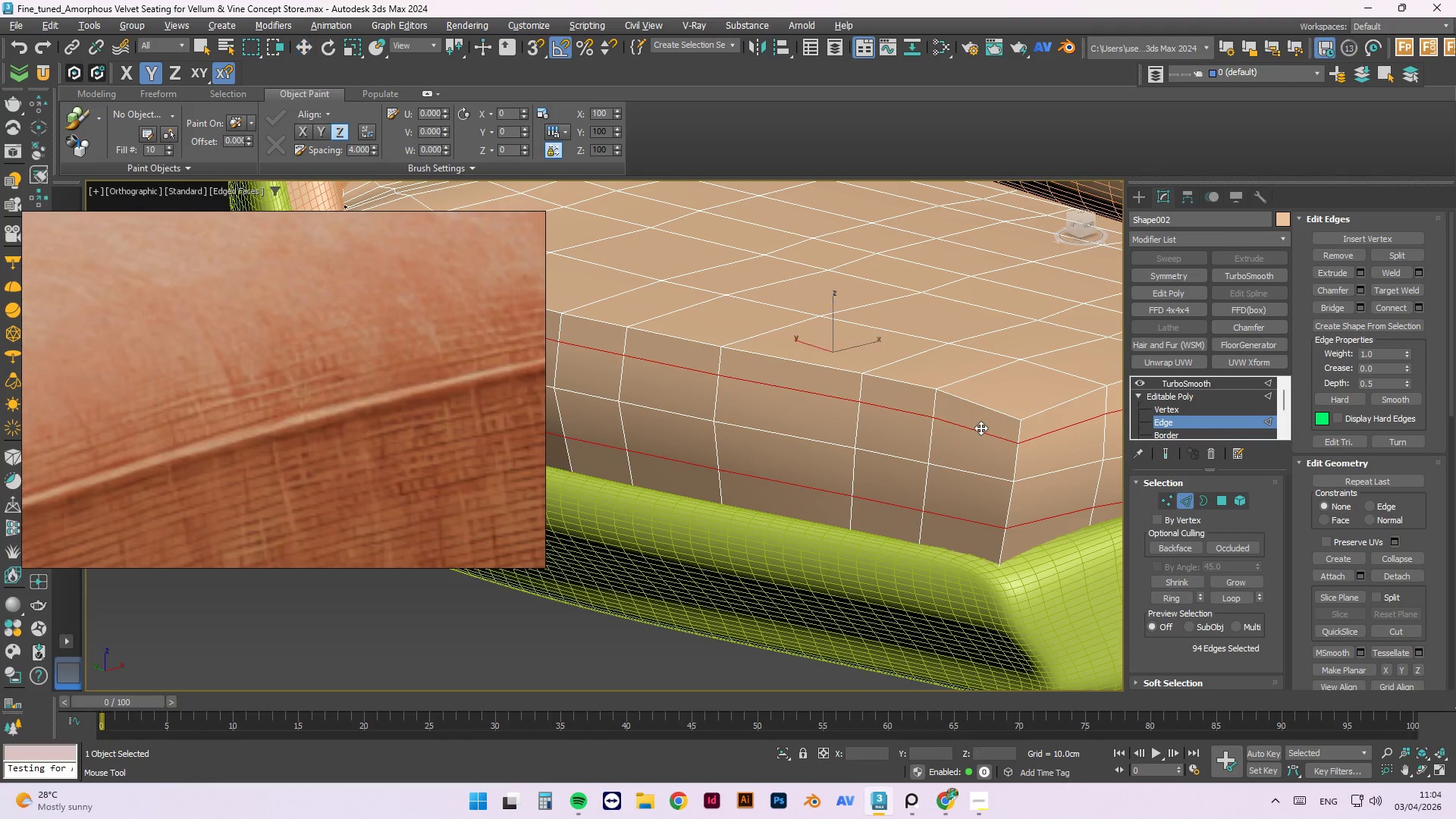 
key(Alt+1)
 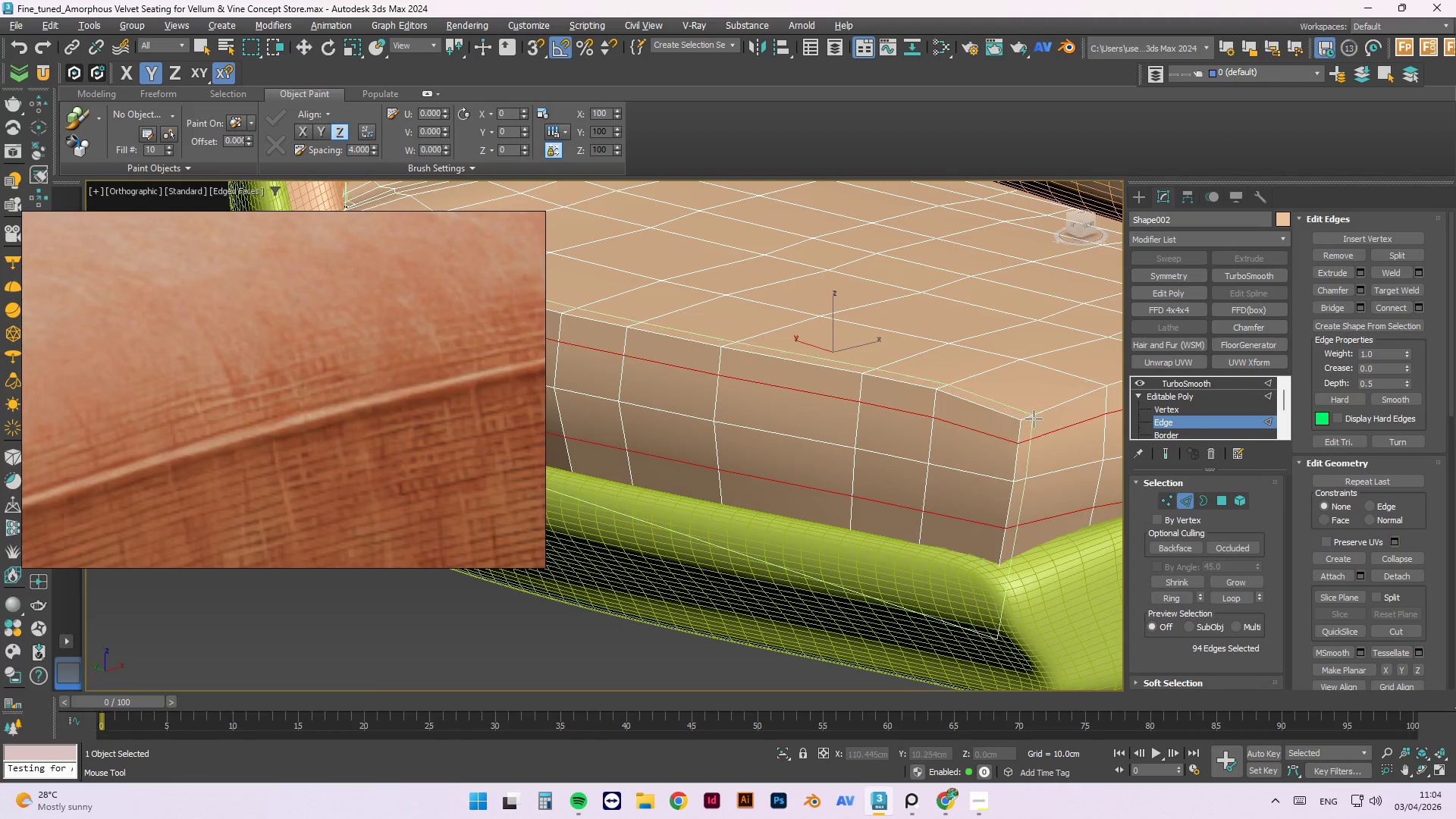 
scroll: coordinate [990, 482], scroll_direction: up, amount: 6.0
 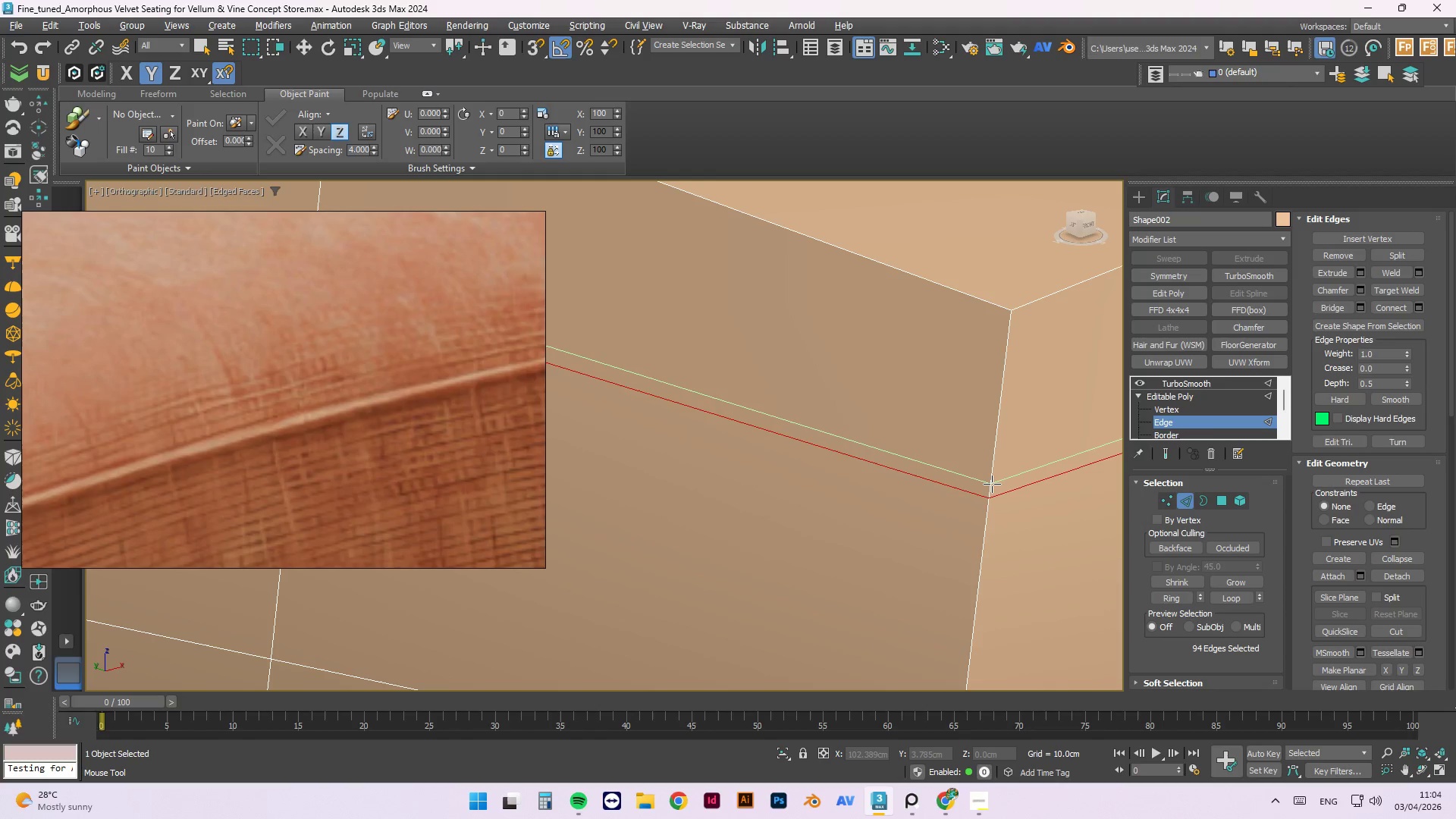 
left_click([992, 485])
 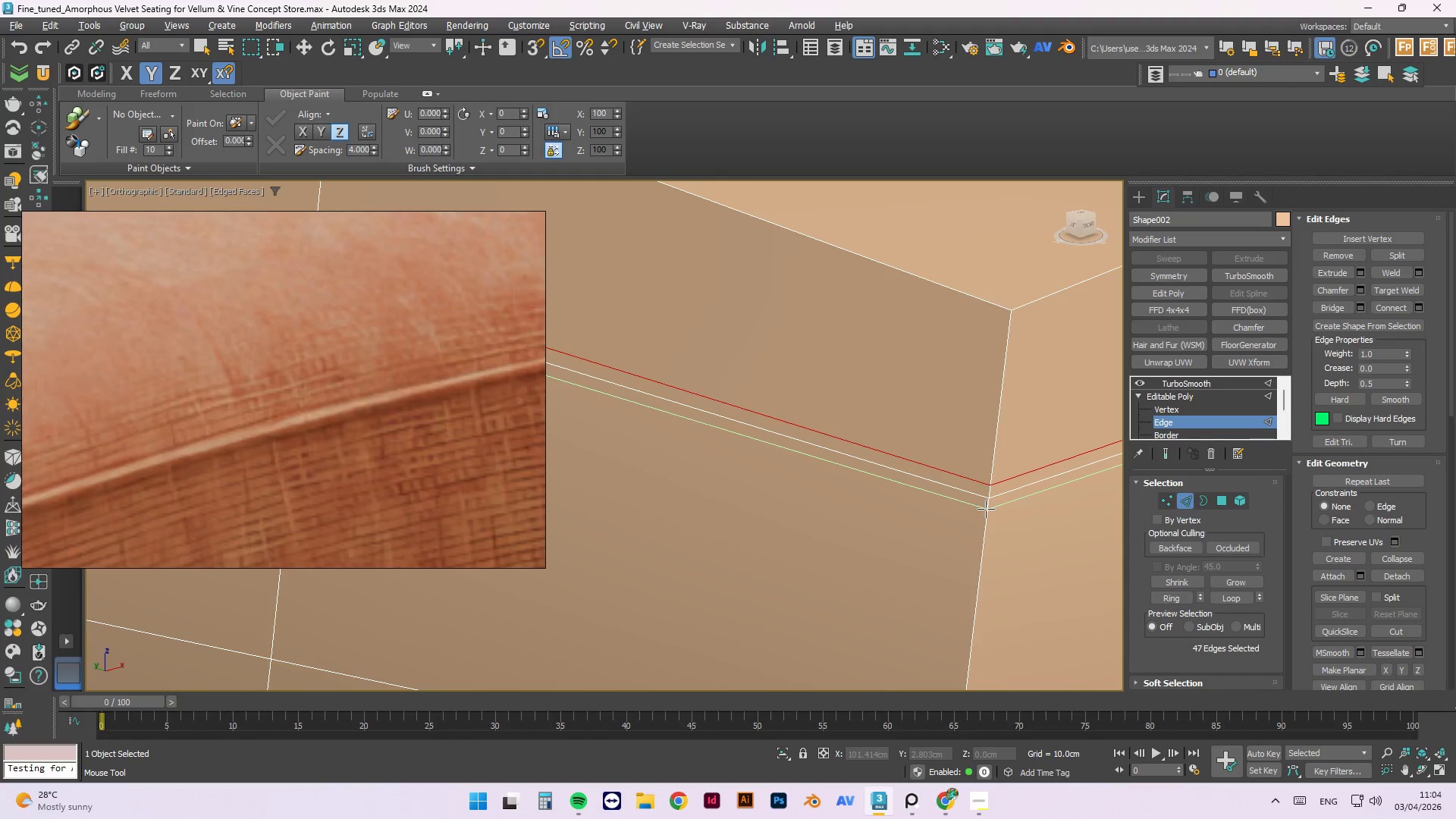 
left_click([987, 509])
 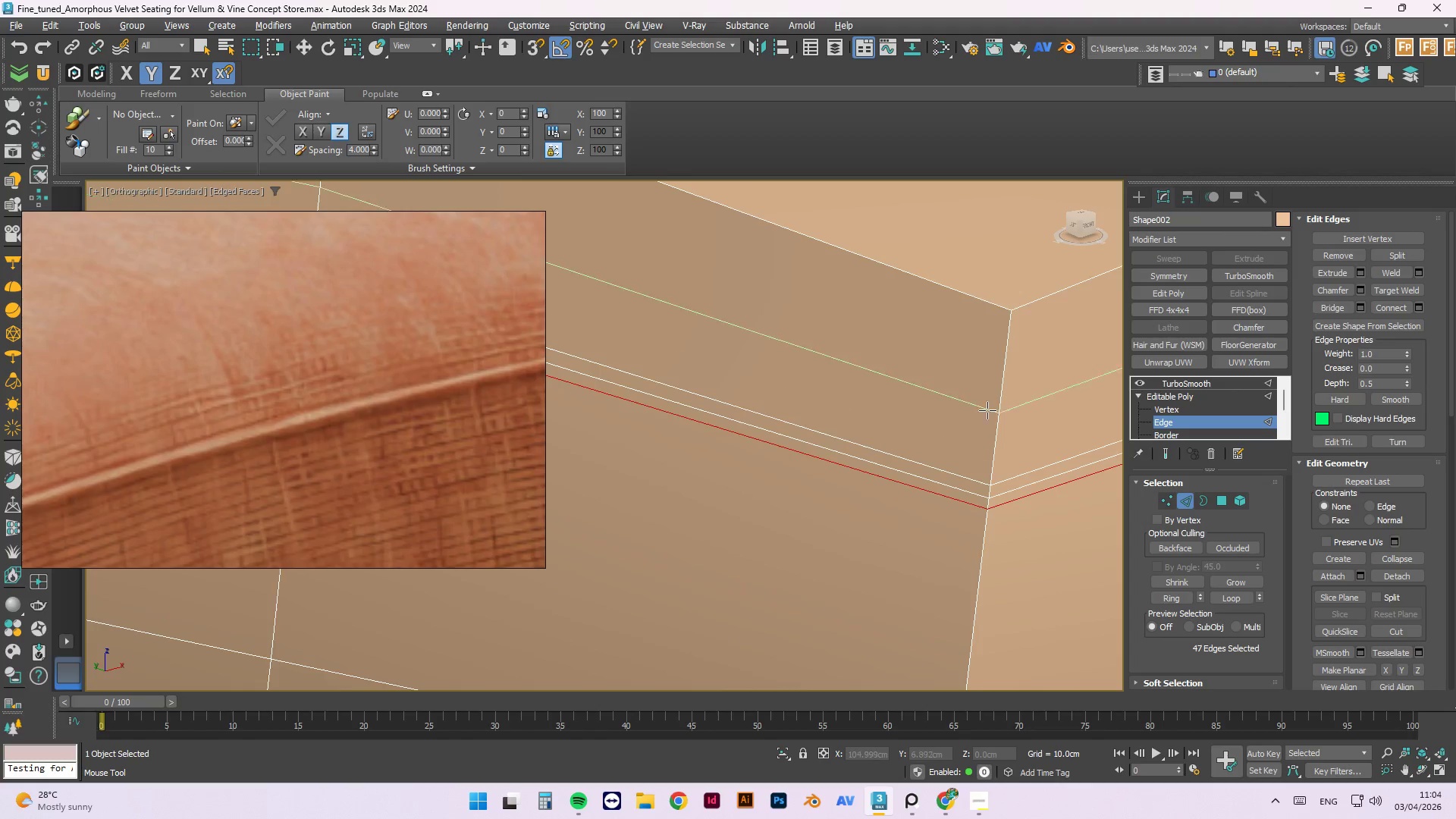 
scroll: coordinate [978, 551], scroll_direction: down, amount: 2.0
 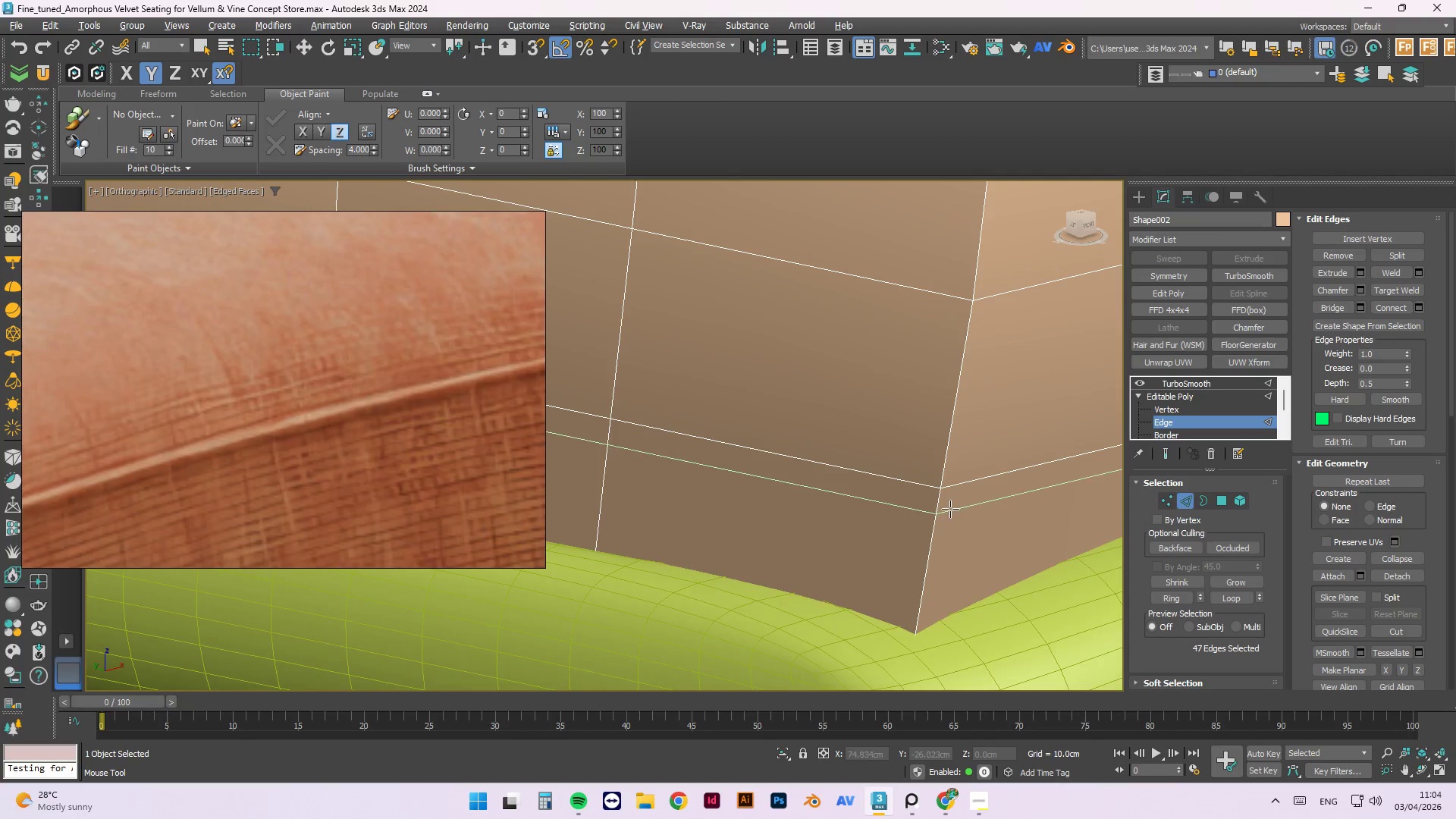 
scroll: coordinate [942, 501], scroll_direction: up, amount: 3.0
 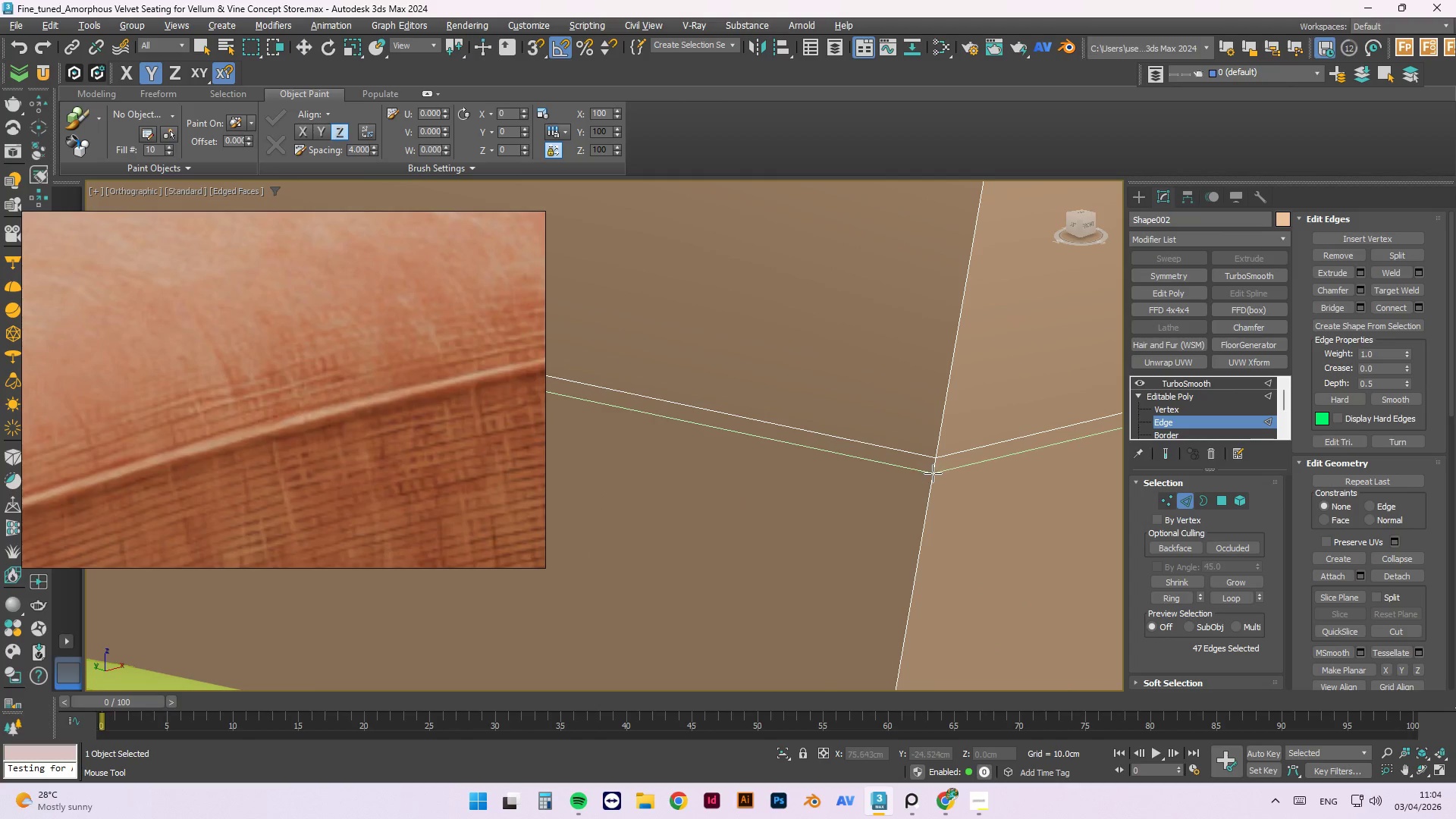 
left_click([933, 473])
 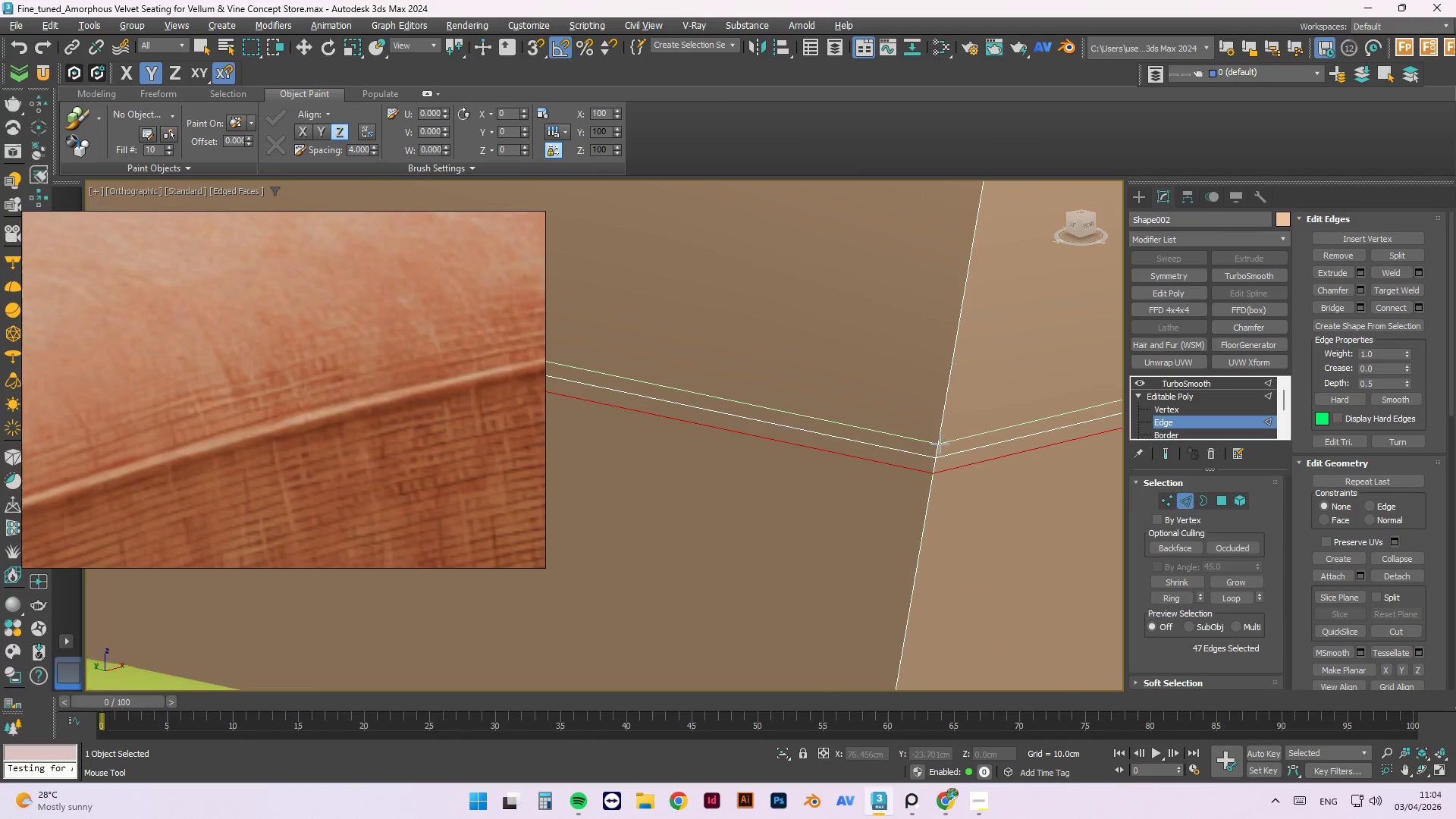 
left_click([940, 441])
 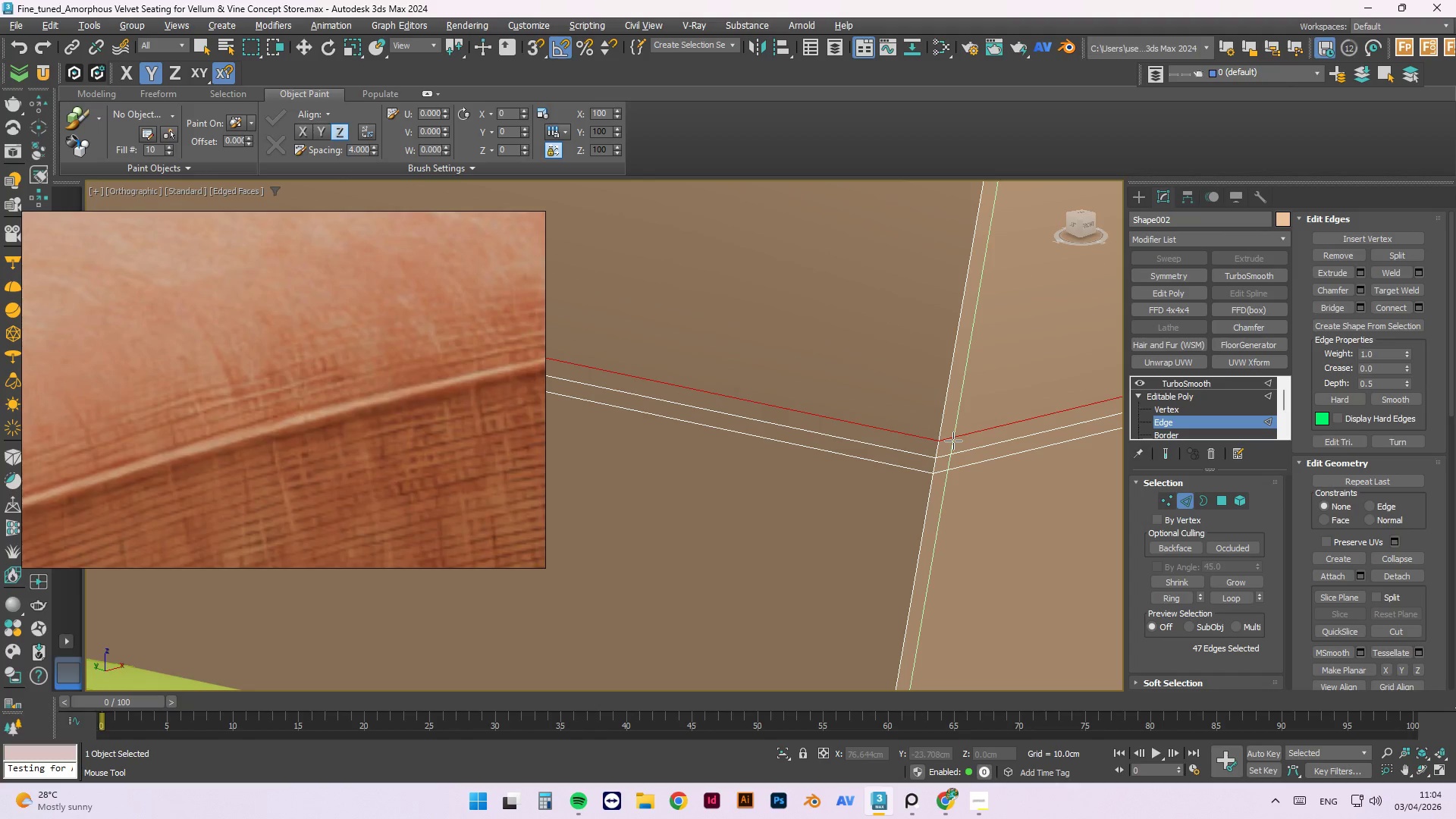 
key(Alt+1)
 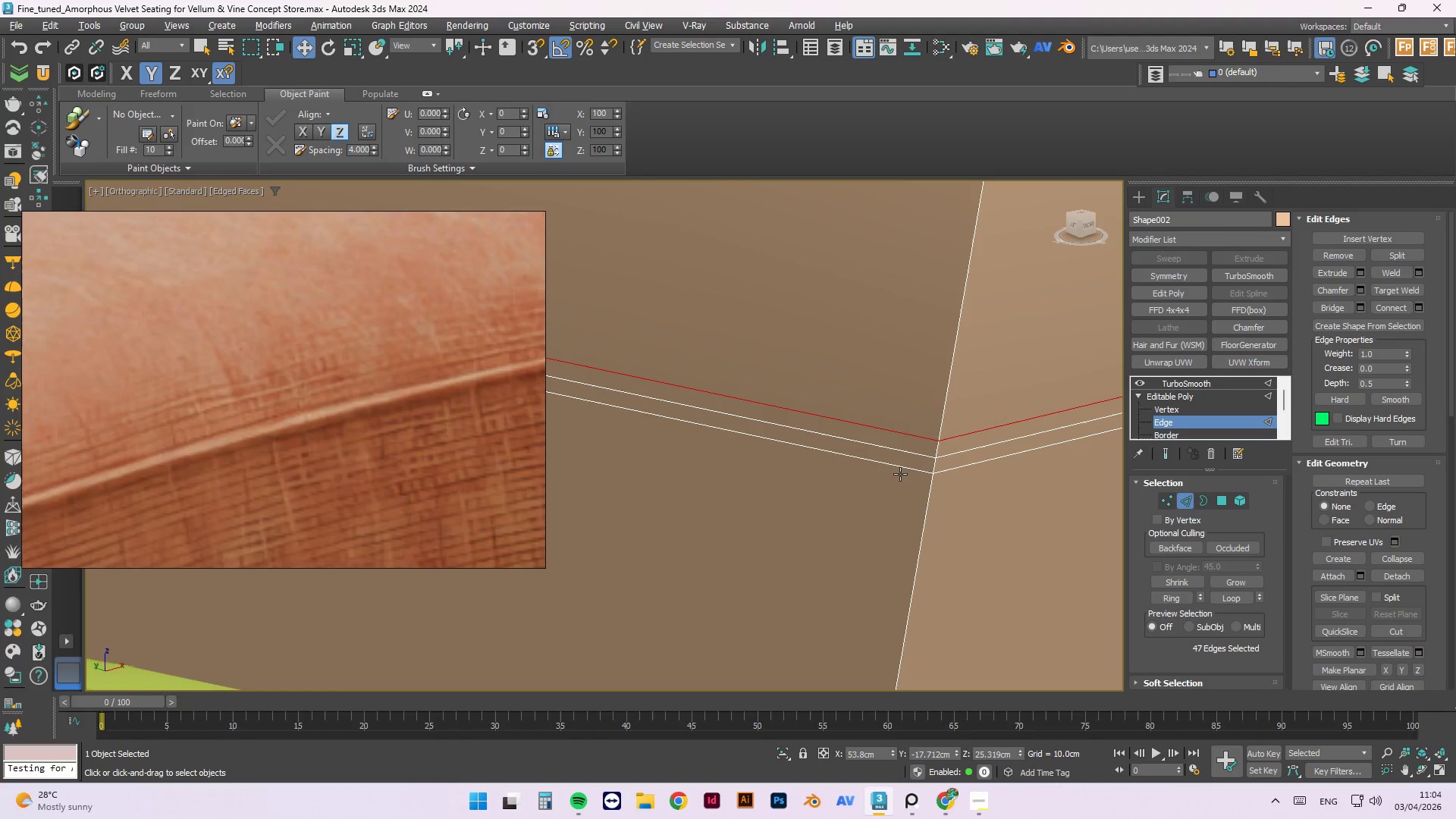 
hold_key(key=ControlLeft, duration=0.7)
double_click([899, 469])
 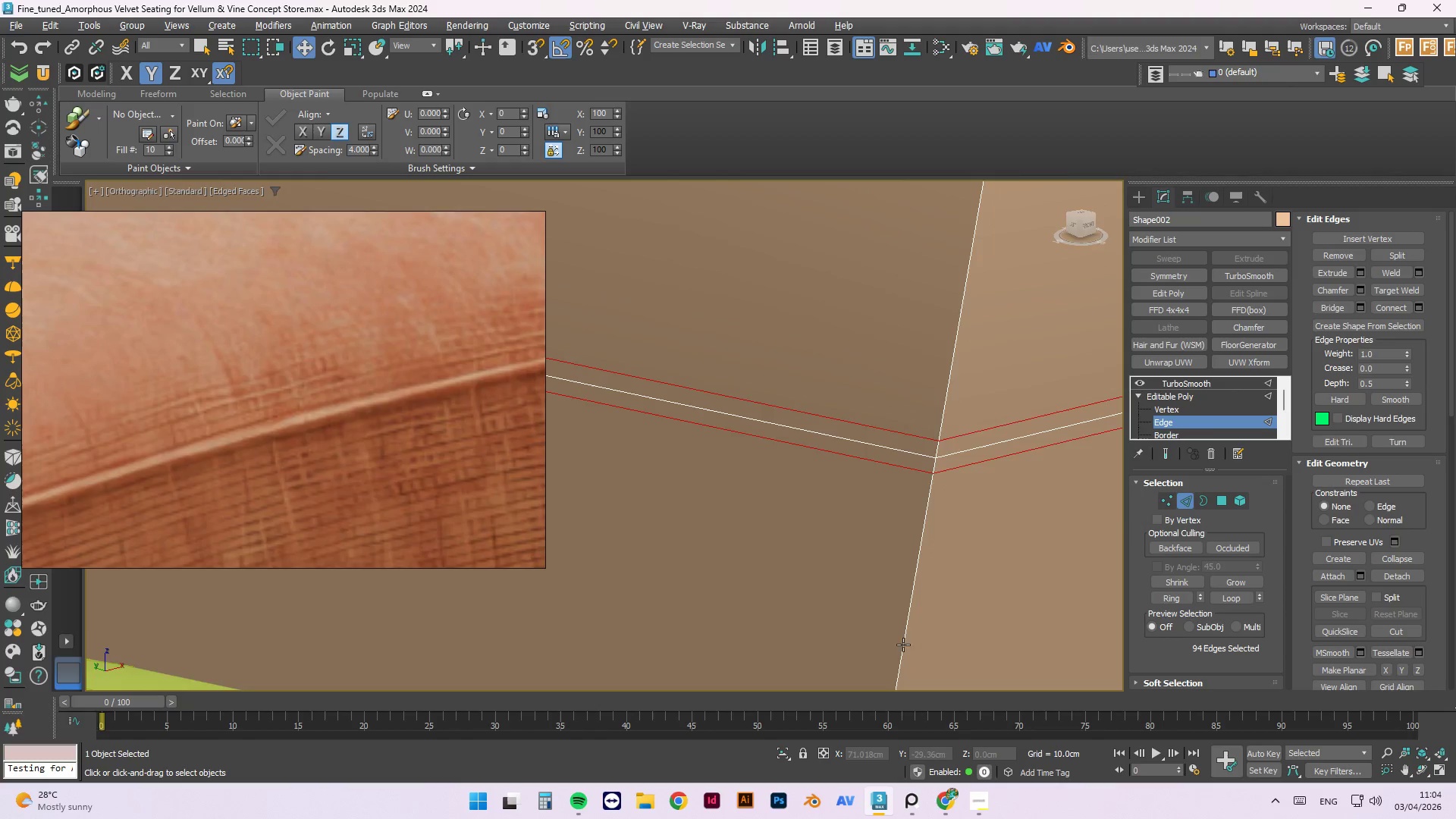 
scroll: coordinate [940, 616], scroll_direction: down, amount: 4.0
 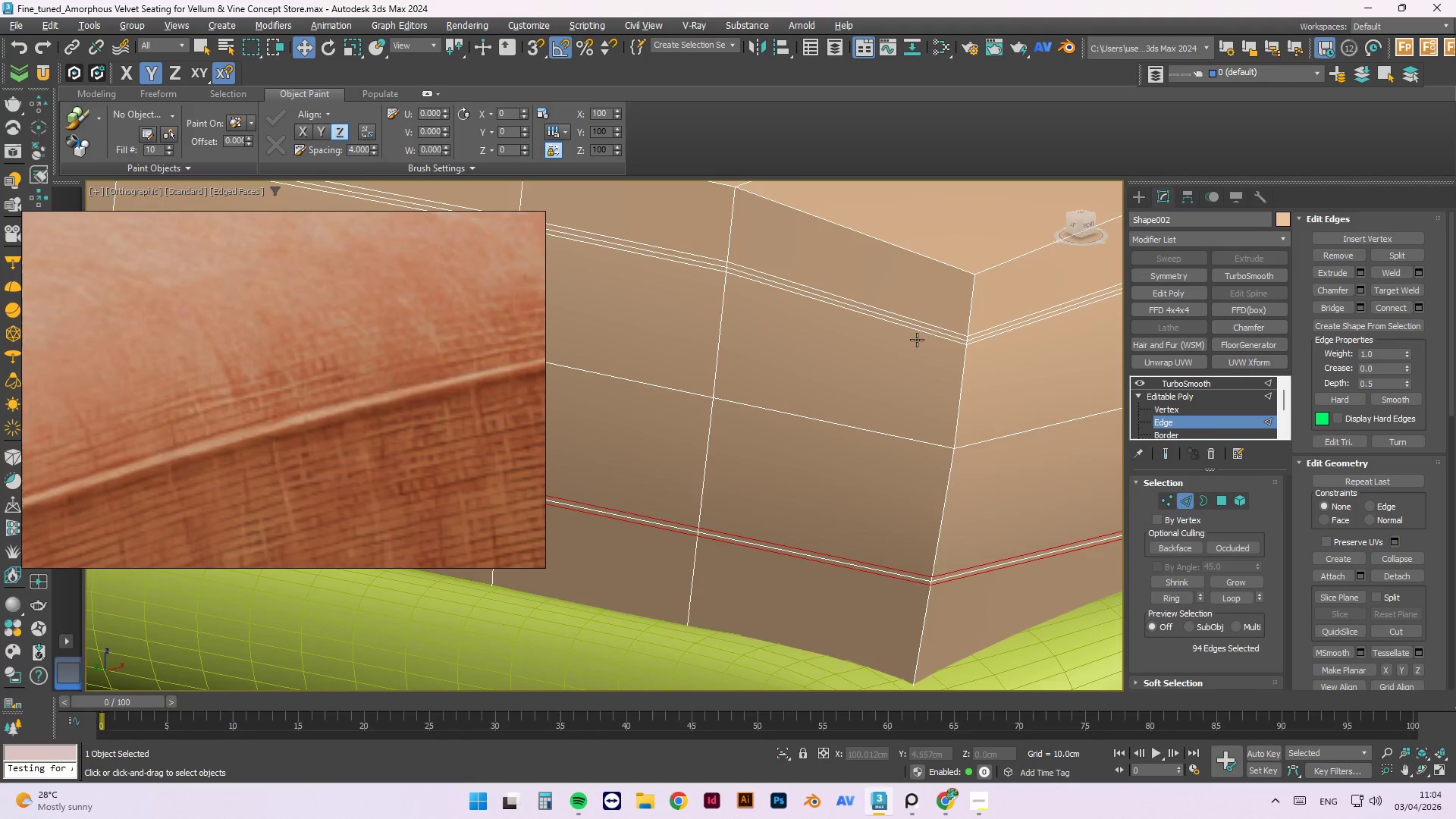 
hold_key(key=ControlLeft, duration=1.5)
left_click([927, 336])
 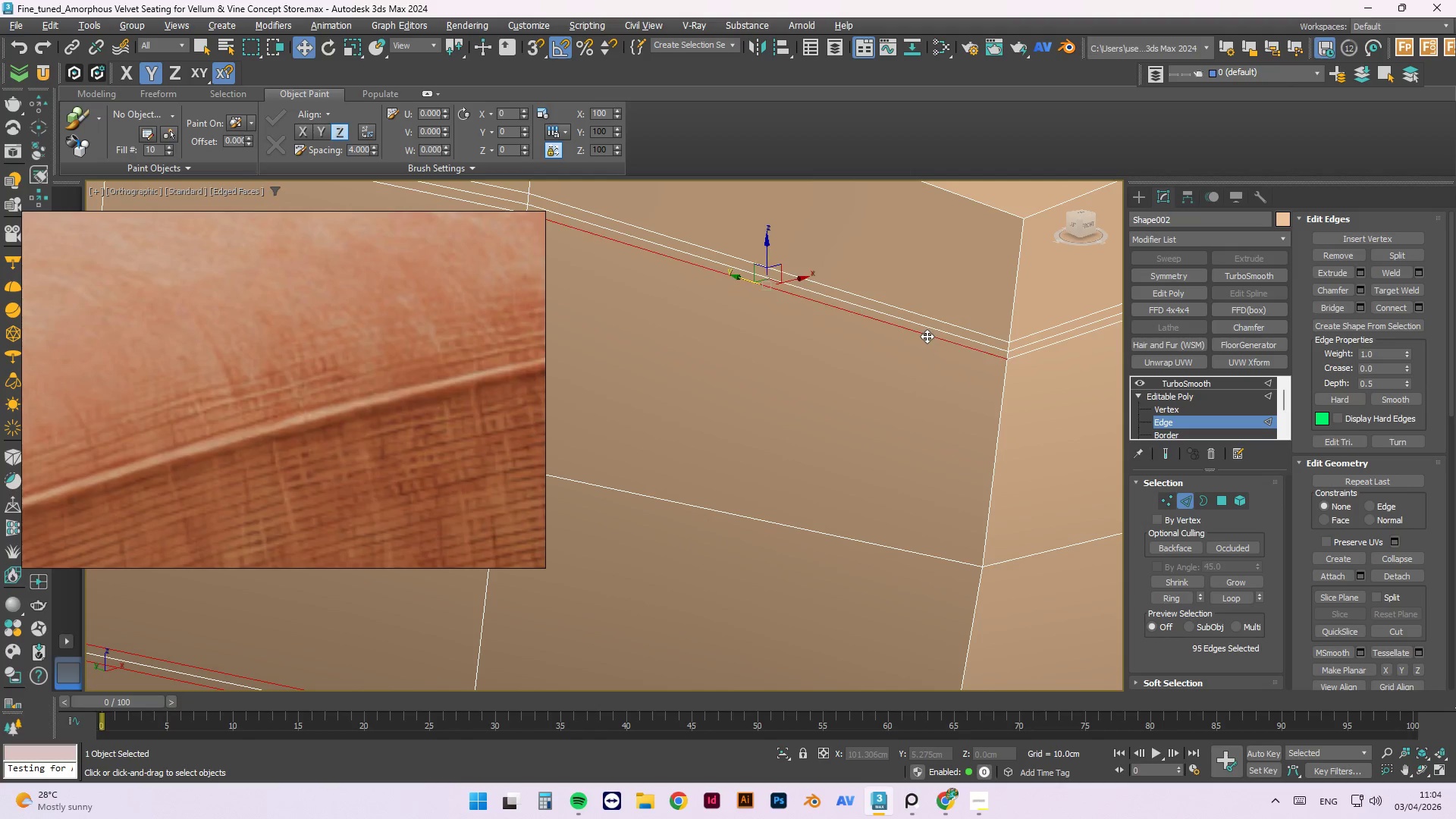 
scroll: coordinate [926, 330], scroll_direction: up, amount: 2.0
 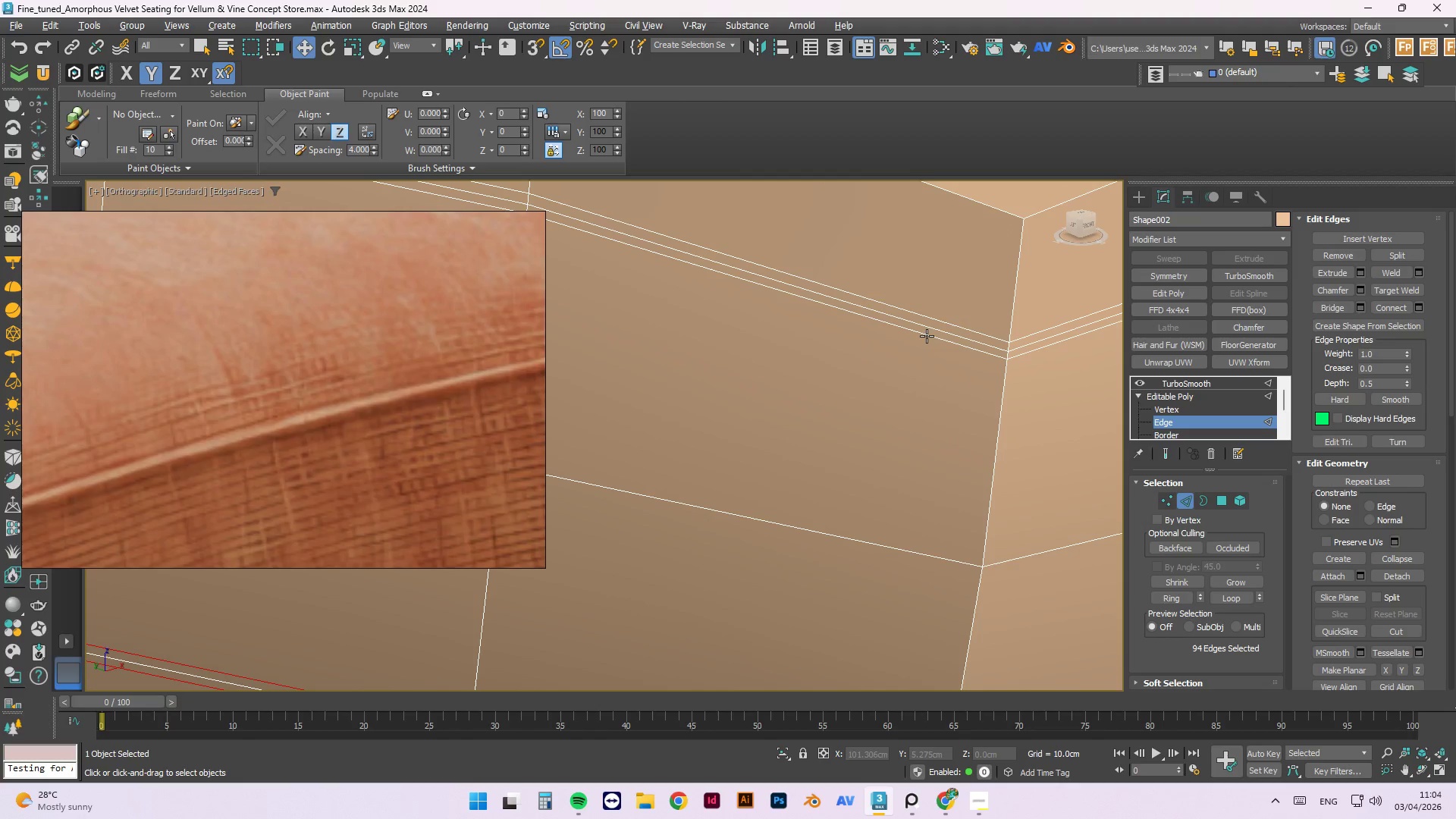 
double_click([927, 336])
 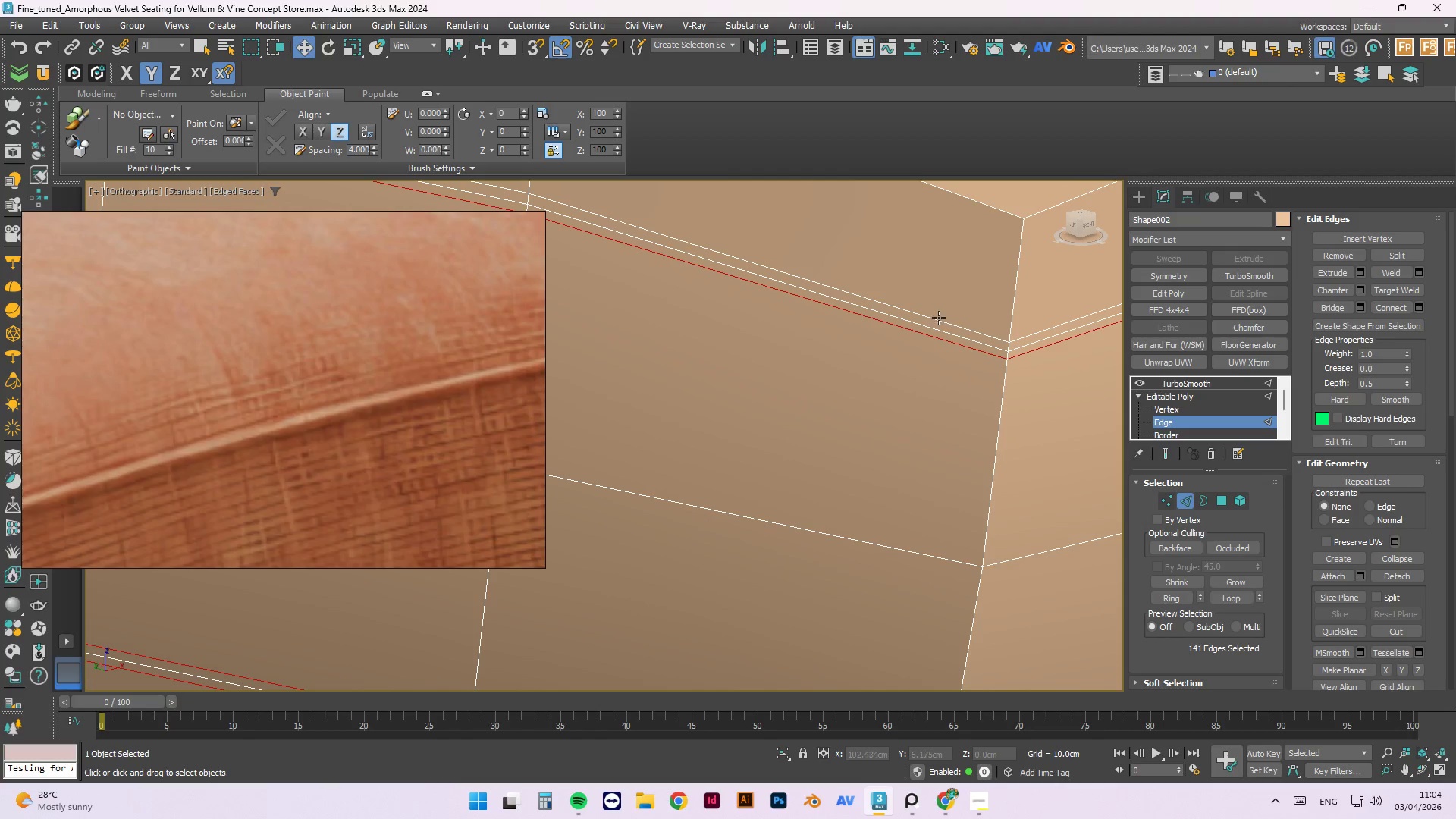 
left_click([939, 318])
 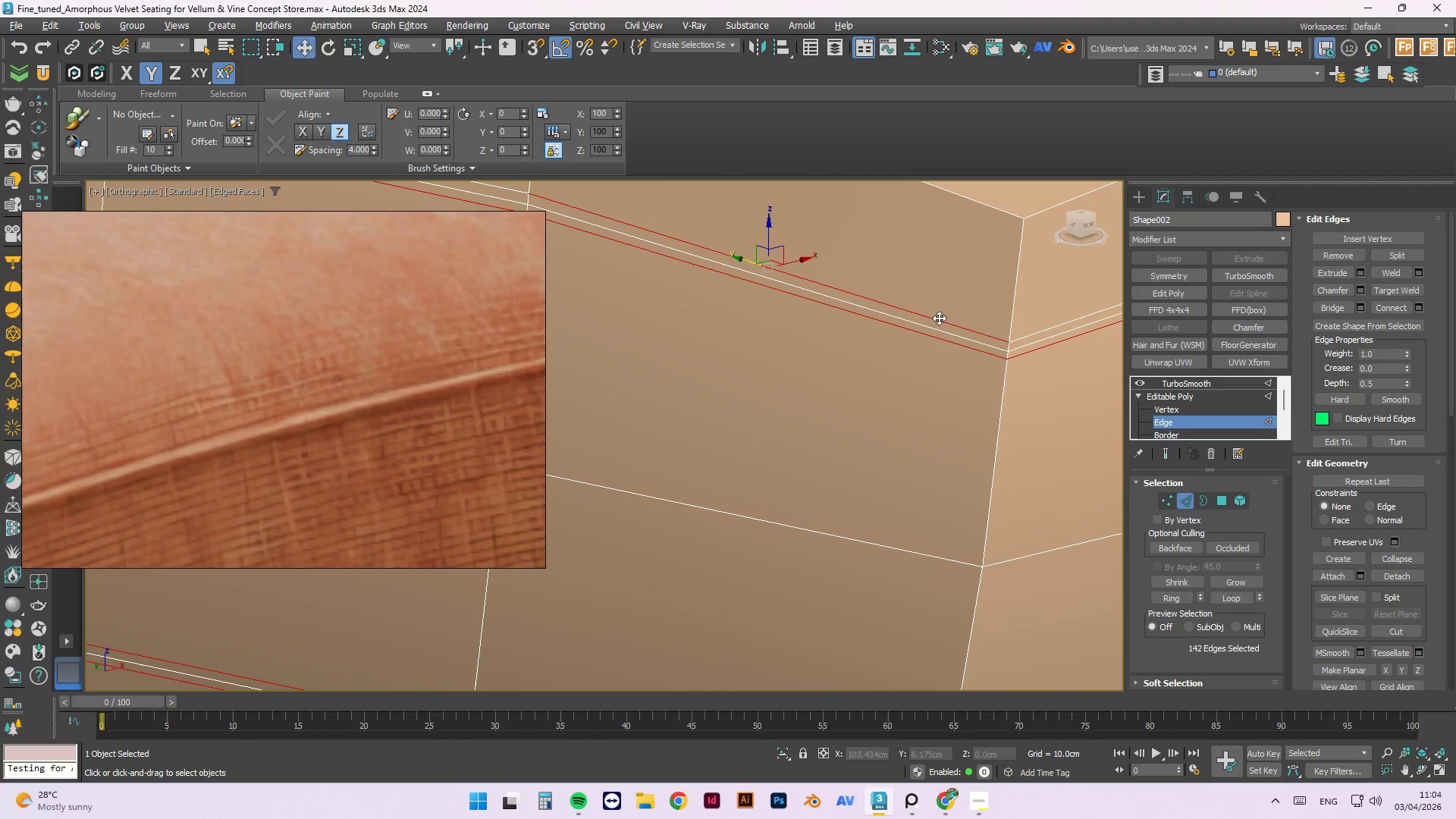 
double_click([939, 318])
 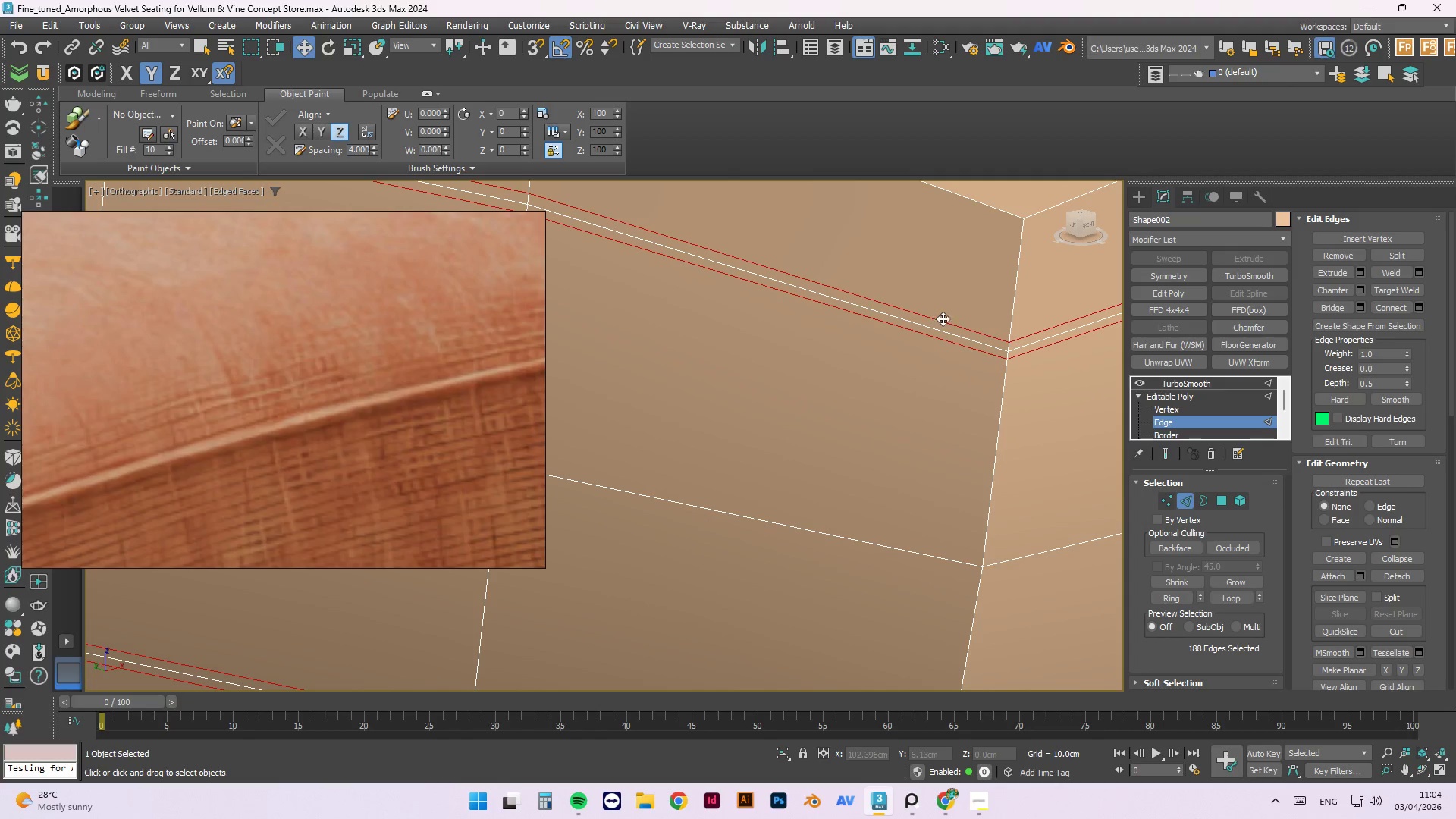 
key(Control+ControlLeft)
 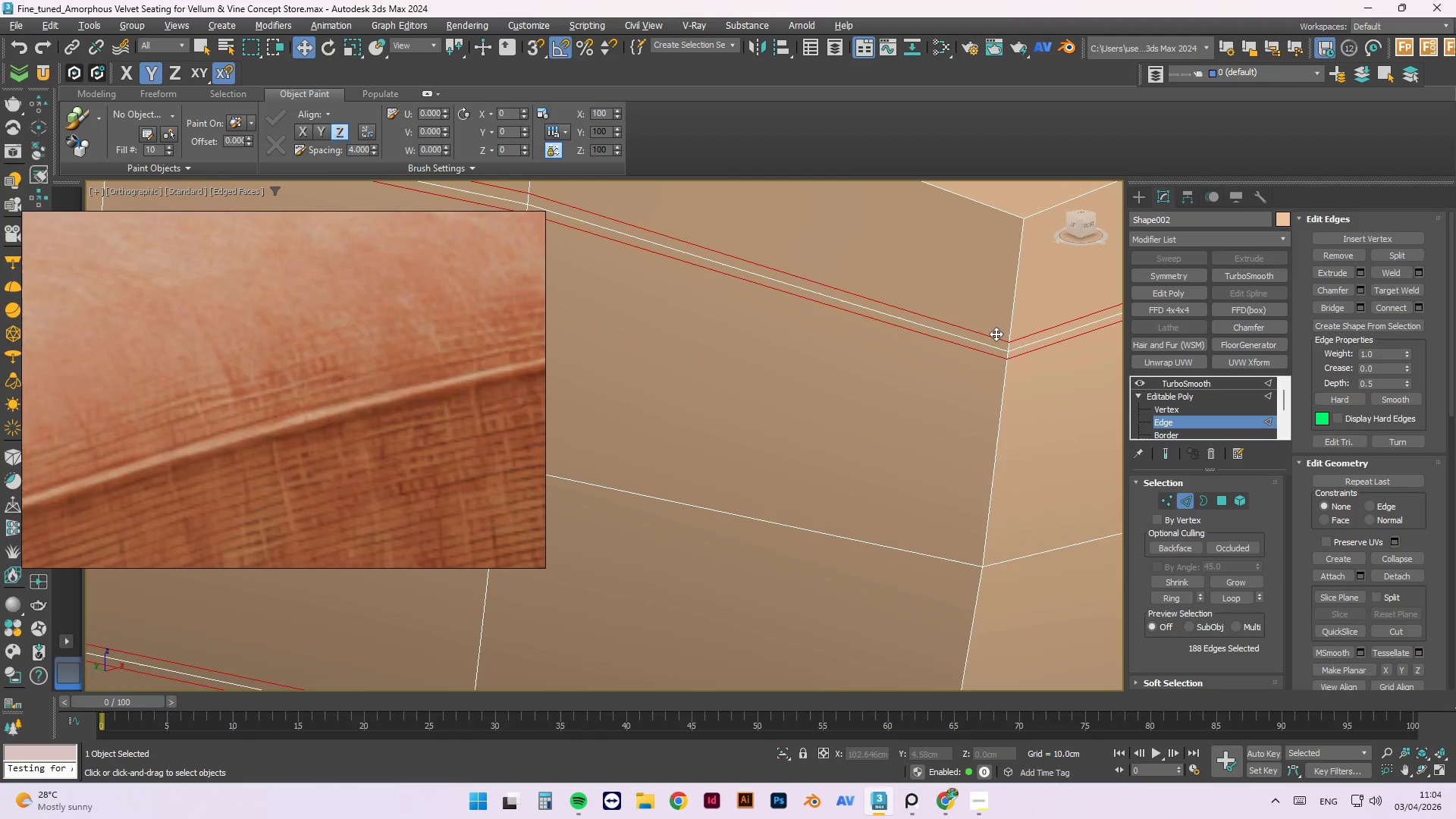 
key(Control+ControlLeft)
 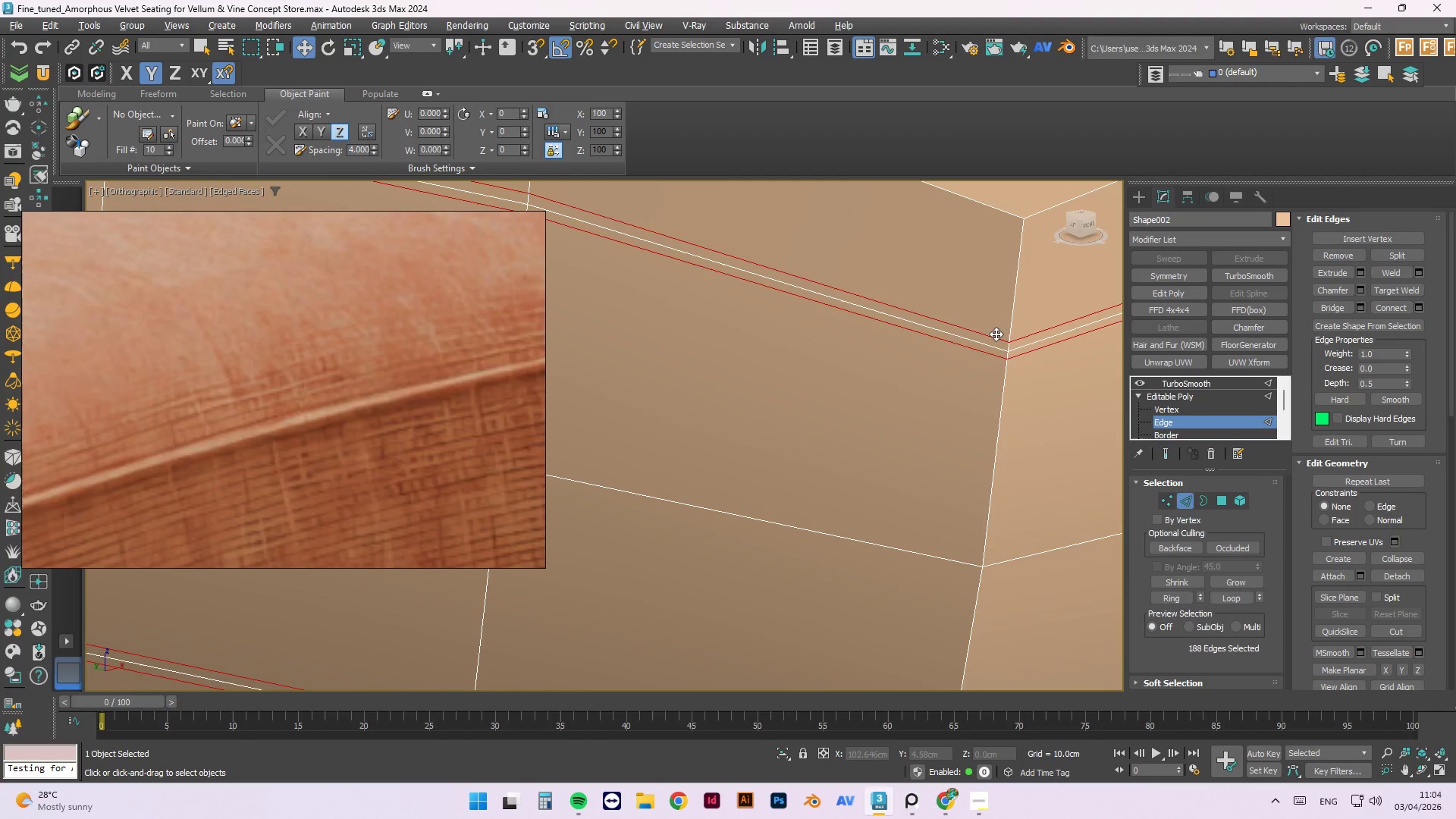 
key(Control+ControlLeft)
 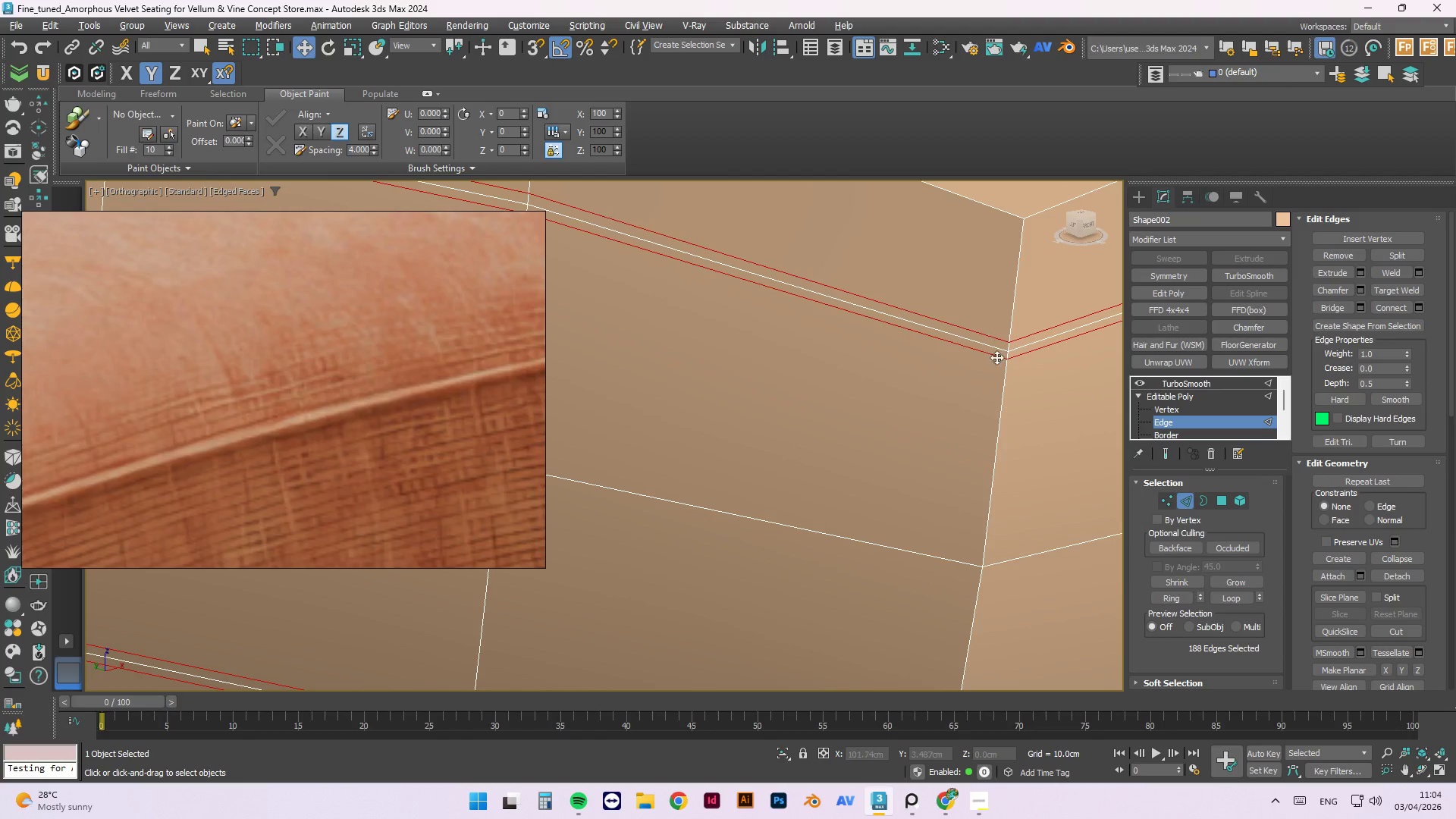 
key(Control+ControlLeft)
 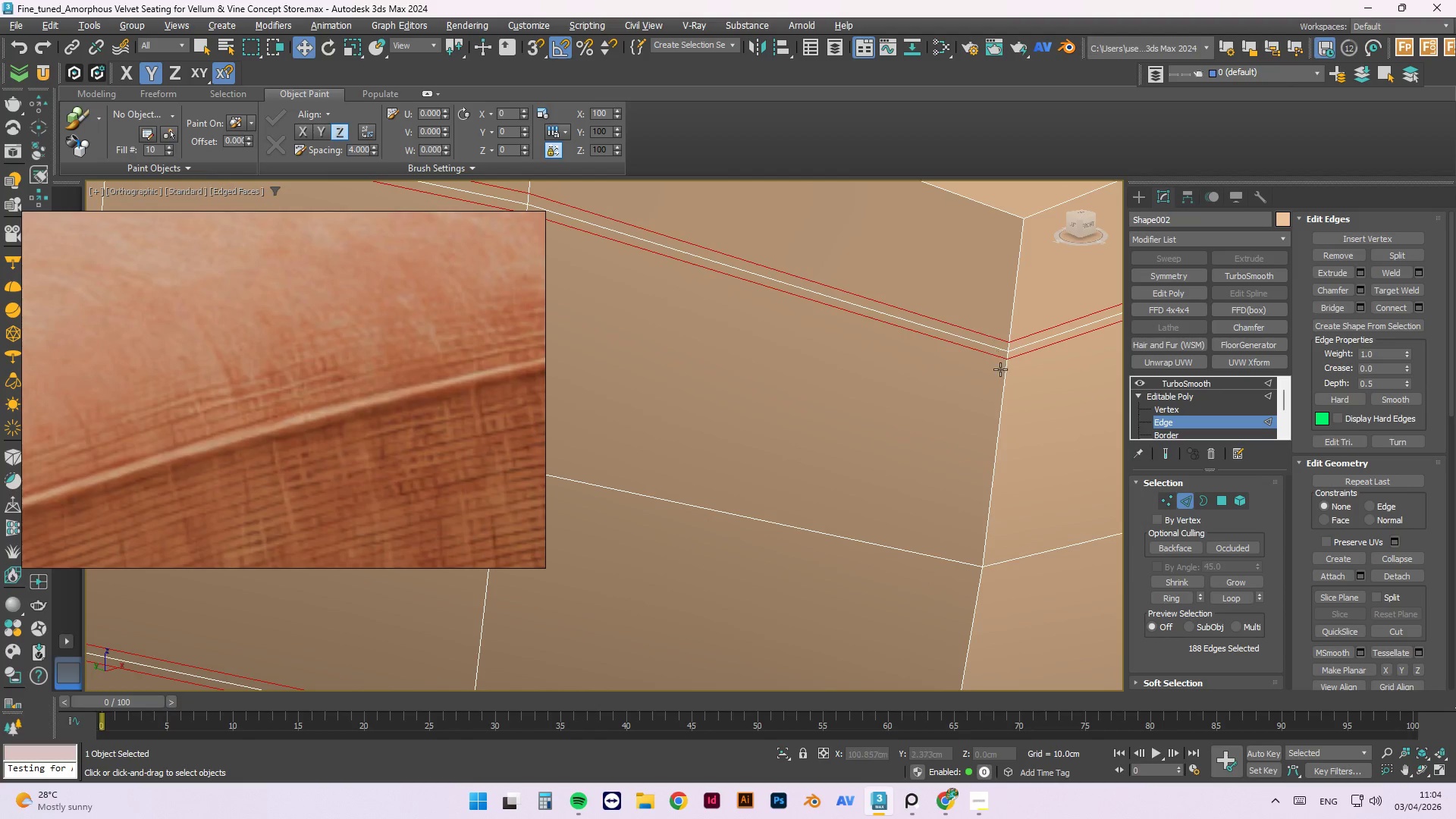 
scroll: coordinate [1016, 372], scroll_direction: down, amount: 5.0
 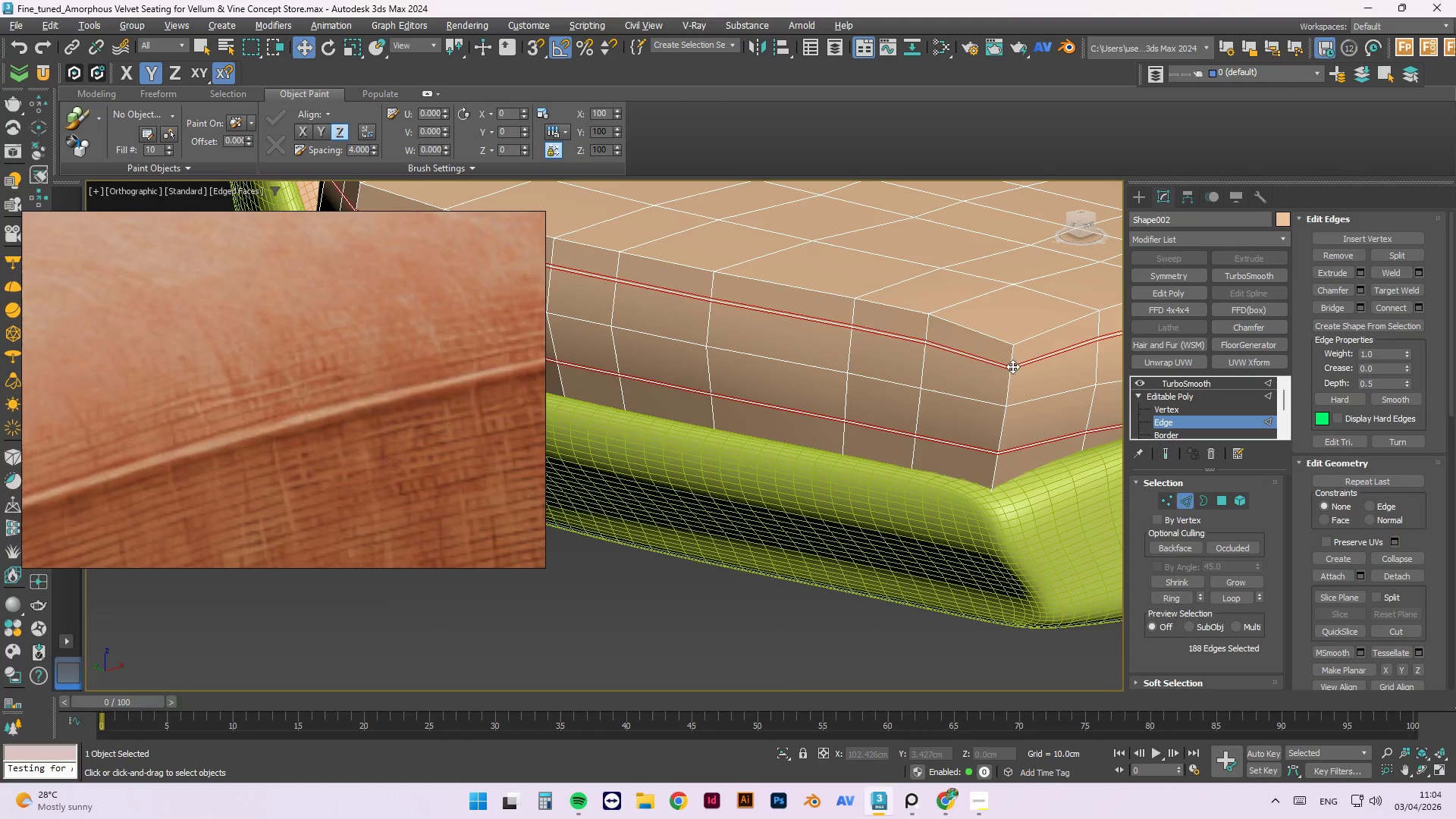 
scroll: coordinate [1003, 359], scroll_direction: up, amount: 3.0
 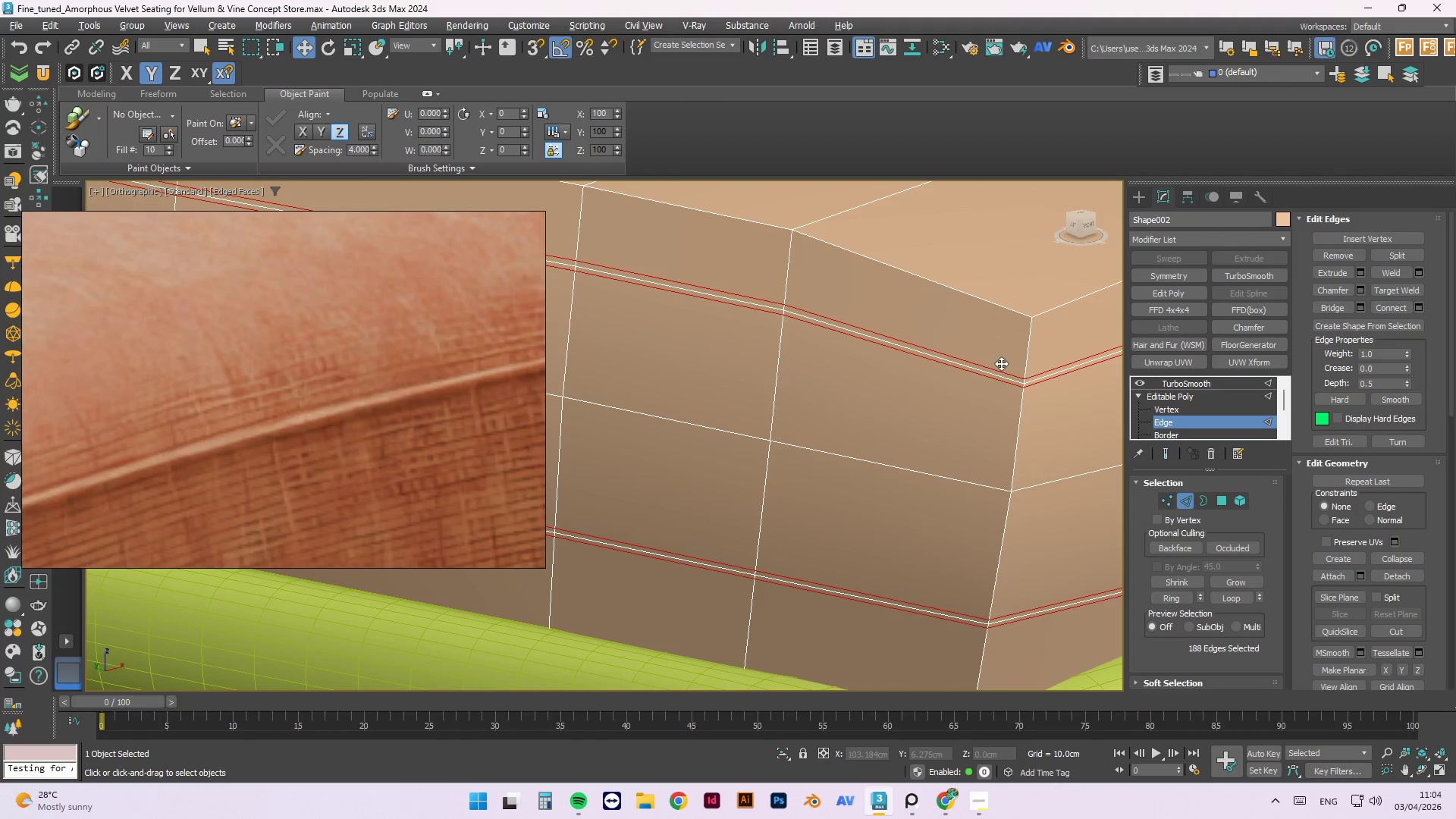 
hold_key(key=ControlLeft, duration=0.73)
double_click([993, 374])
 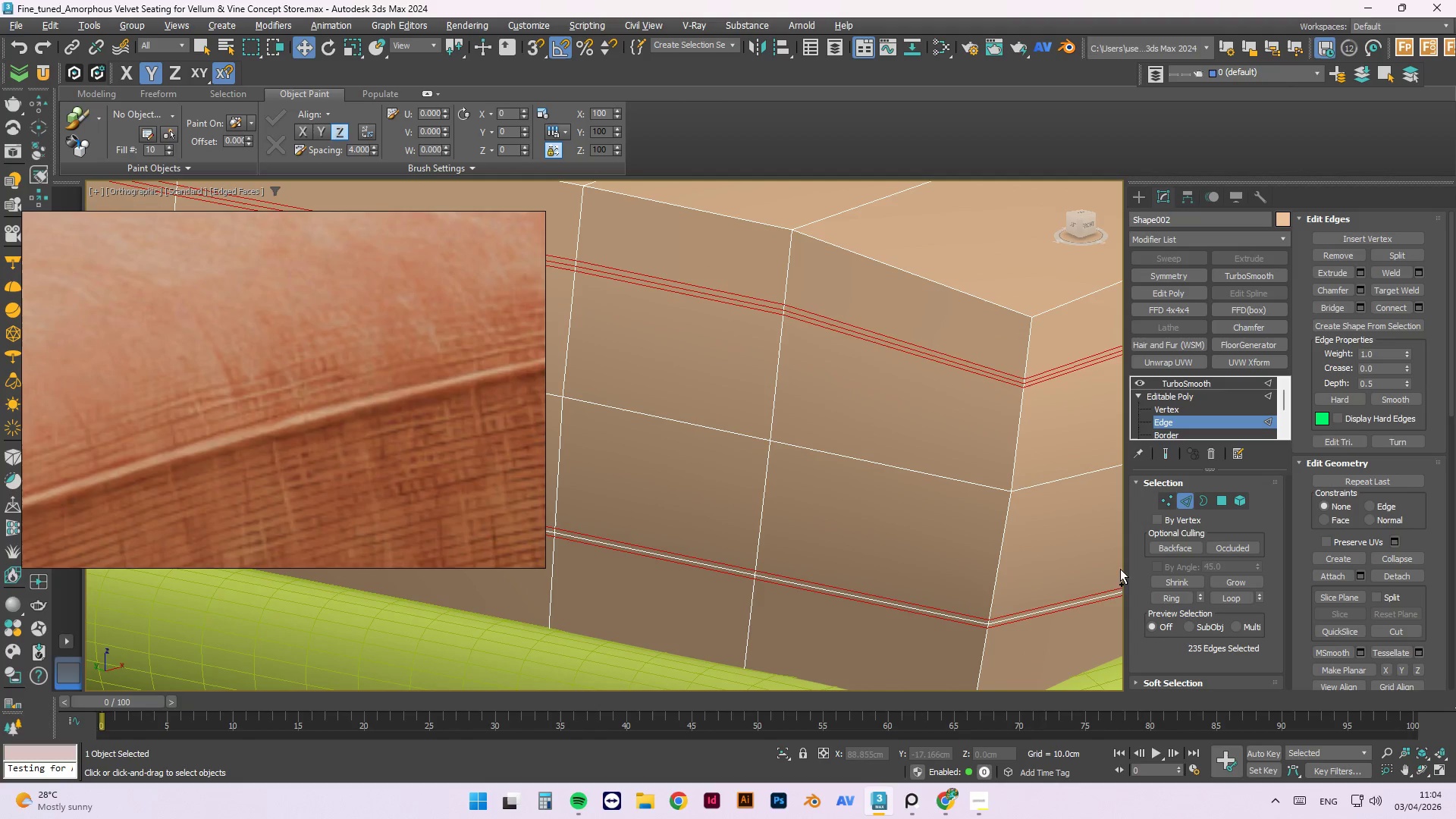 
hold_key(key=ControlLeft, duration=1.5)
scroll: coordinate [986, 629], scroll_direction: up, amount: 2.0
 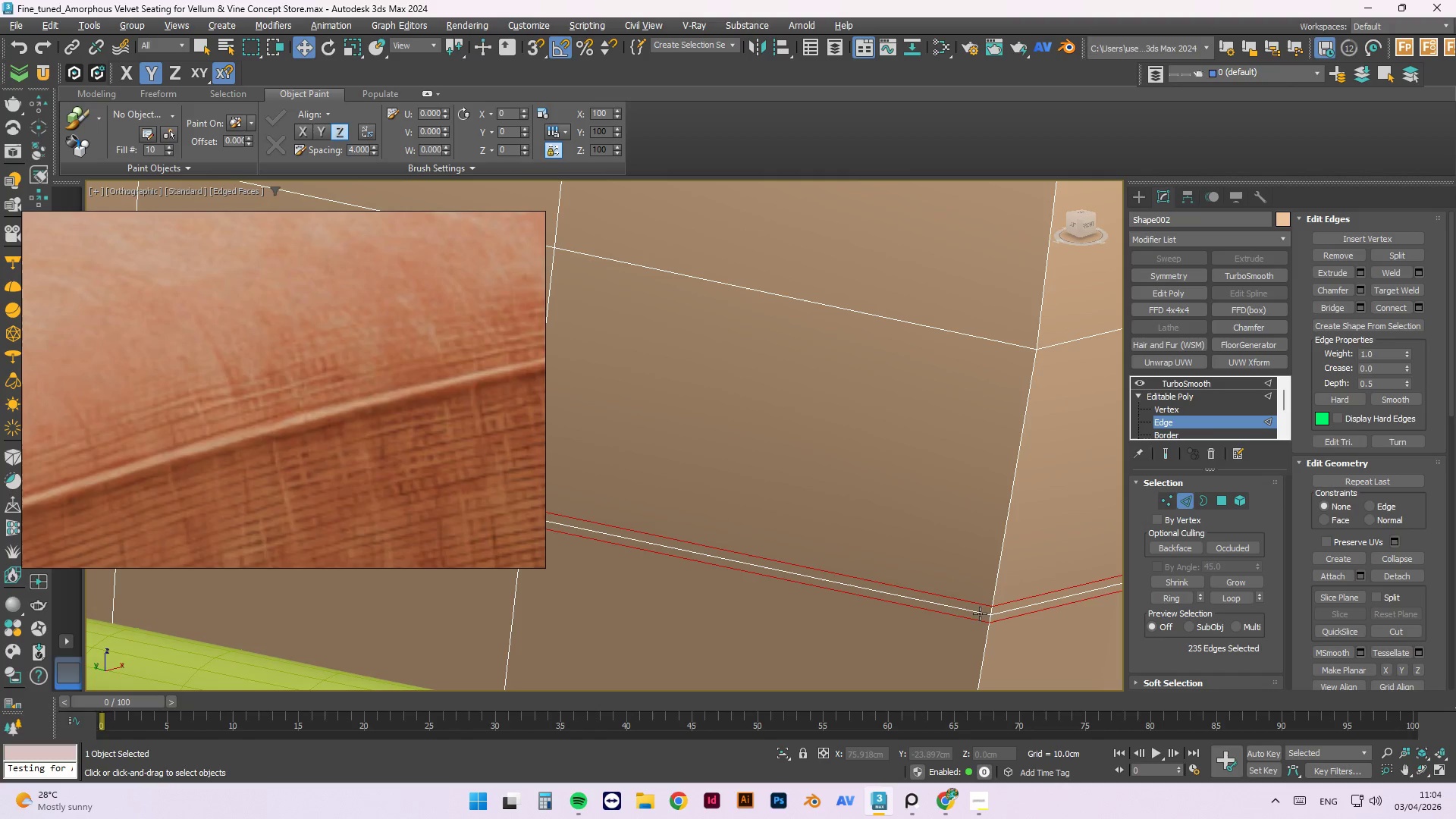 
double_click([980, 613])
 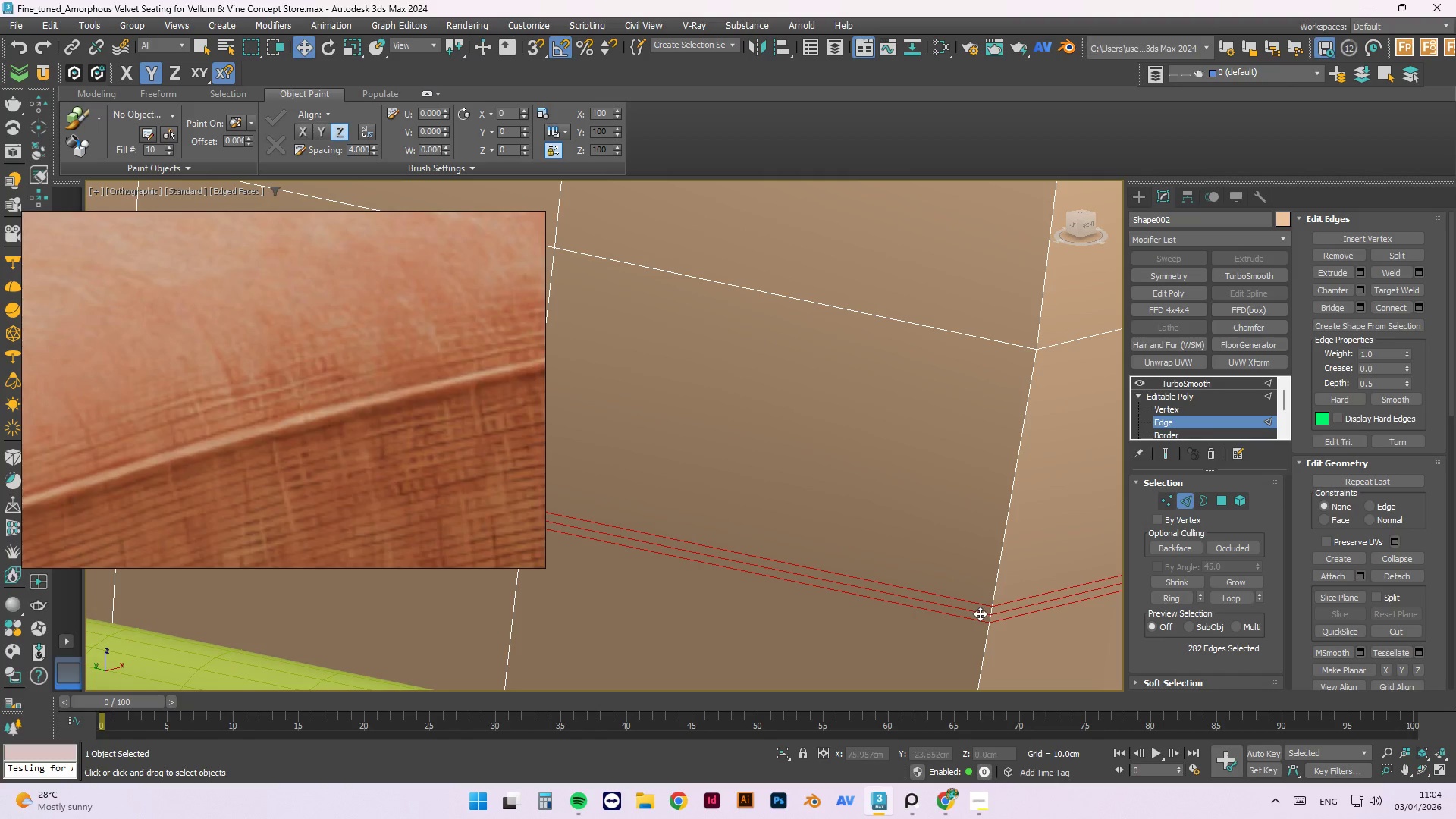 
key(Control+ControlLeft)
 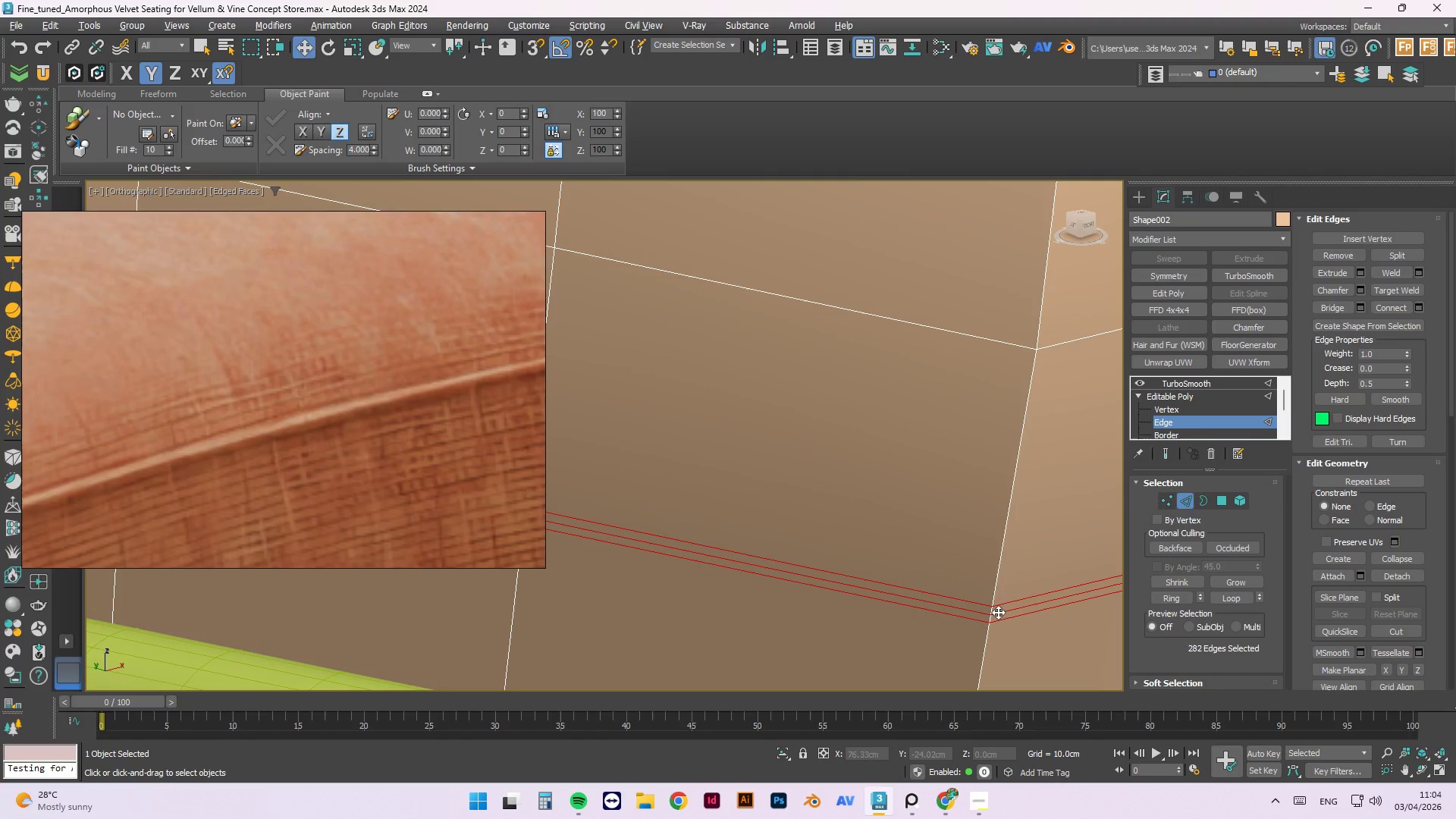 
key(Control+ControlLeft)
 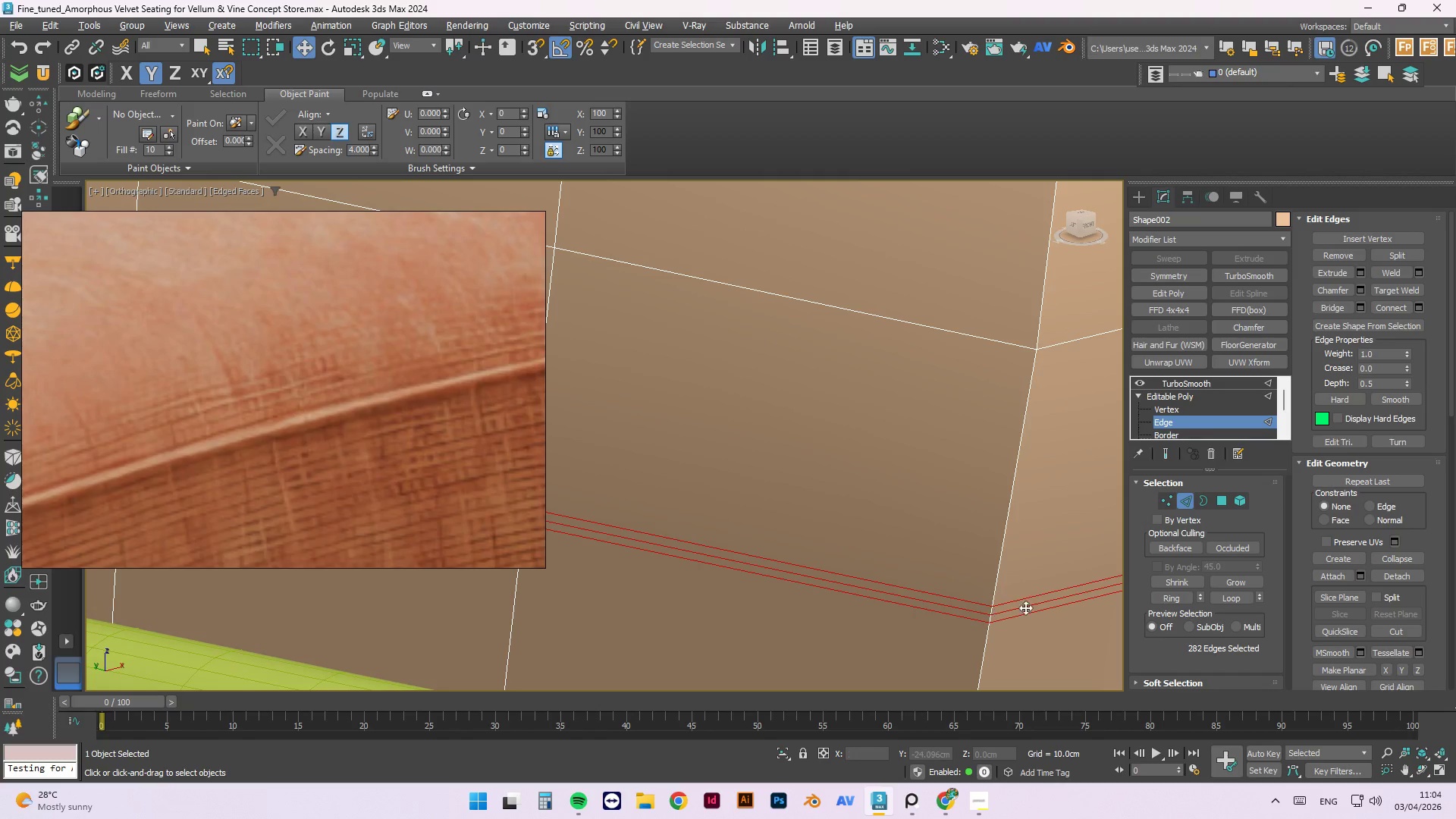 
key(Control+ControlLeft)
 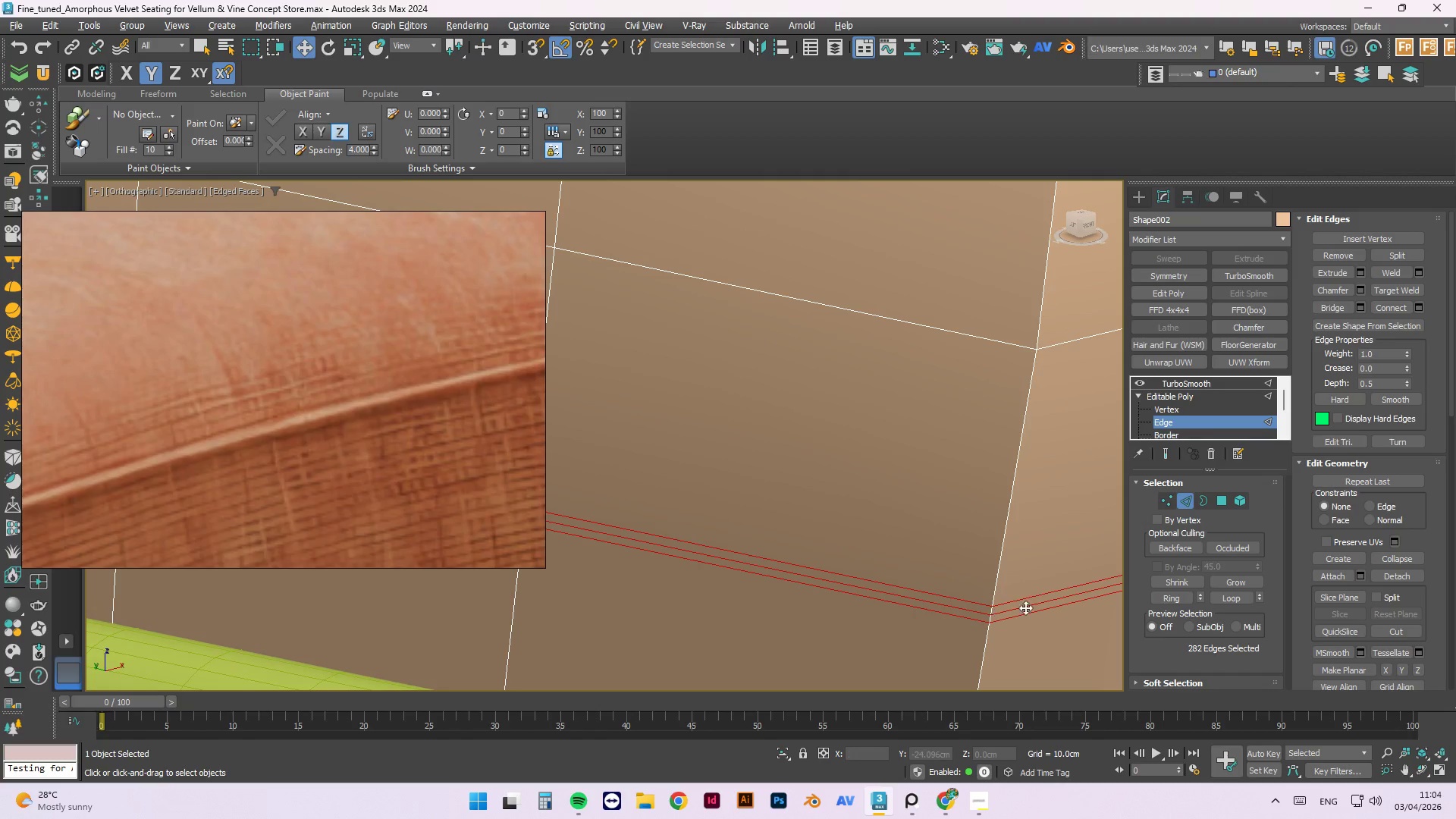 
key(Control+ControlLeft)
 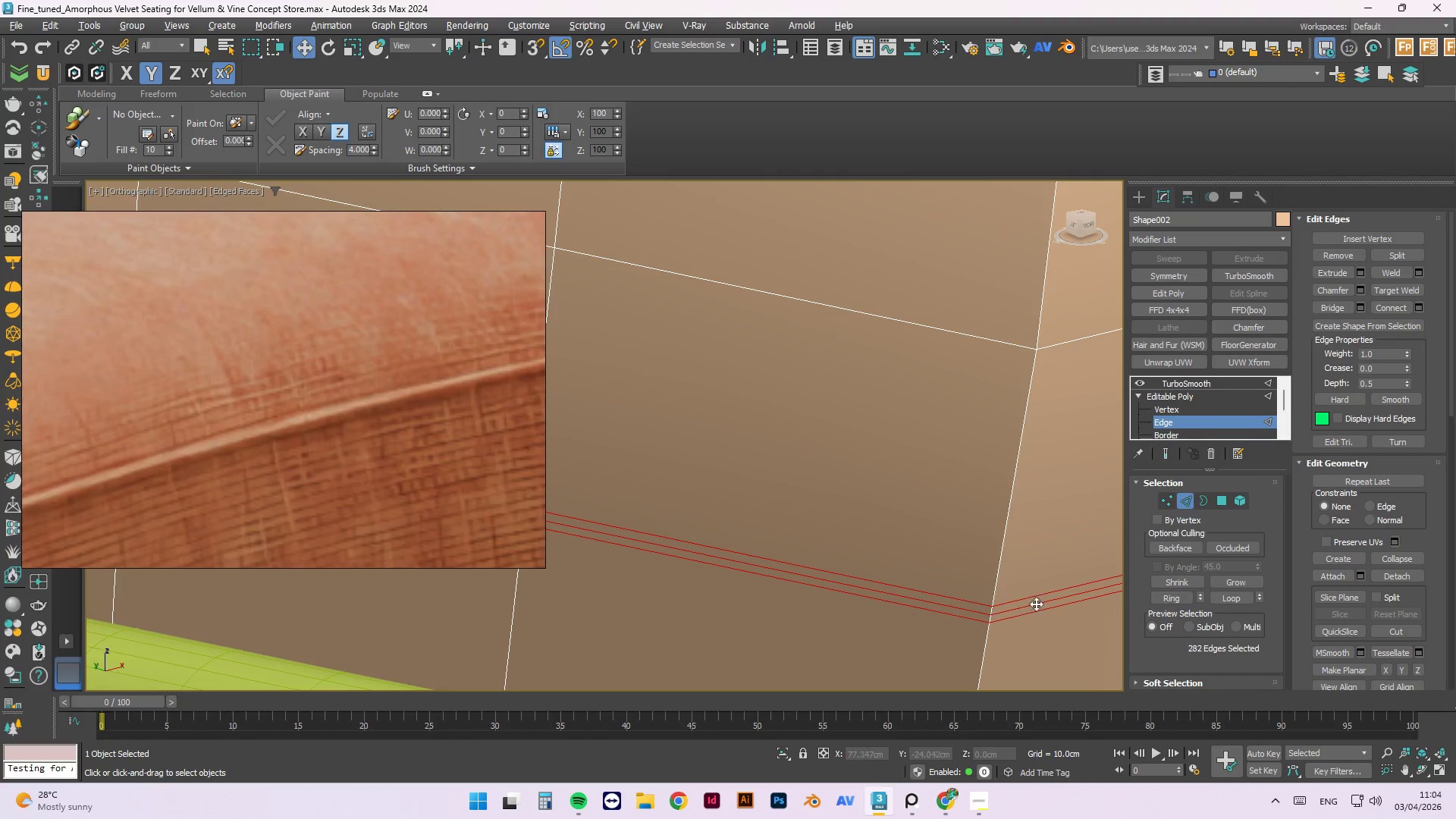 
key(Control+ControlLeft)
 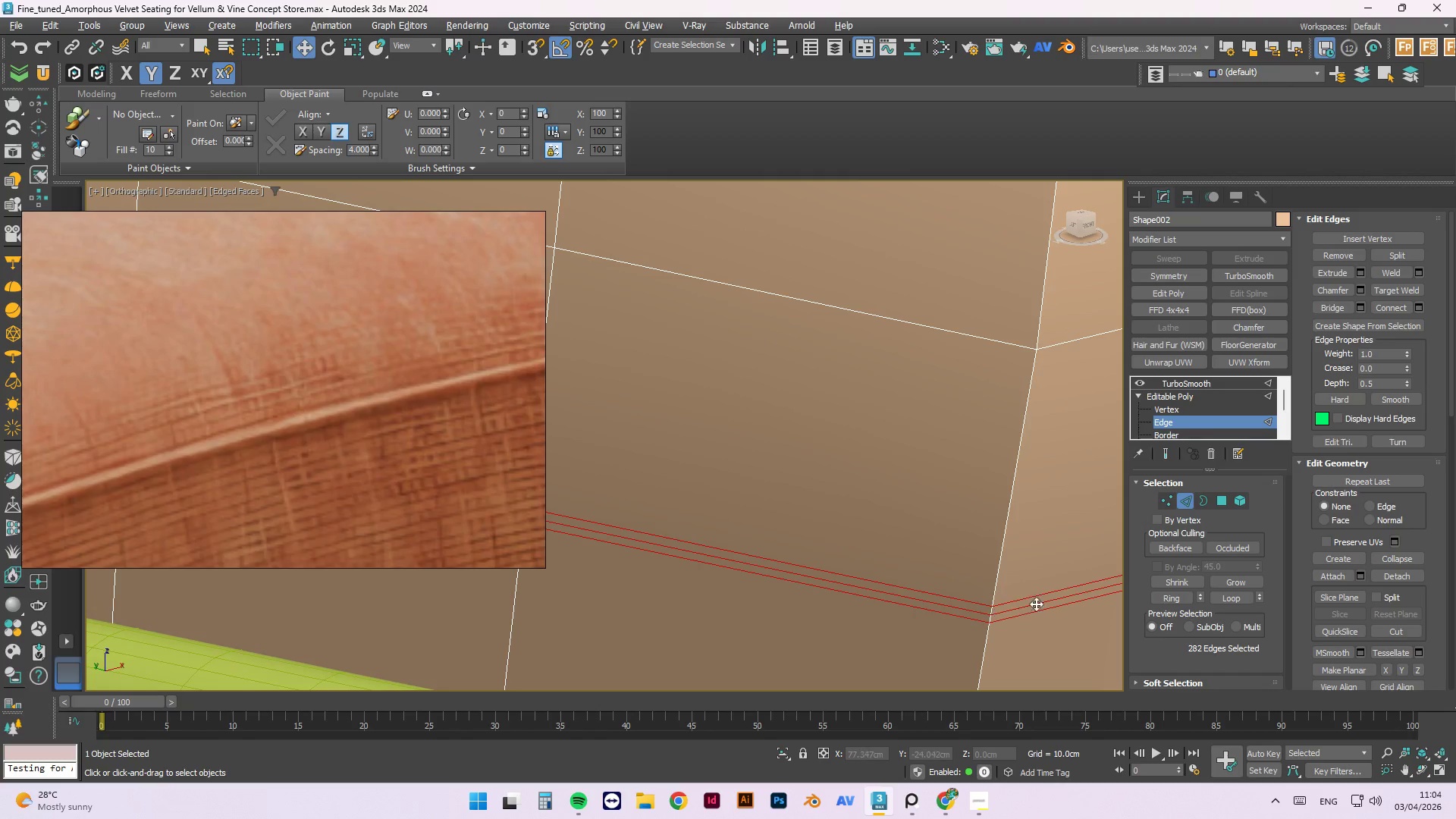 
key(Control+ControlLeft)
 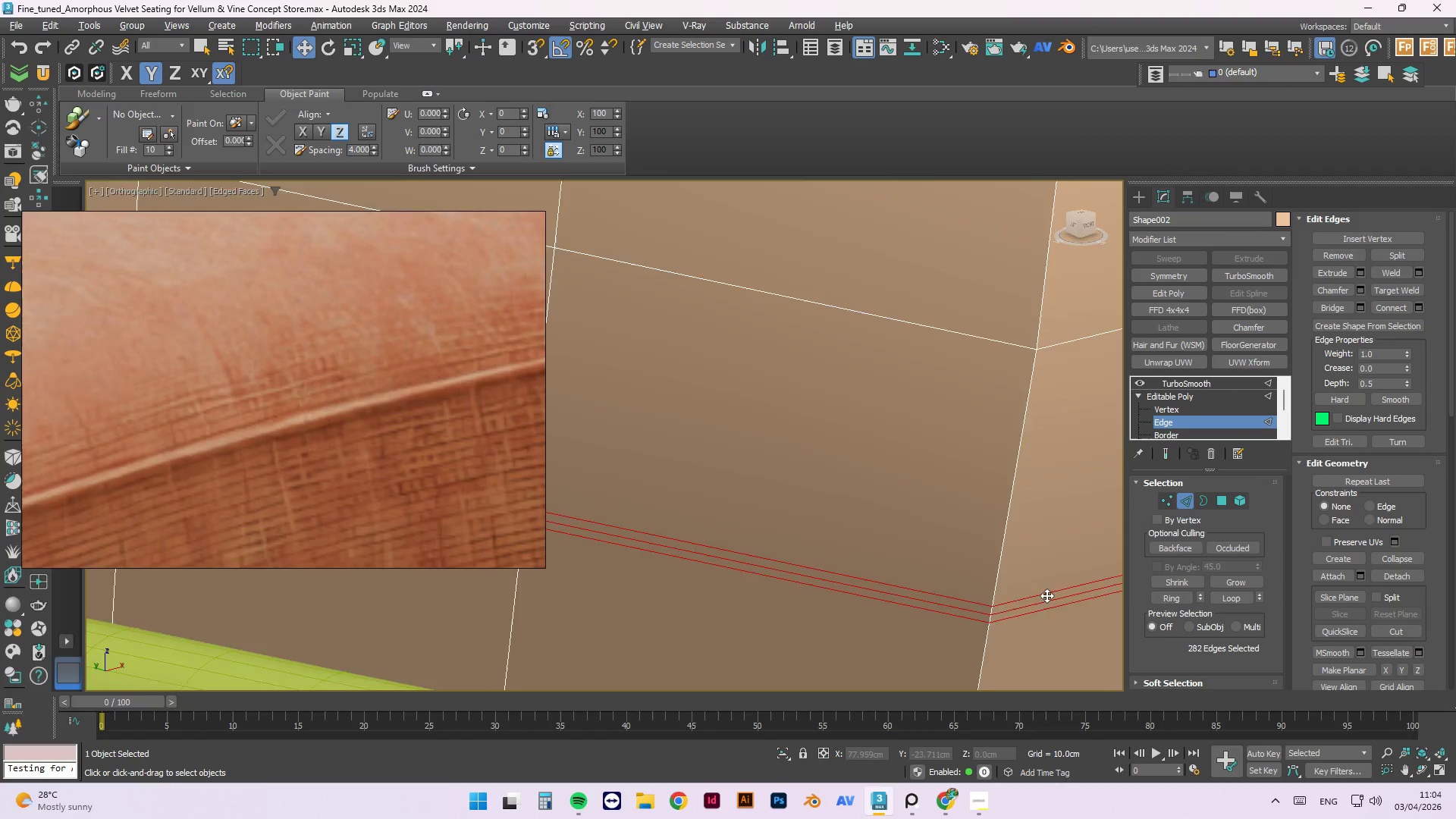 
key(Control+ControlLeft)
 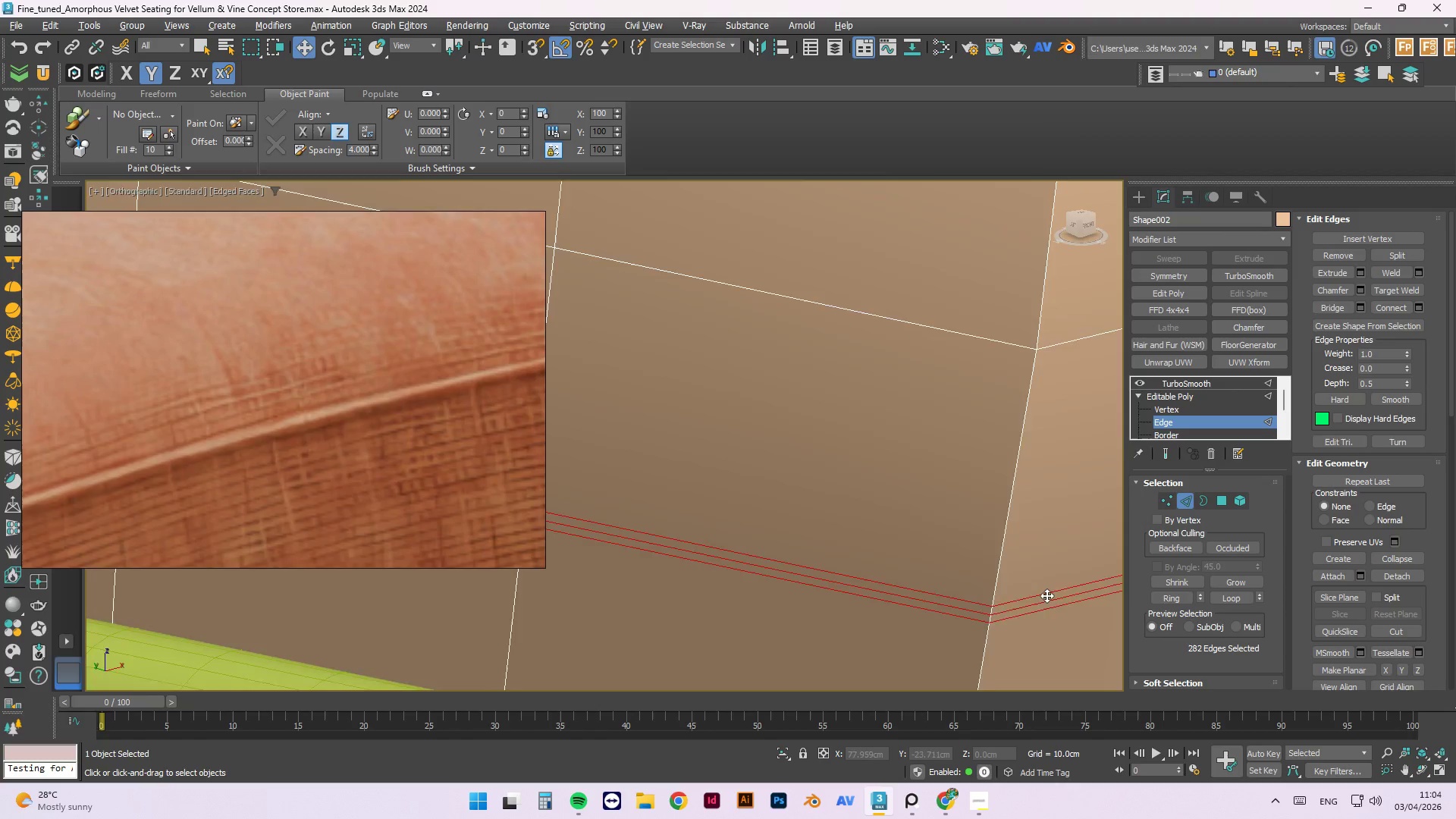 
key(Control+ControlLeft)
 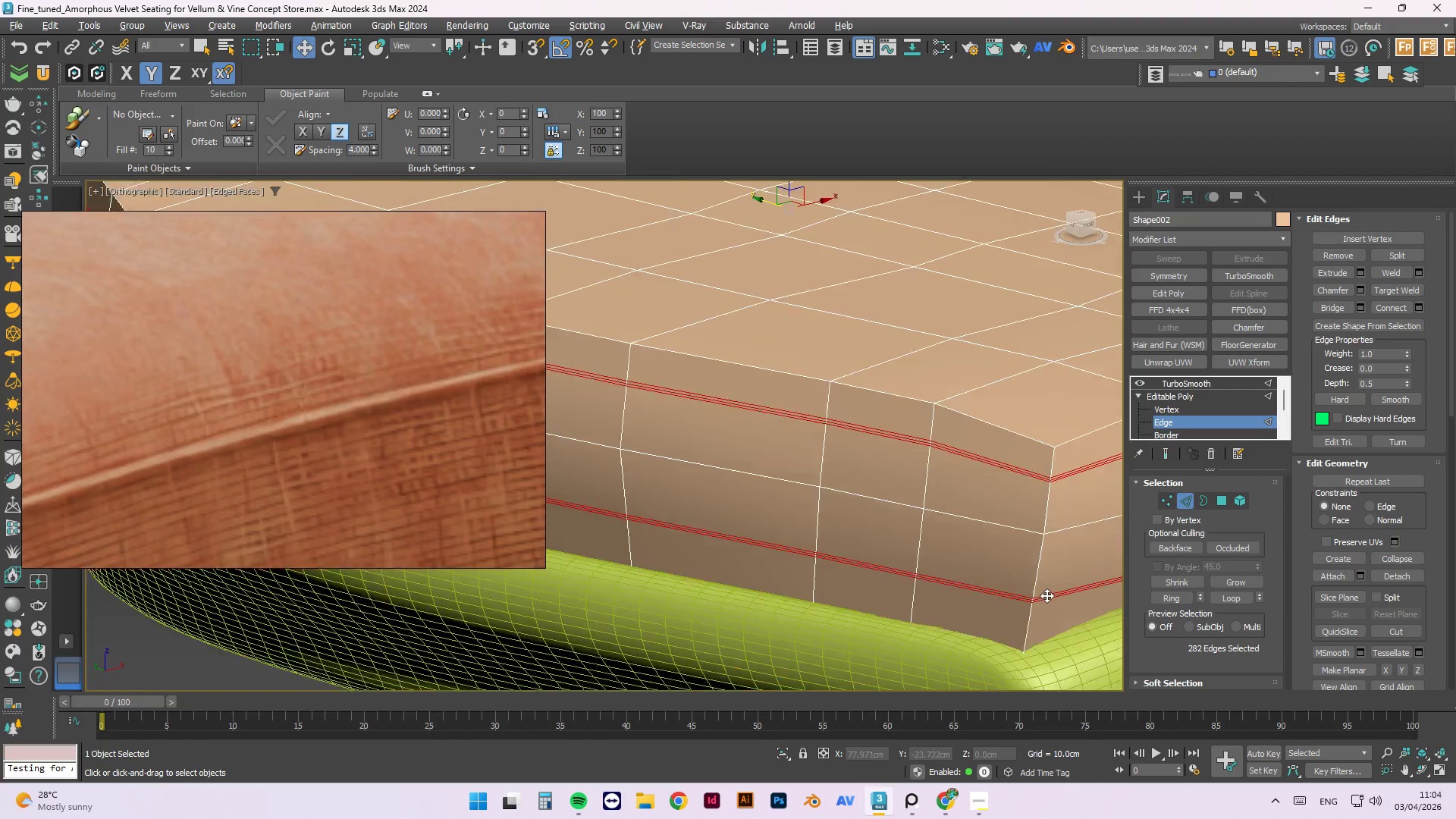 
scroll: coordinate [1033, 579], scroll_direction: down, amount: 6.0
 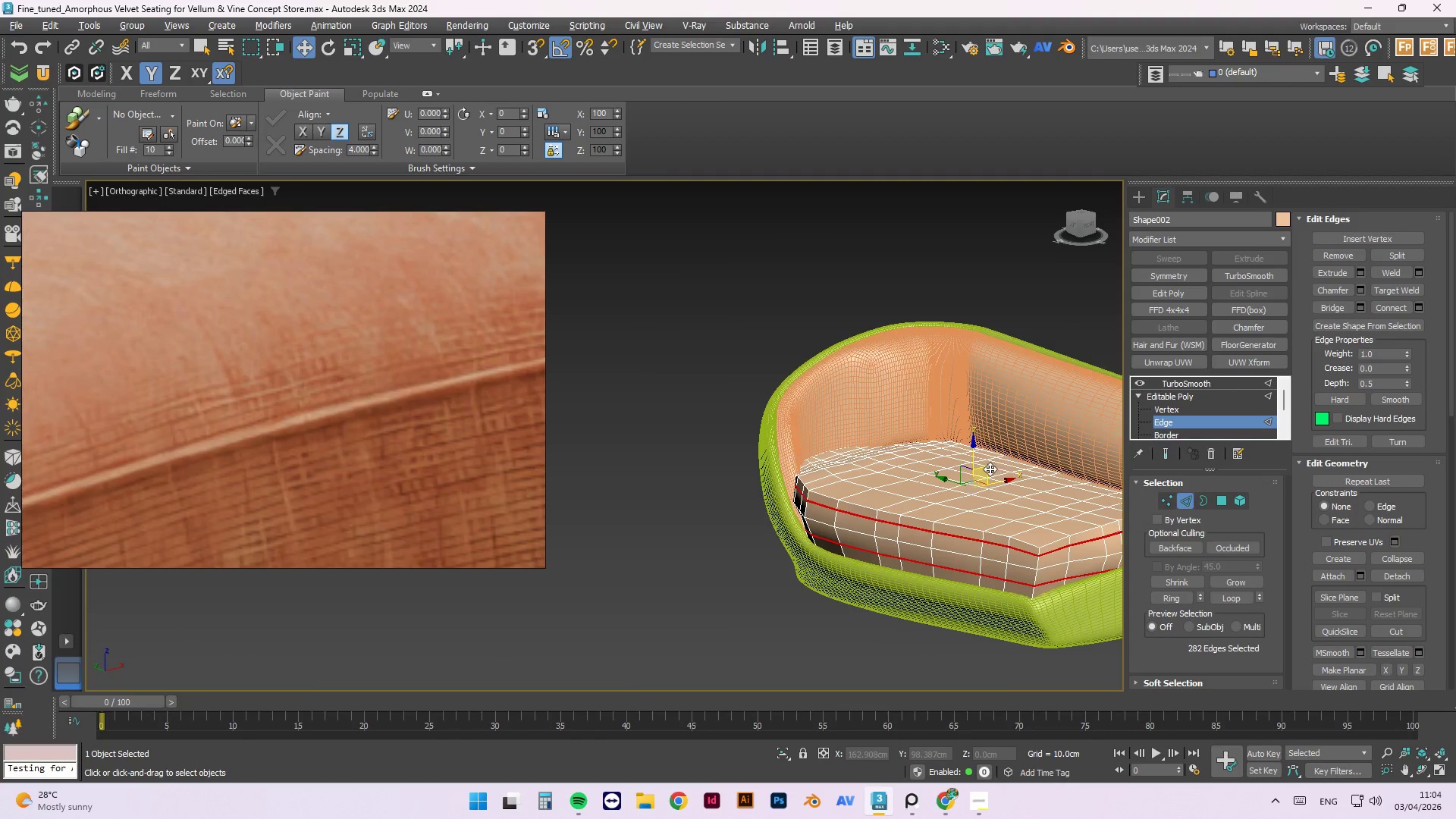 
scroll: coordinate [988, 475], scroll_direction: up, amount: 2.0
 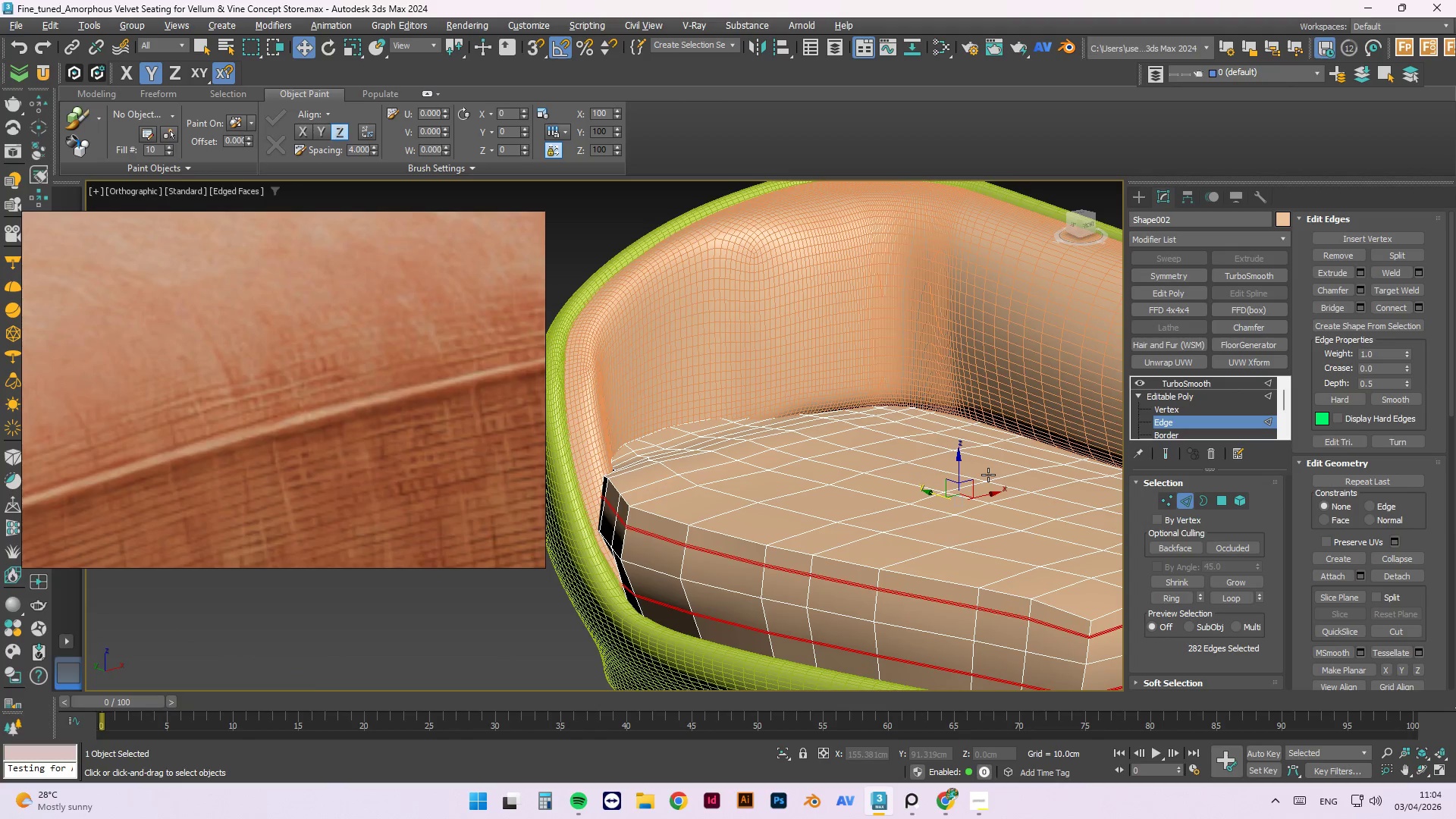 
key(R)
 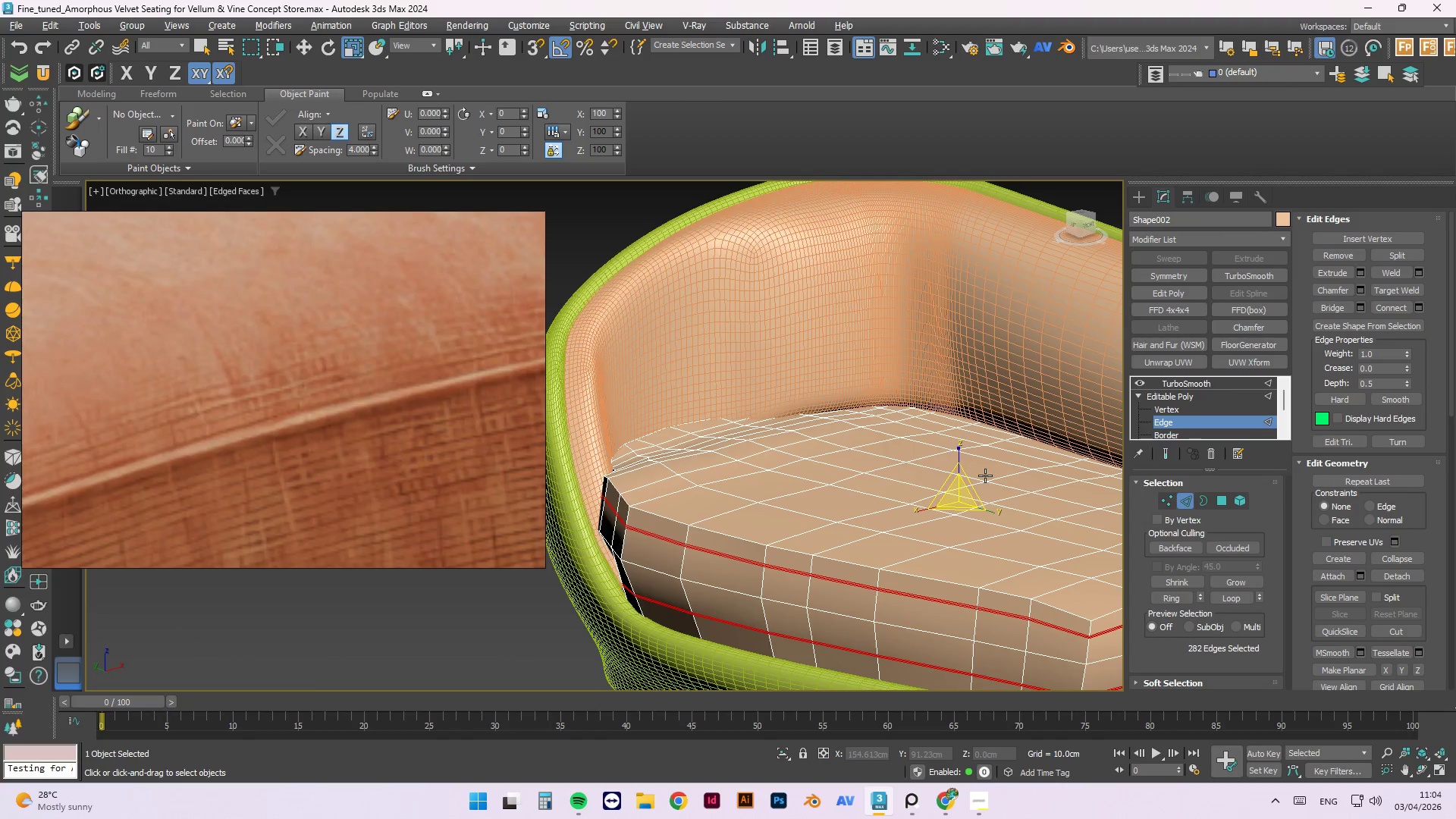 
scroll: coordinate [960, 516], scroll_direction: up, amount: 2.0
 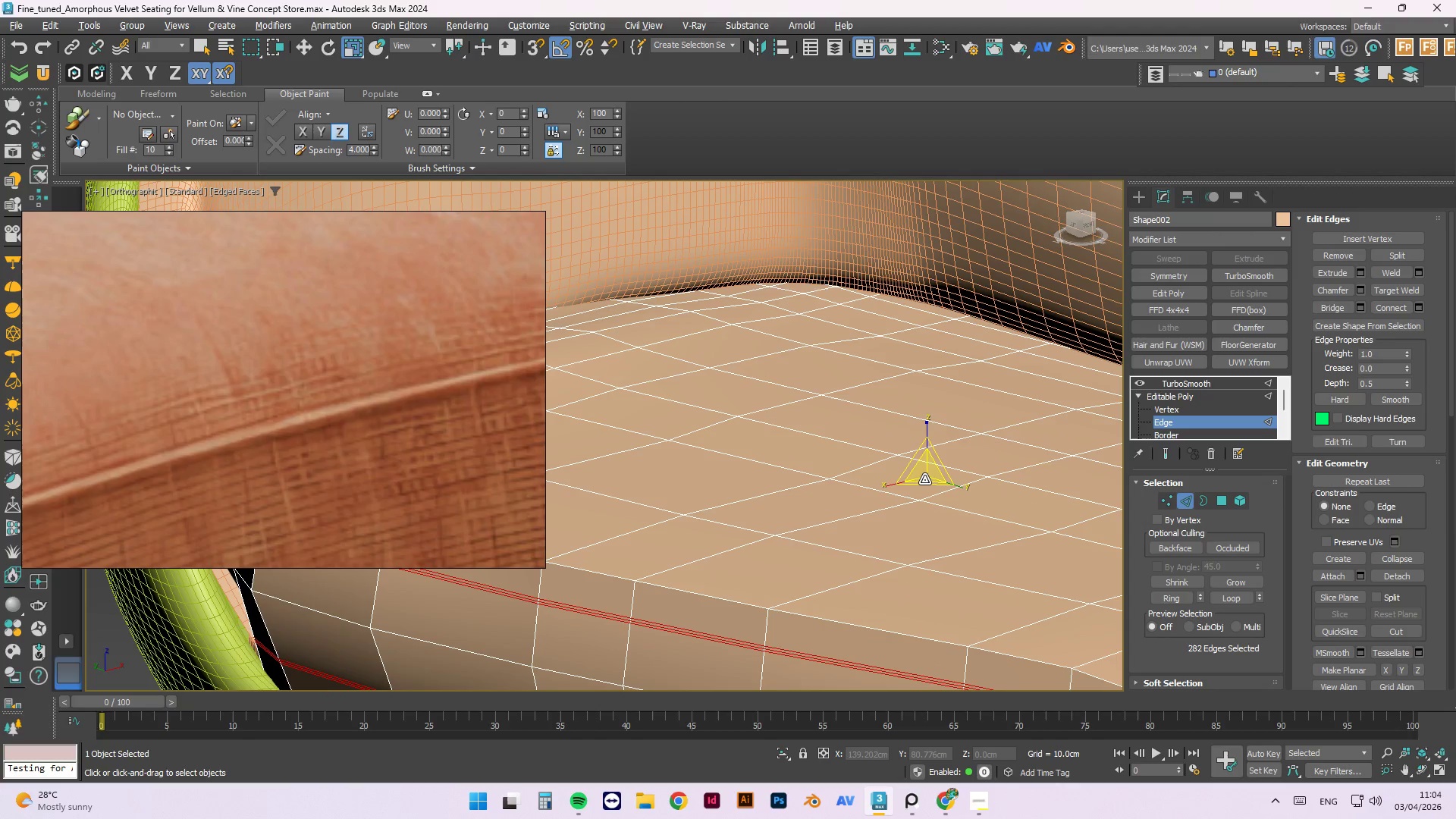 
left_click_drag(start_coordinate=[924, 479], to_coordinate=[918, 475])
 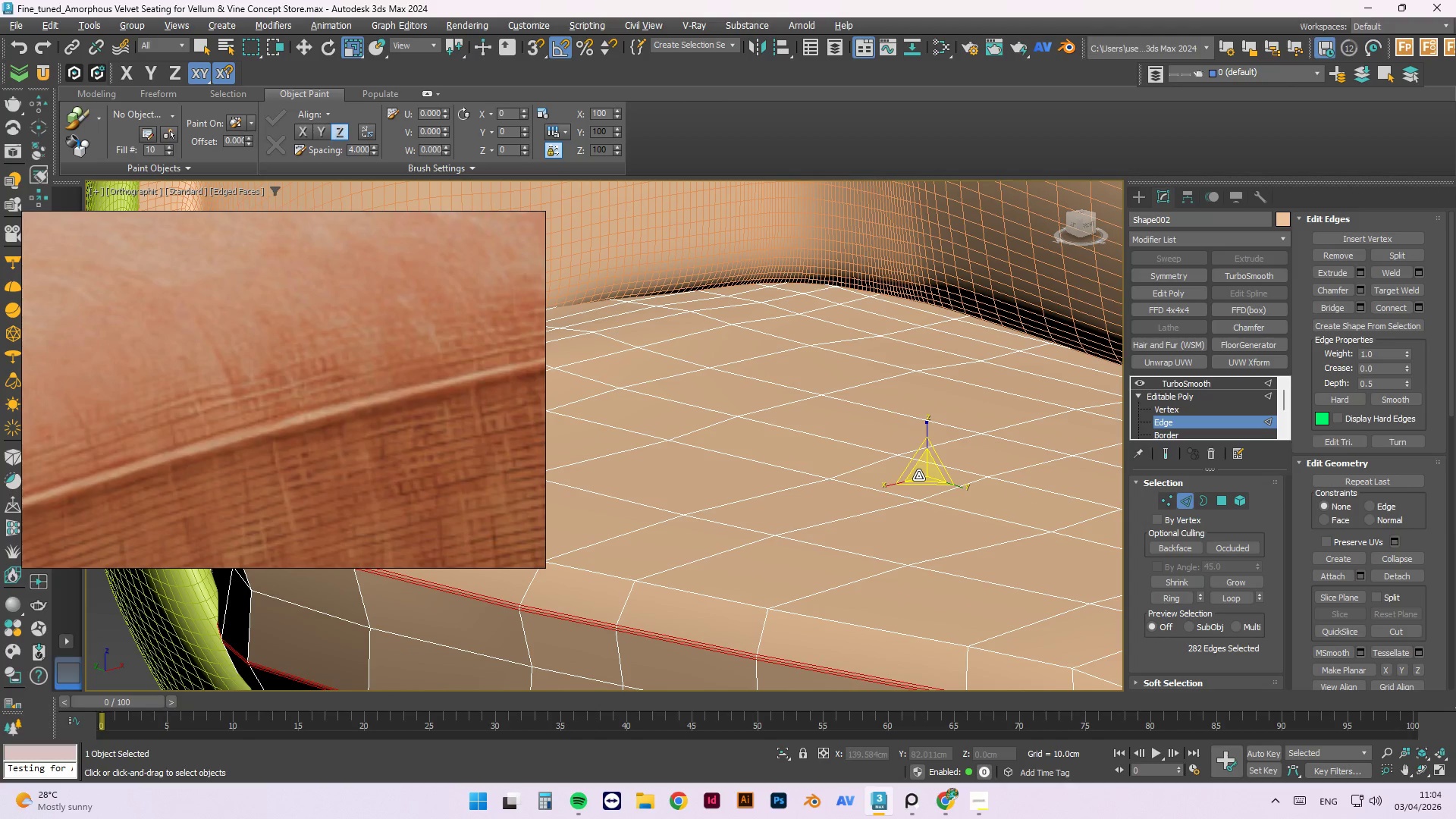 
scroll: coordinate [933, 446], scroll_direction: down, amount: 2.0
 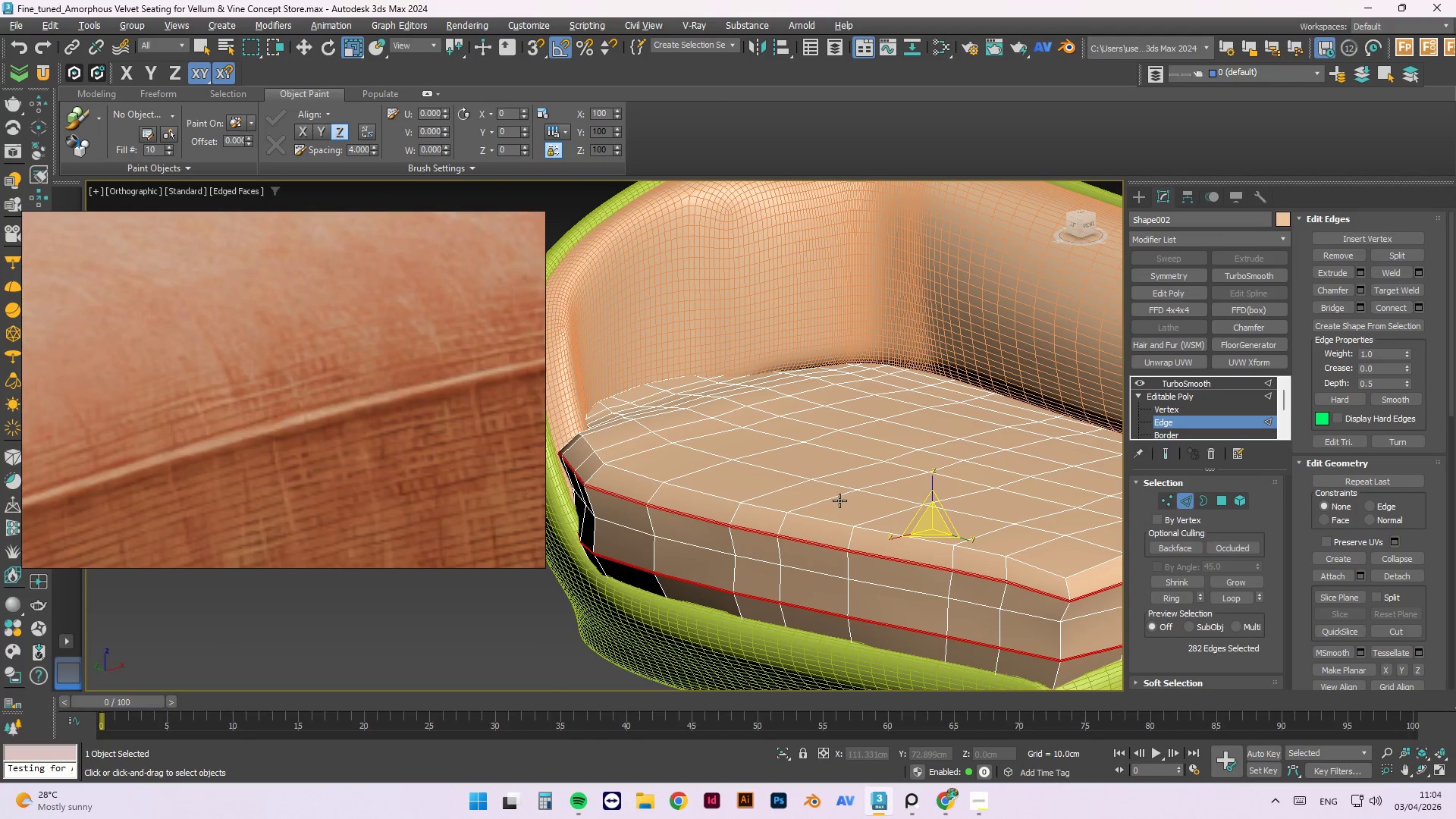 
key(Control+Z)
 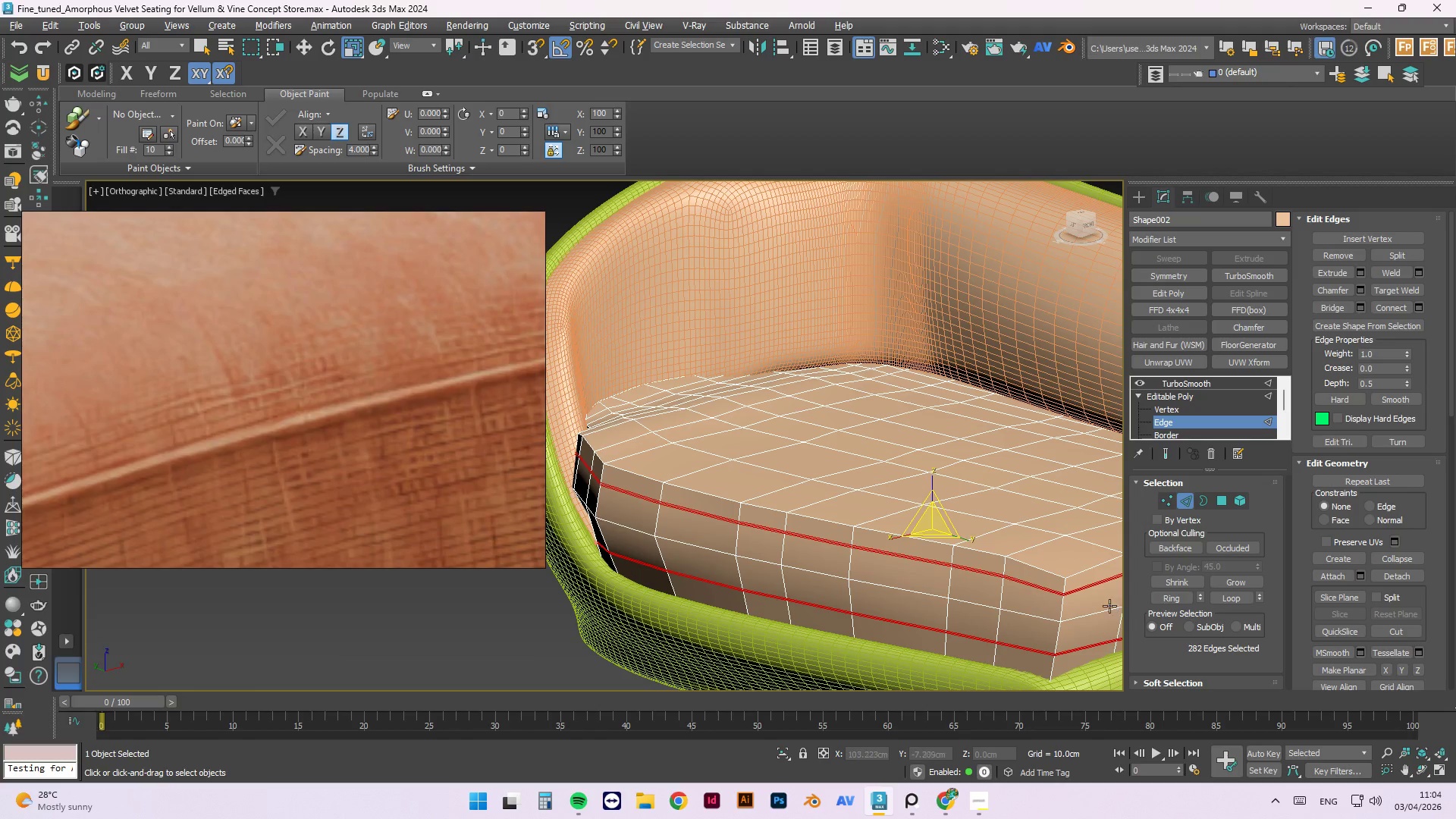 
scroll: coordinate [1037, 579], scroll_direction: up, amount: 5.0
 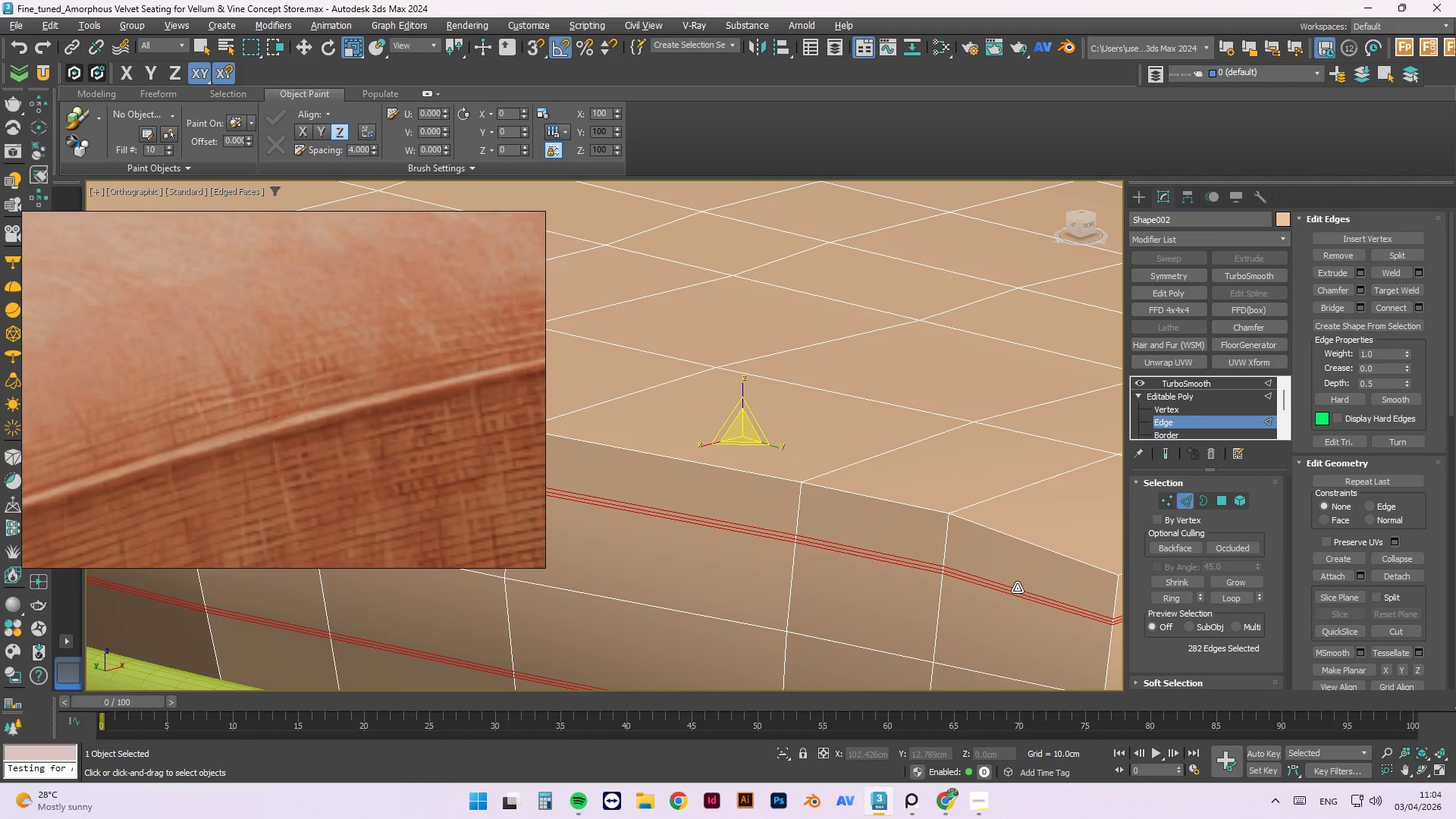 
left_click([1016, 595])
 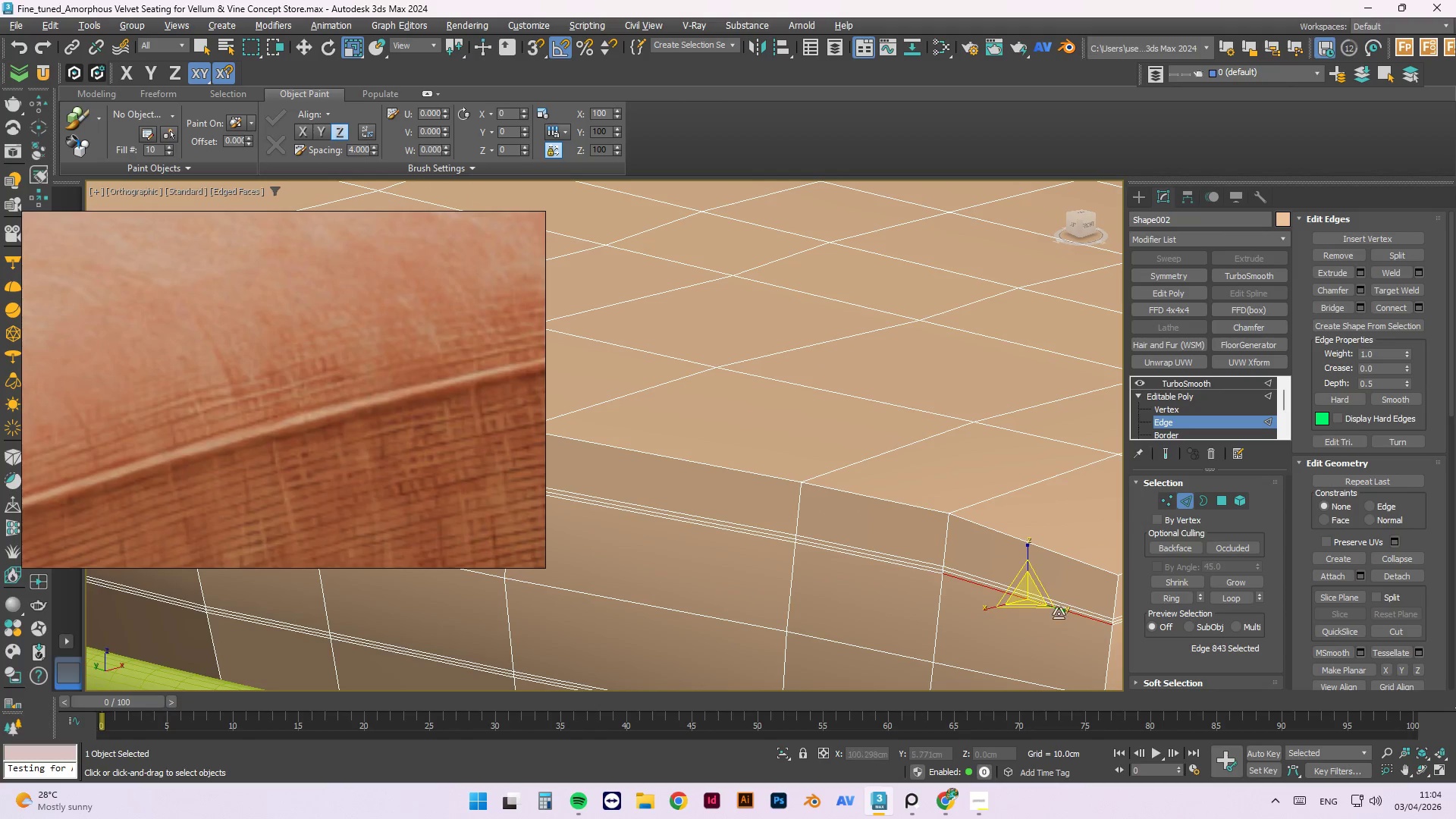 
scroll: coordinate [1053, 610], scroll_direction: up, amount: 3.0
 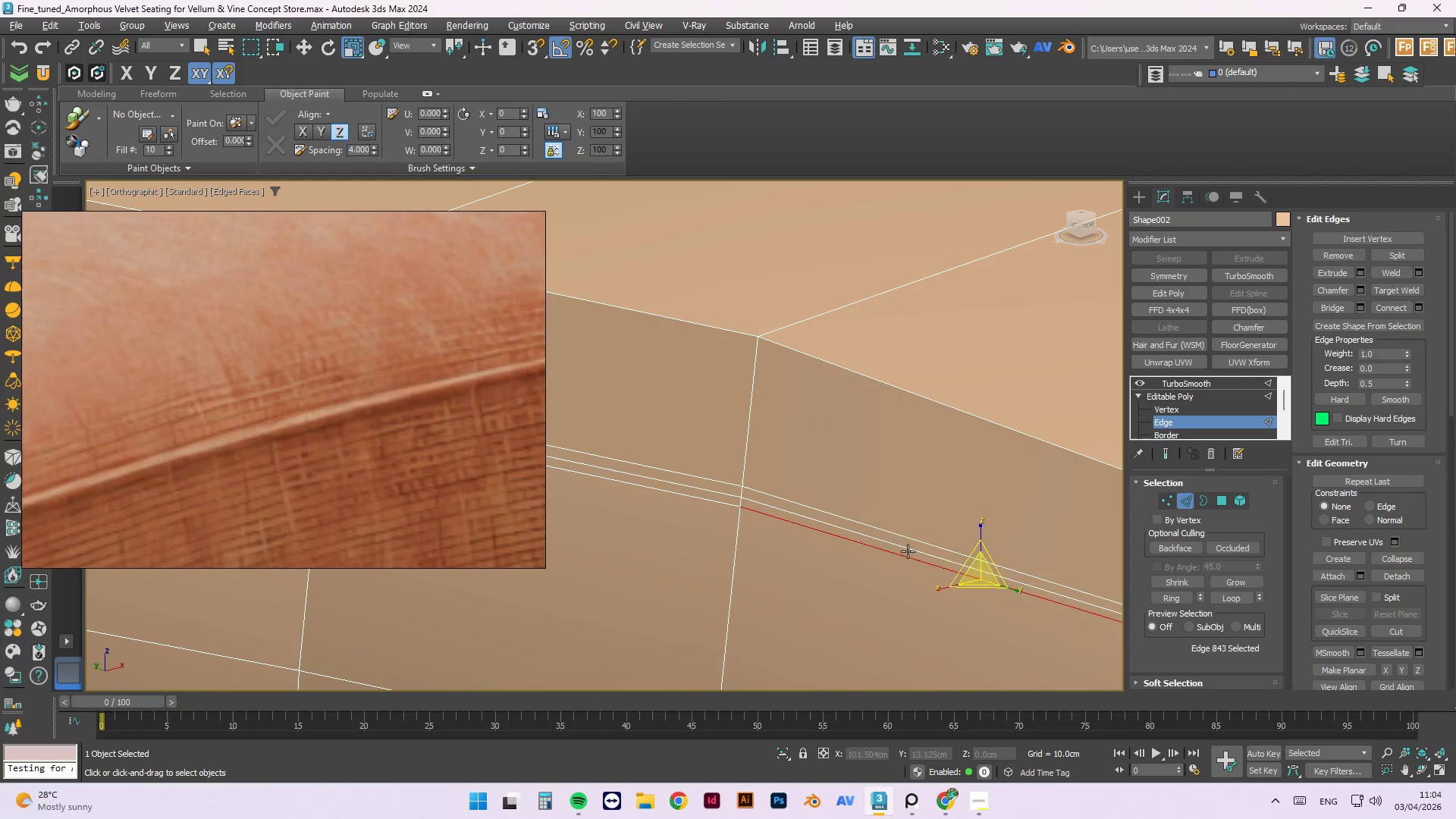 
double_click([908, 551])
 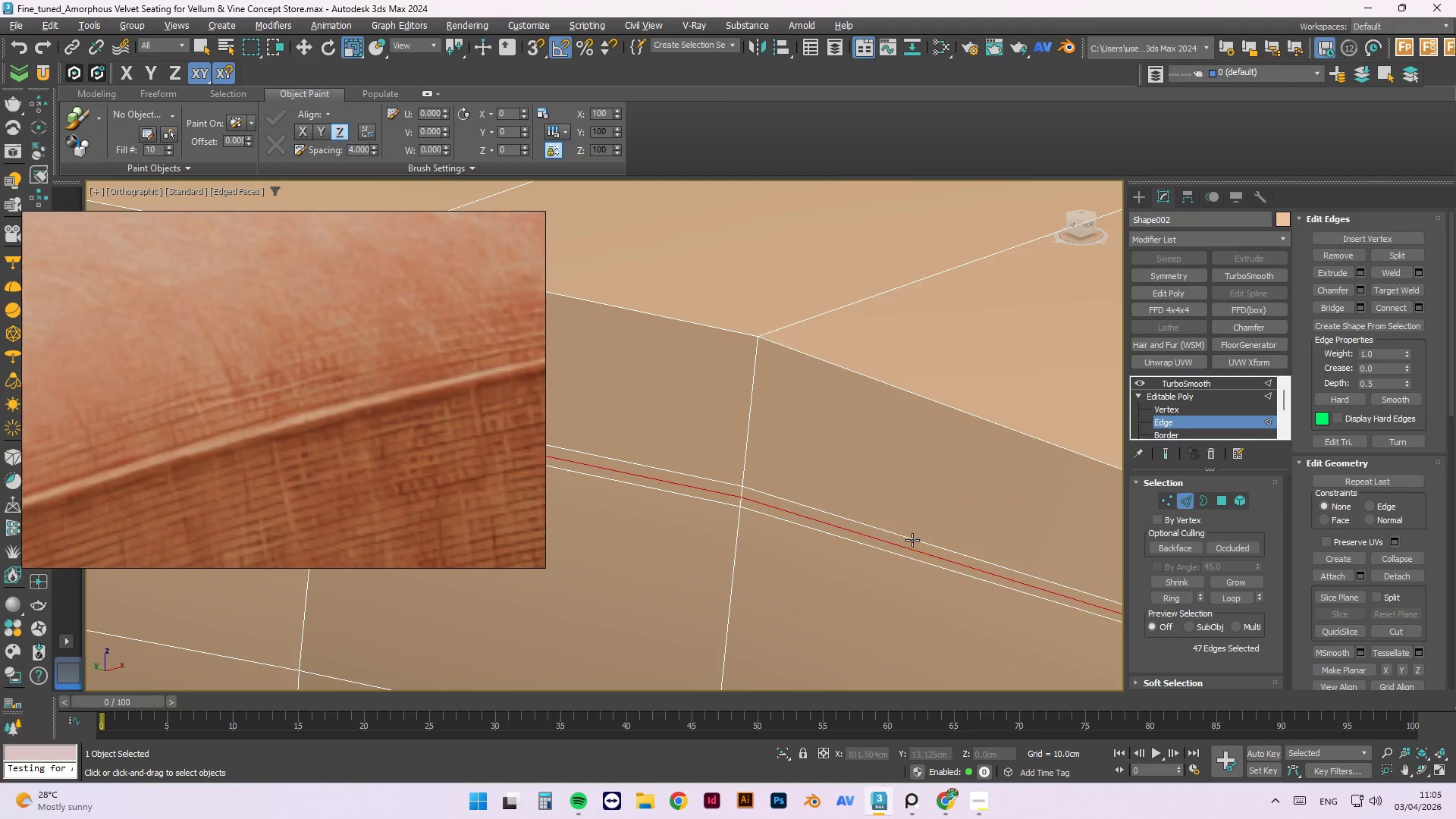 
hold_key(key=ControlLeft, duration=0.75)
 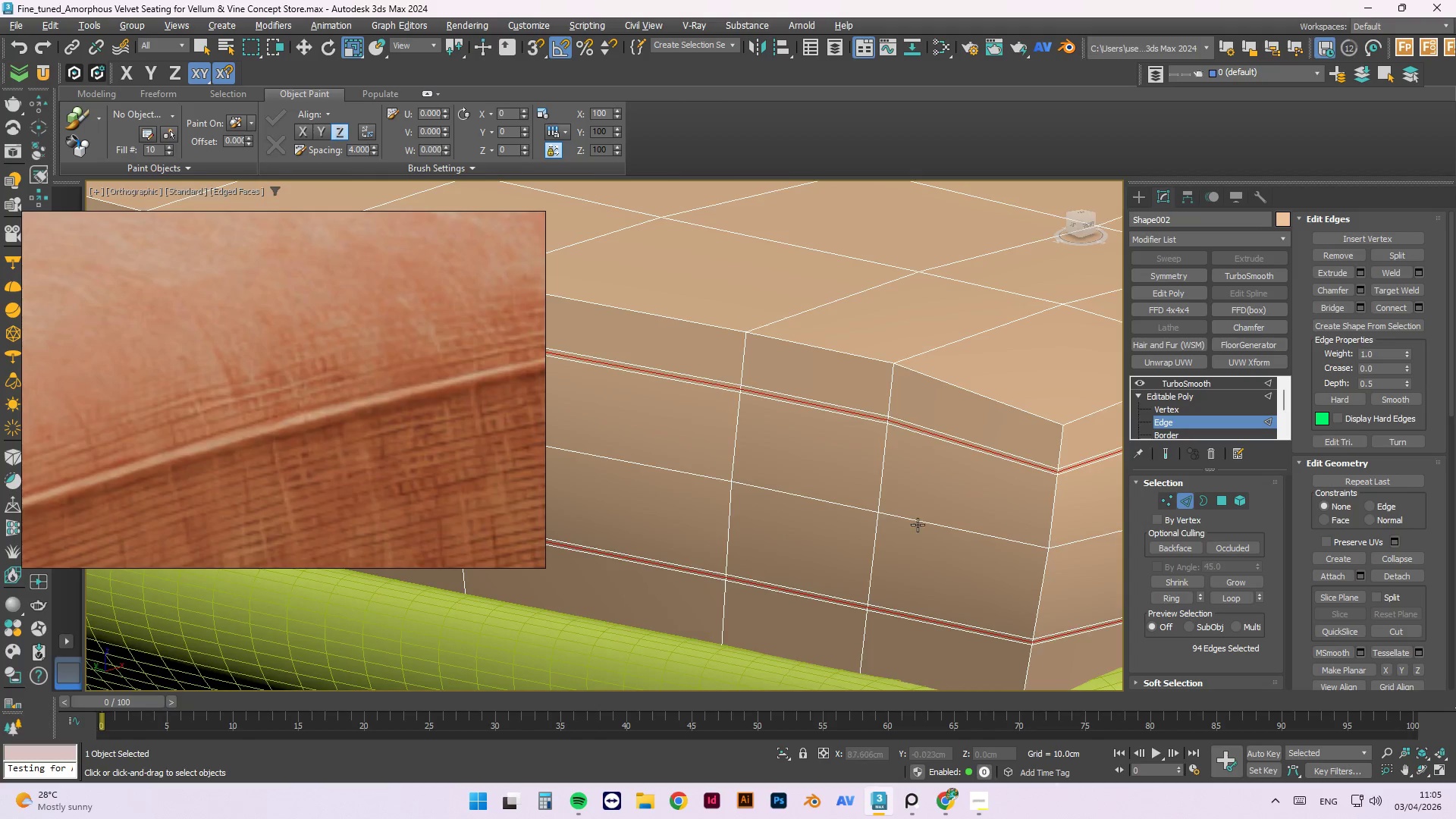 
scroll: coordinate [990, 623], scroll_direction: none, amount: 0.0
 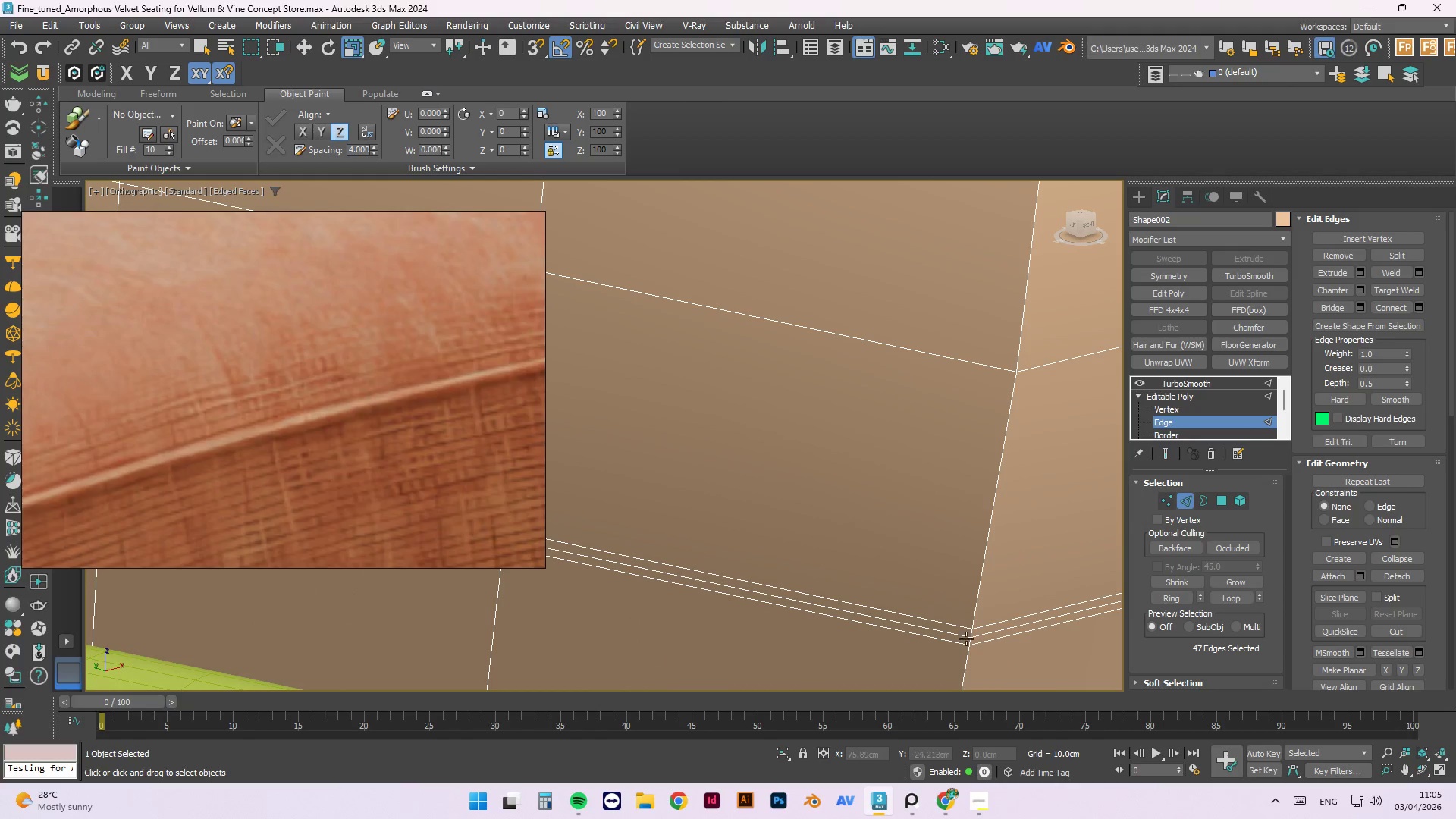 
double_click([962, 633])
 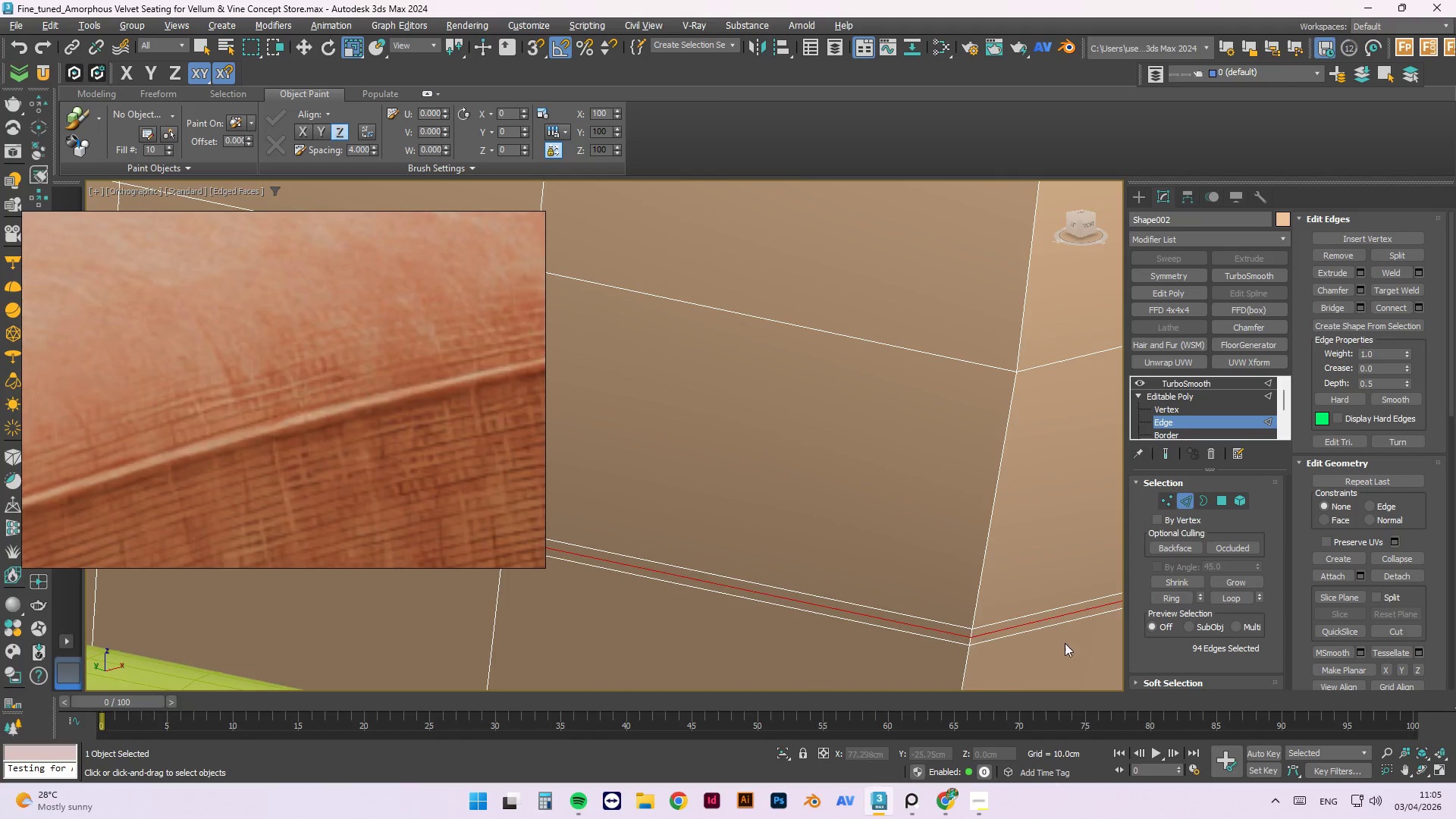 
scroll: coordinate [927, 525], scroll_direction: down, amount: 5.0
 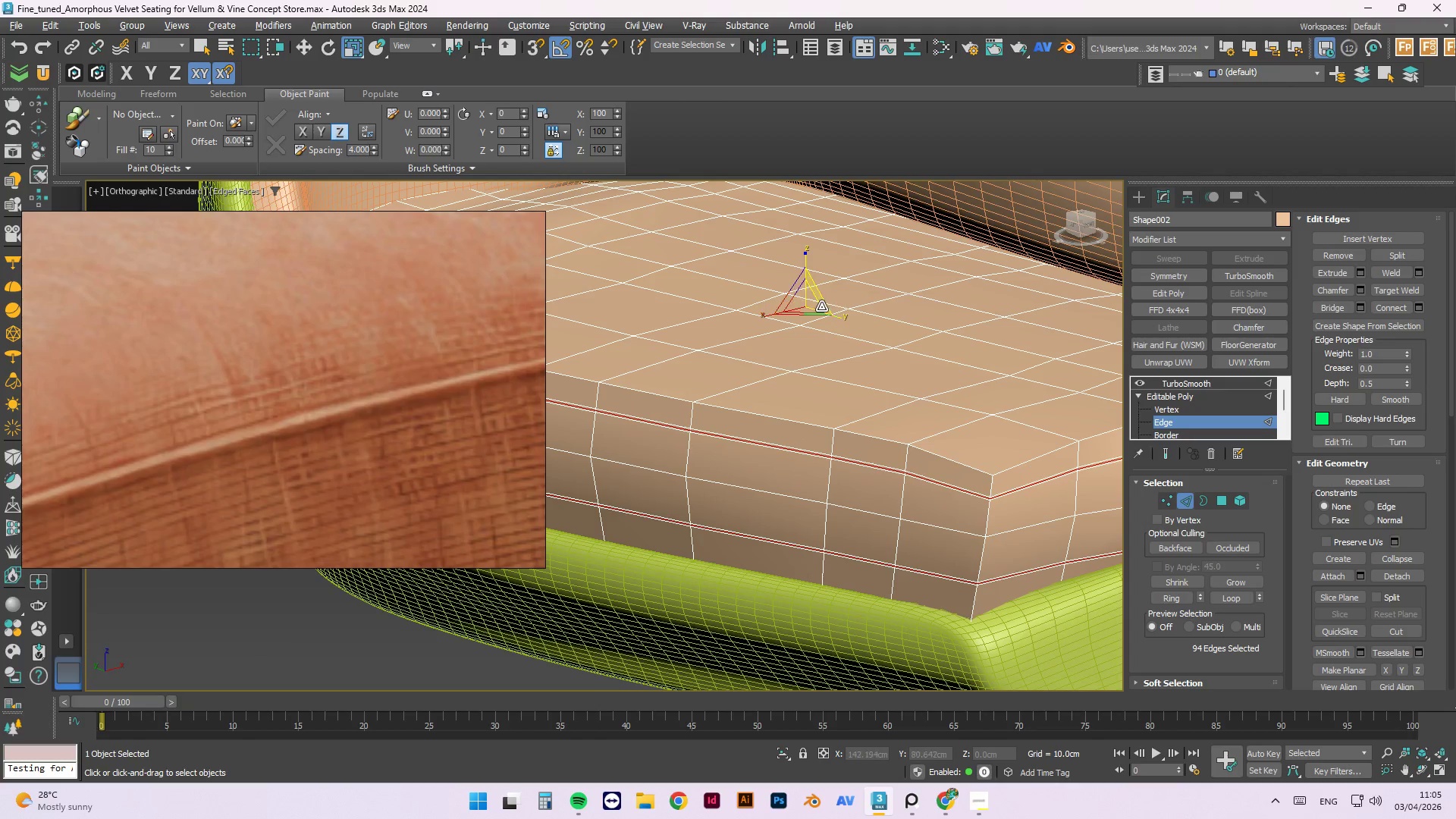 
left_click_drag(start_coordinate=[813, 303], to_coordinate=[802, 301])
 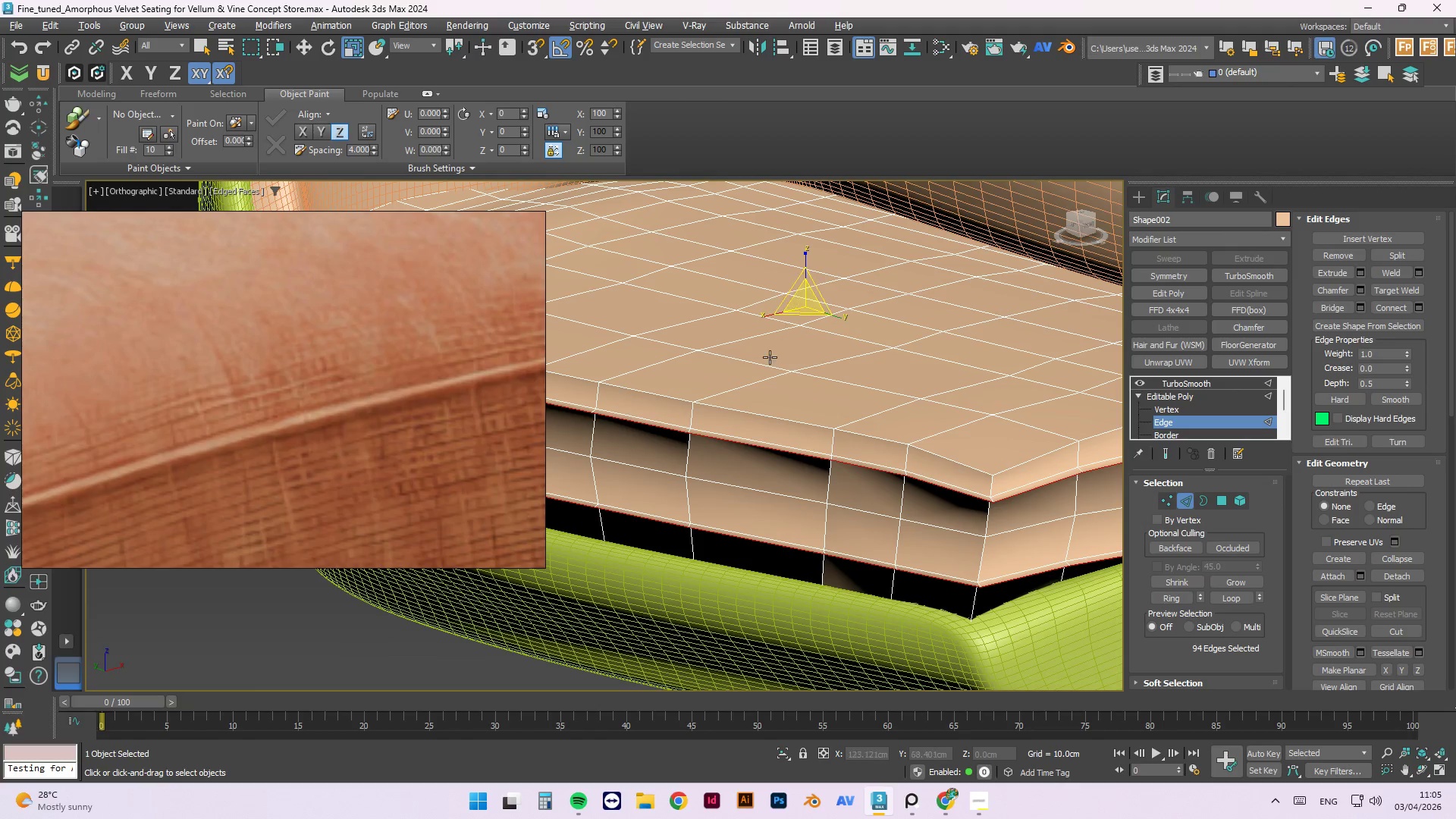 
hold_key(key=AltLeft, duration=1.51)
scroll: coordinate [764, 372], scroll_direction: down, amount: 1.0
 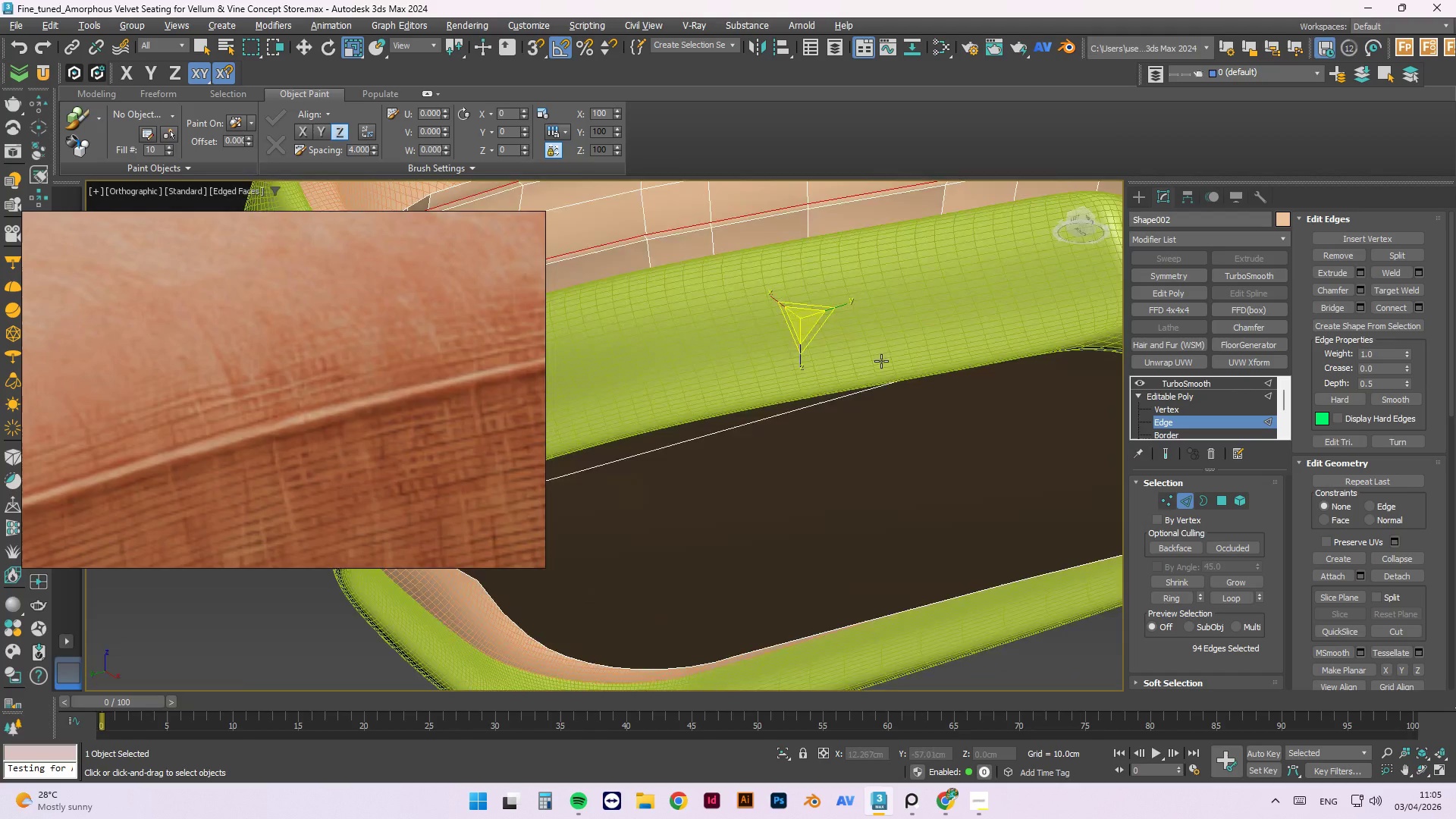 
hold_key(key=AltLeft, duration=1.52)
 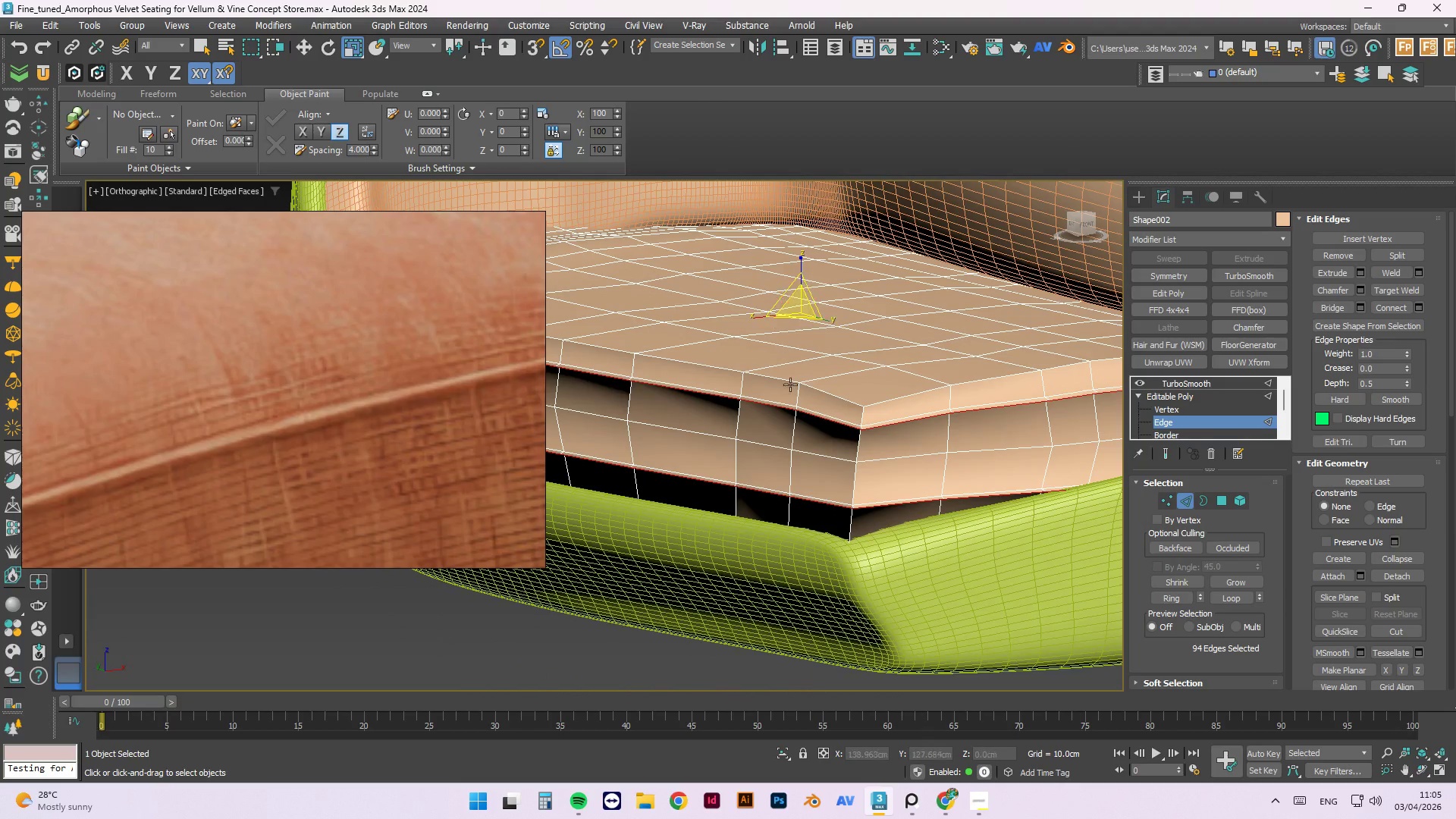 
key(Alt+AltLeft)
 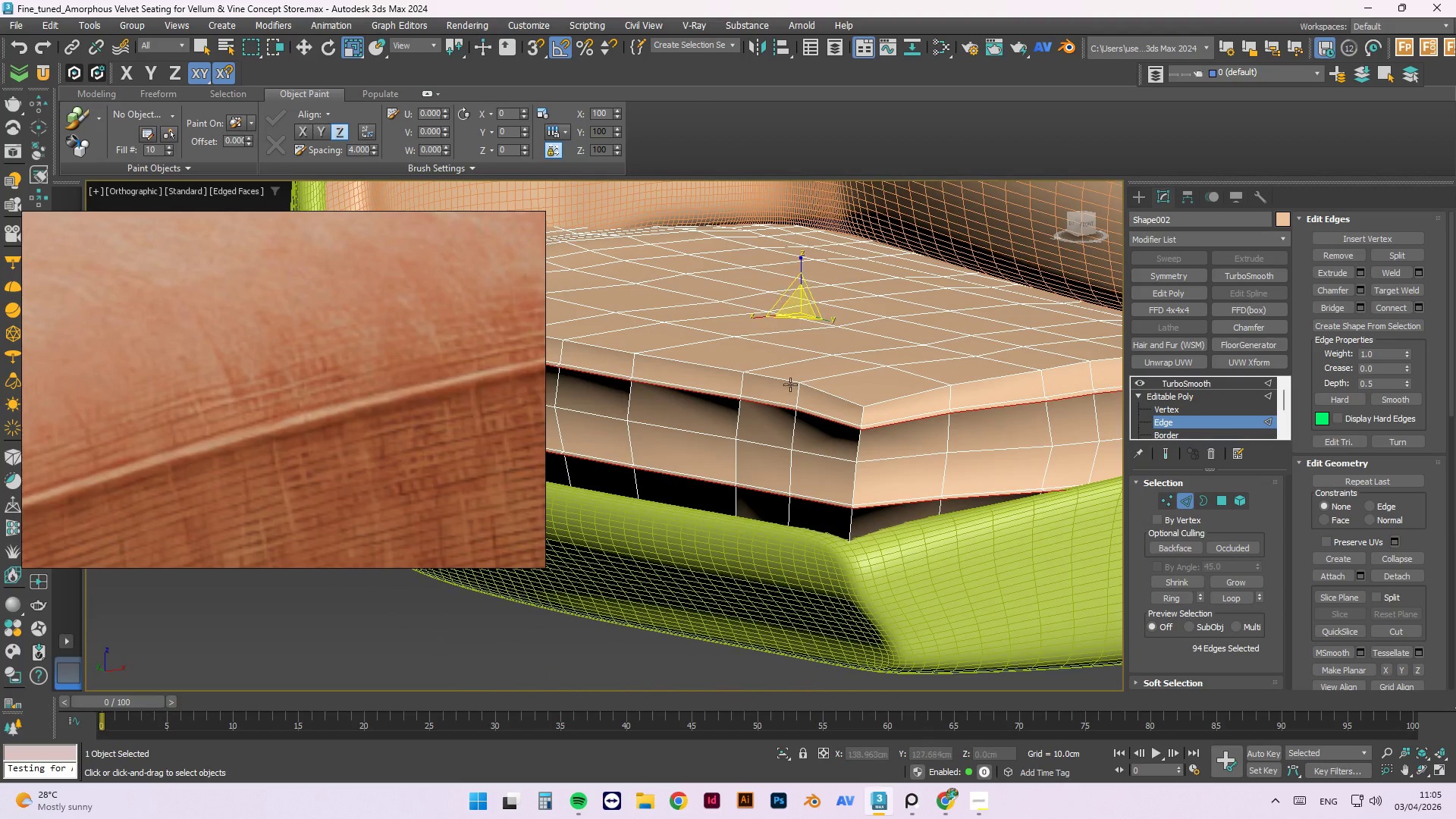 
hold_key(key=AltLeft, duration=0.61)
 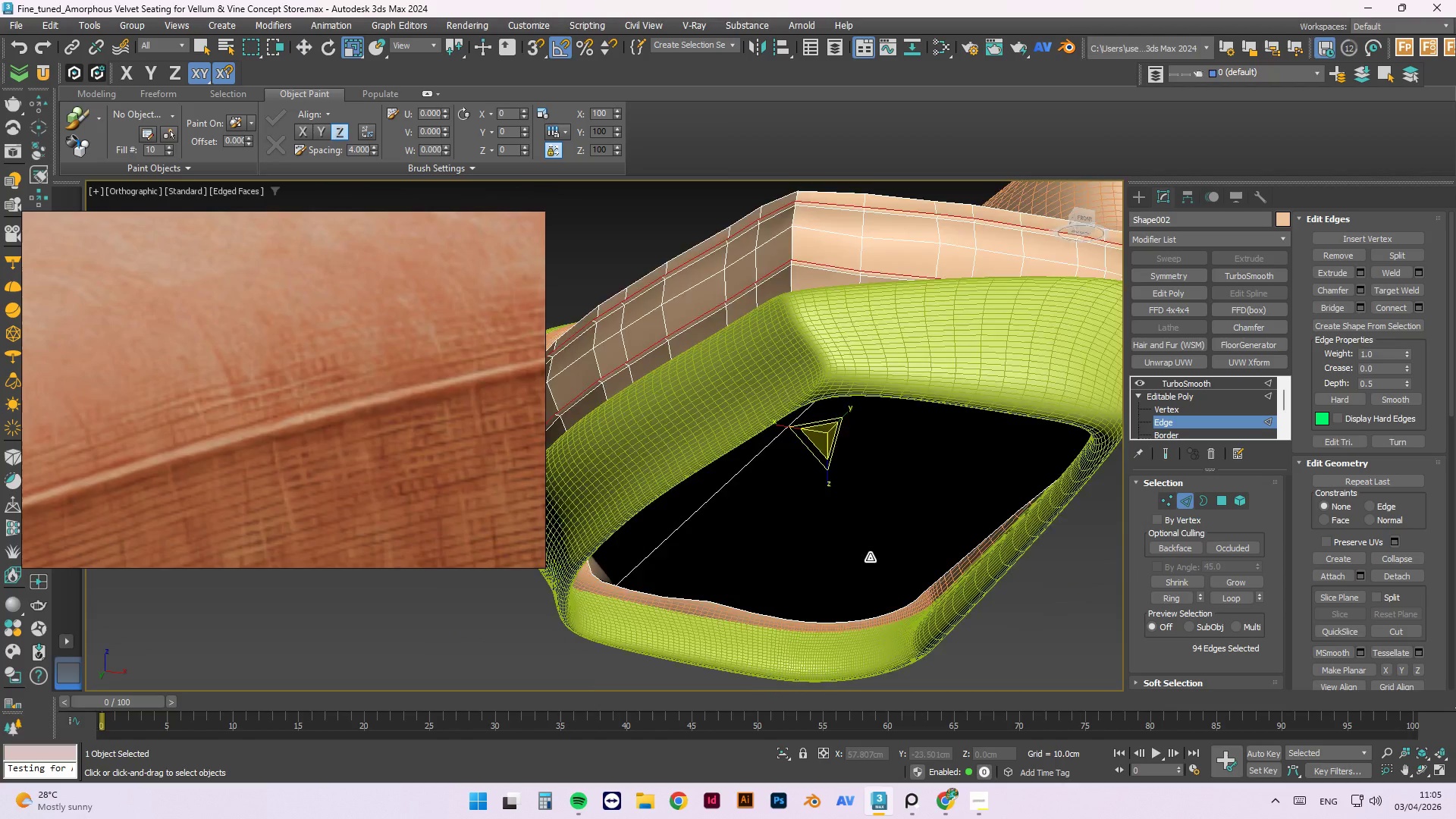 
scroll: coordinate [824, 419], scroll_direction: none, amount: 0.0
 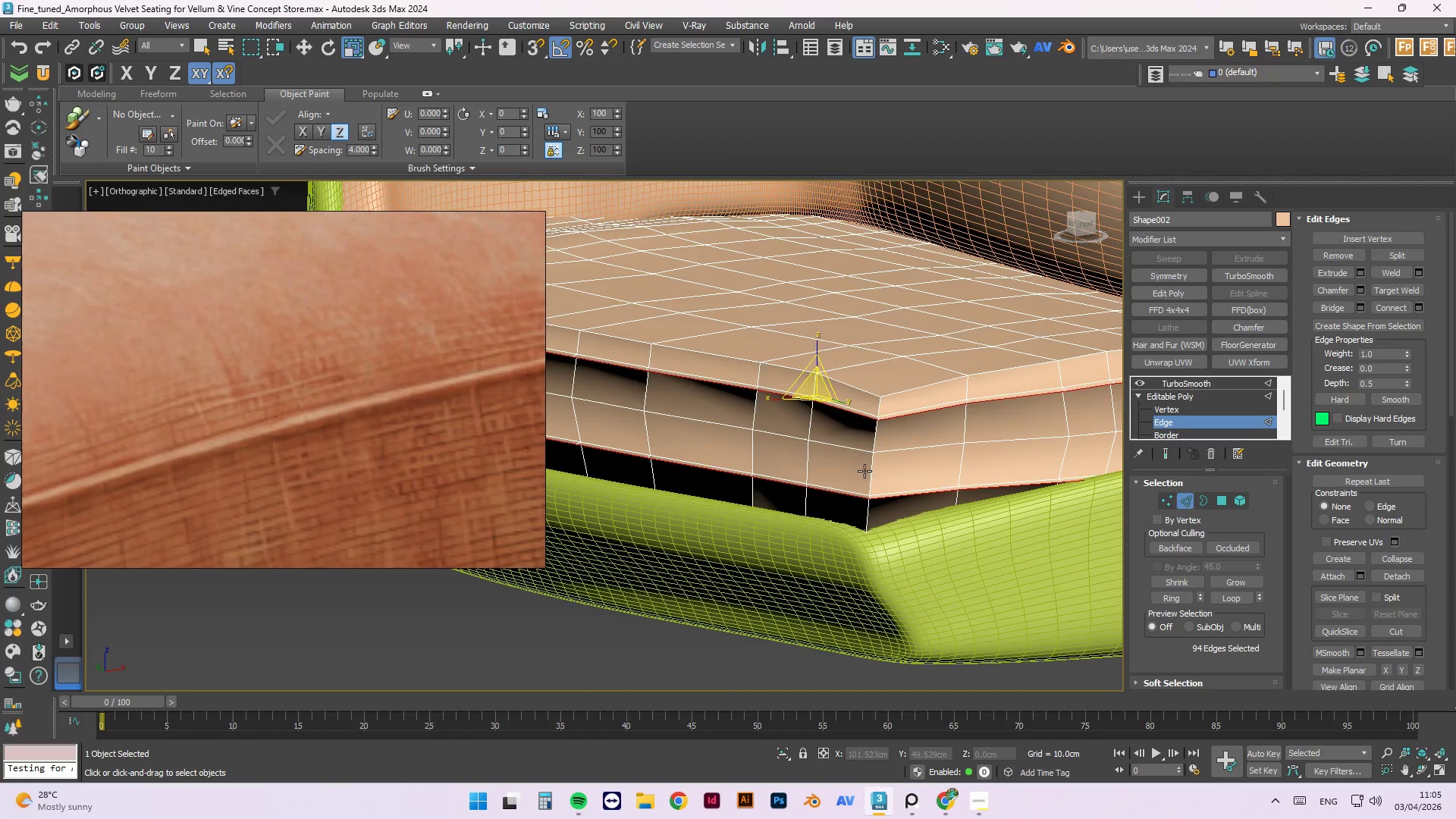 
scroll: coordinate [869, 557], scroll_direction: down, amount: 2.0
 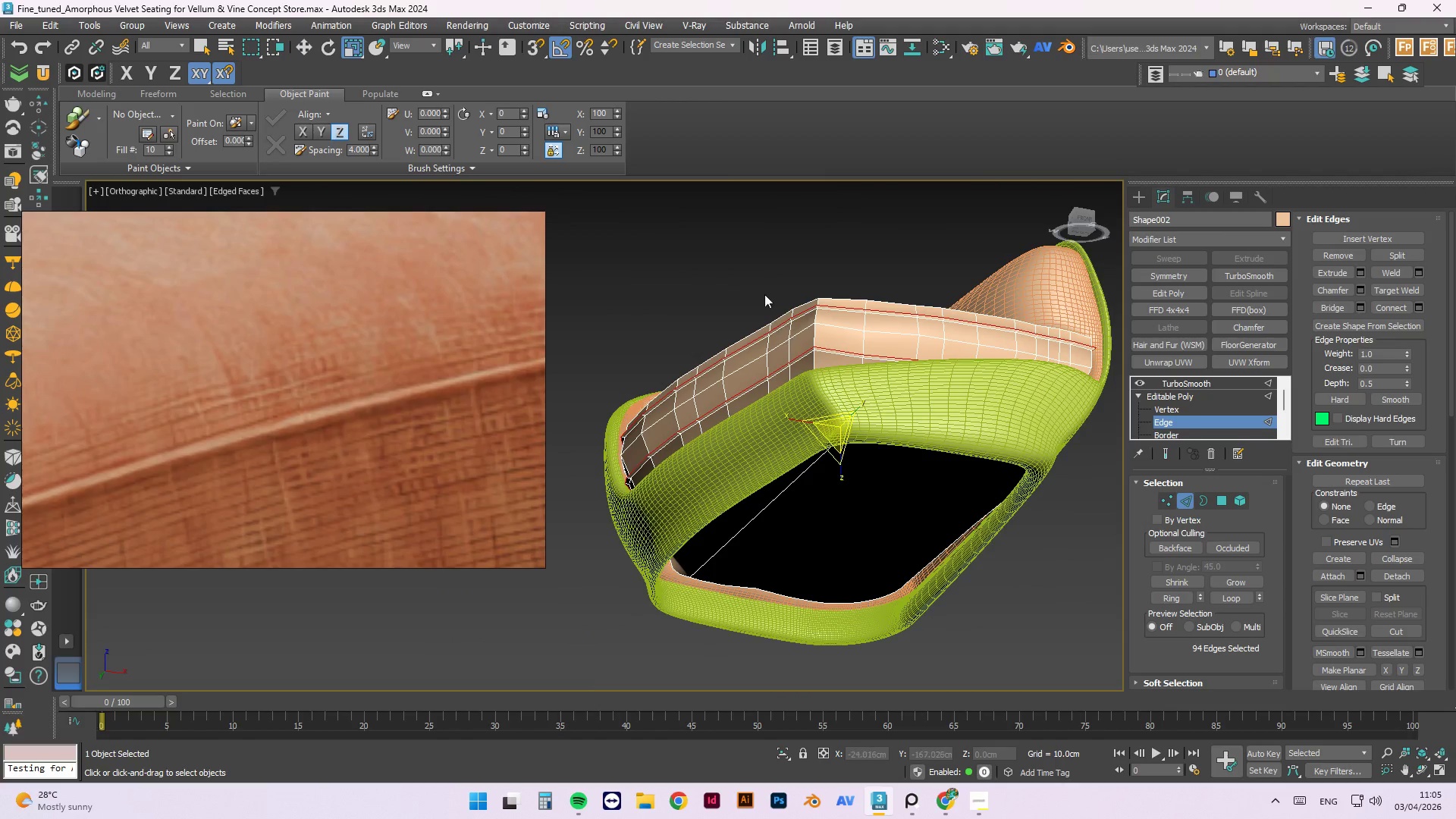 
scroll: coordinate [886, 413], scroll_direction: up, amount: 6.0
 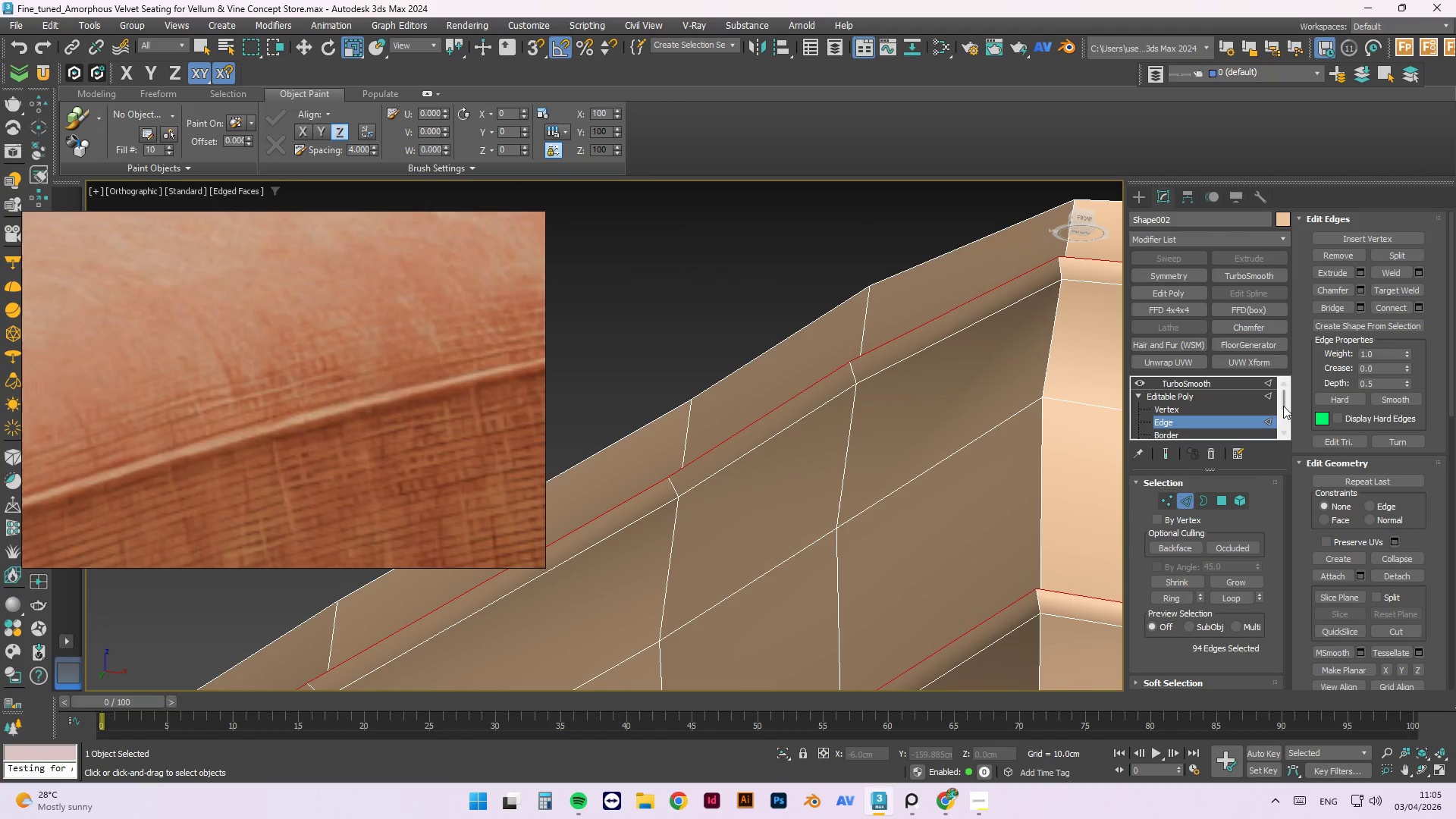 
left_click([1266, 395])
 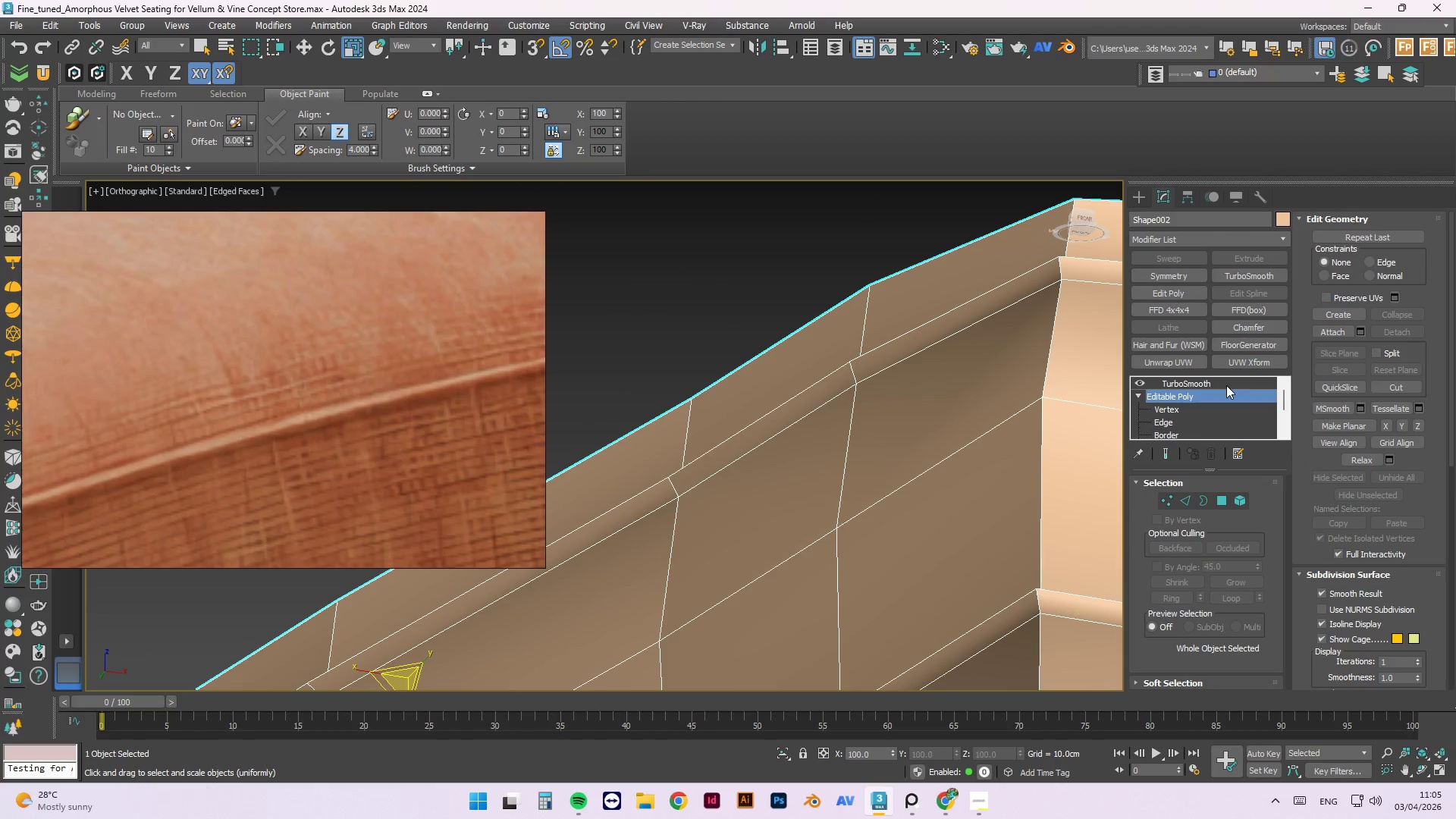 
left_click([1226, 385])
 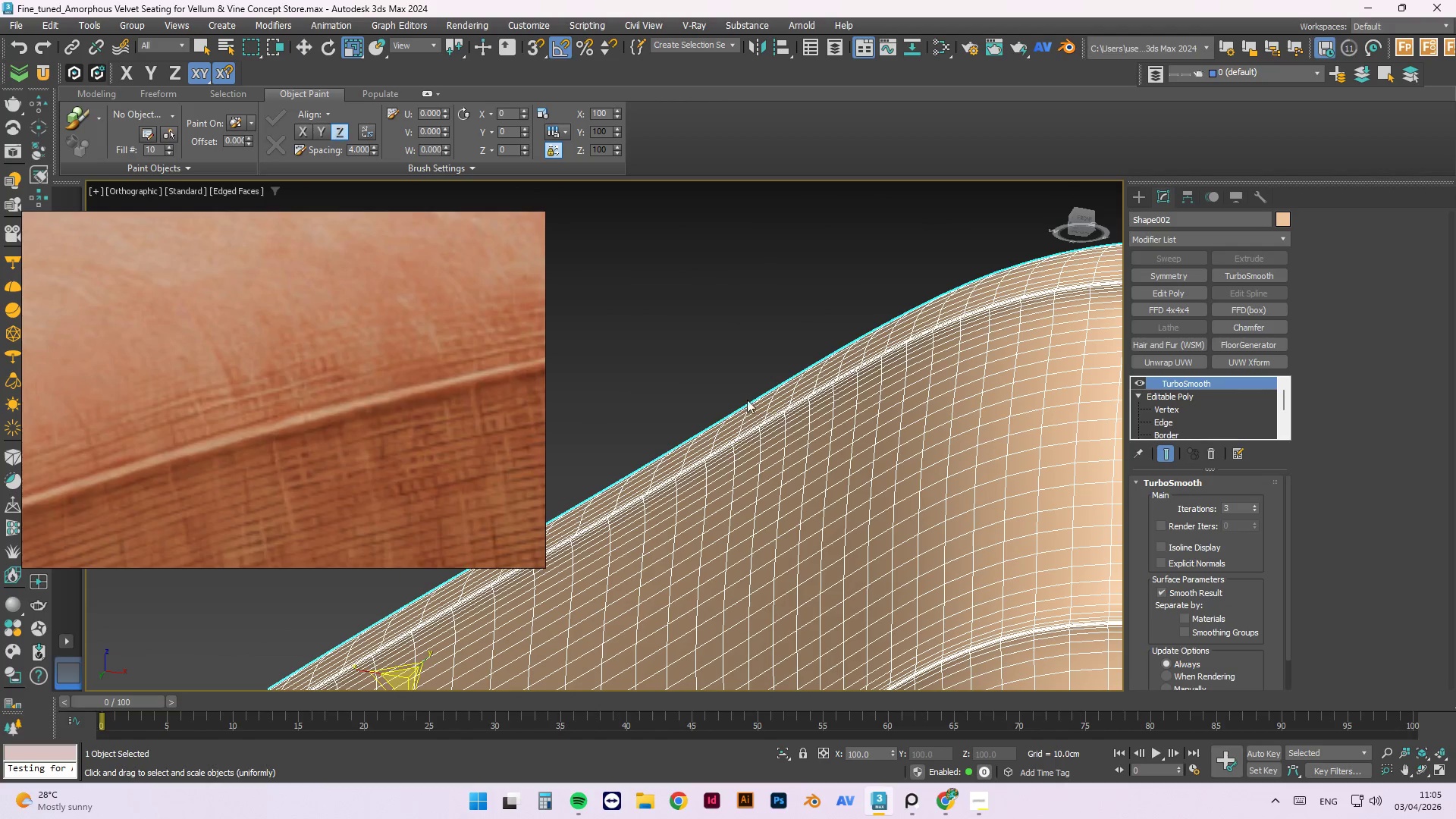 
hold_key(key=AltLeft, duration=0.56)
 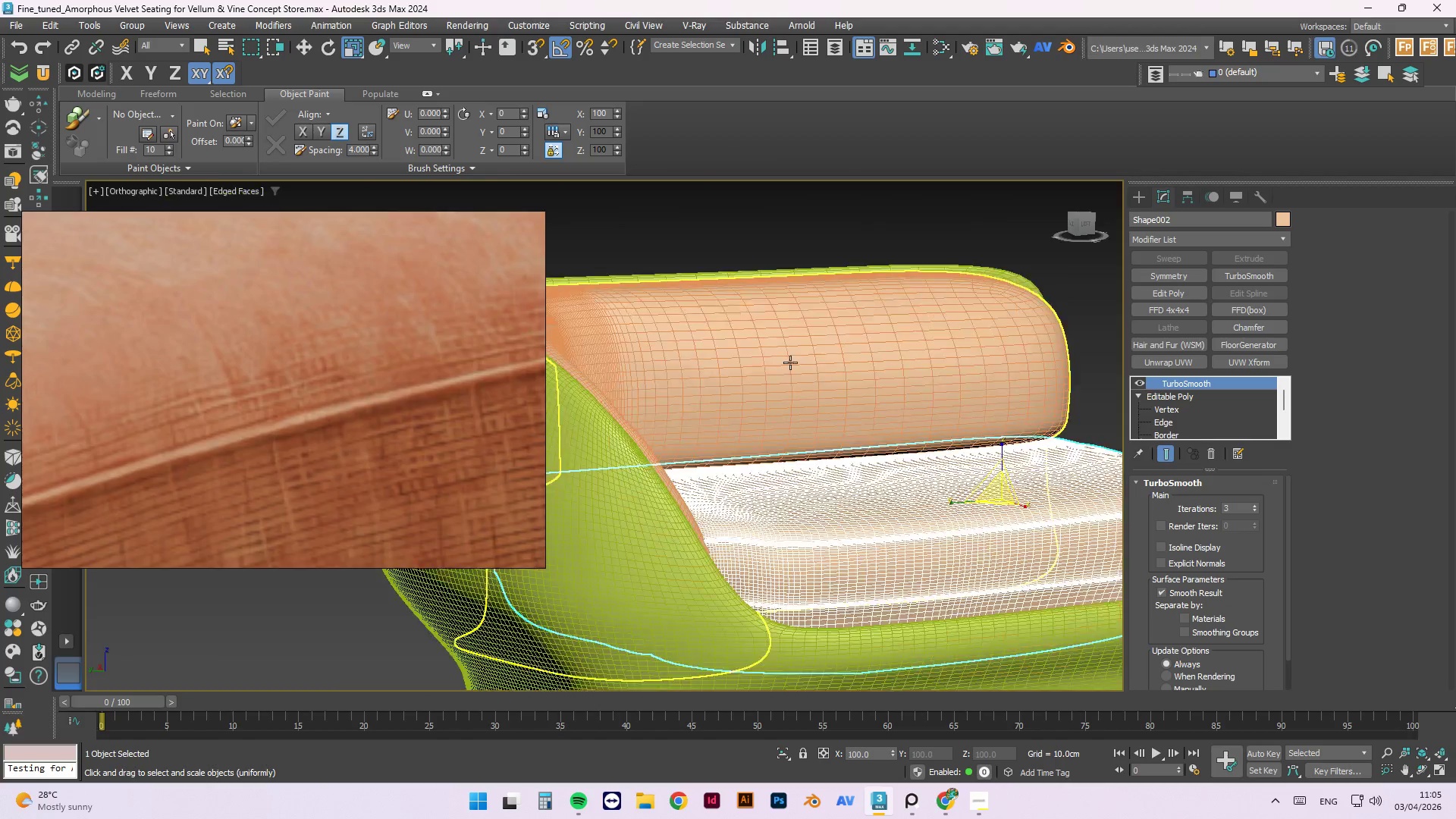 
scroll: coordinate [791, 362], scroll_direction: down, amount: 6.0
 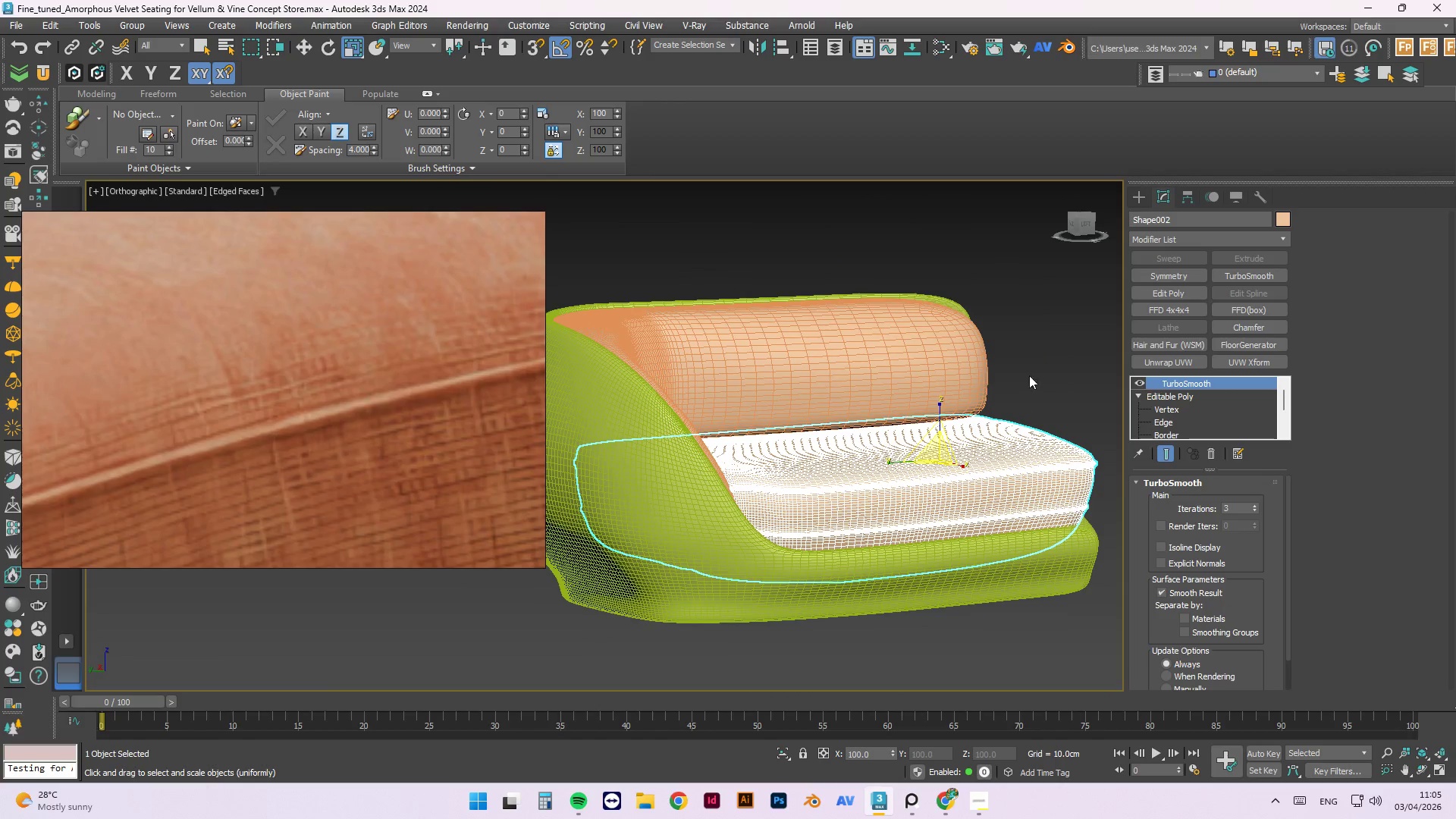 
left_click([1037, 362])
 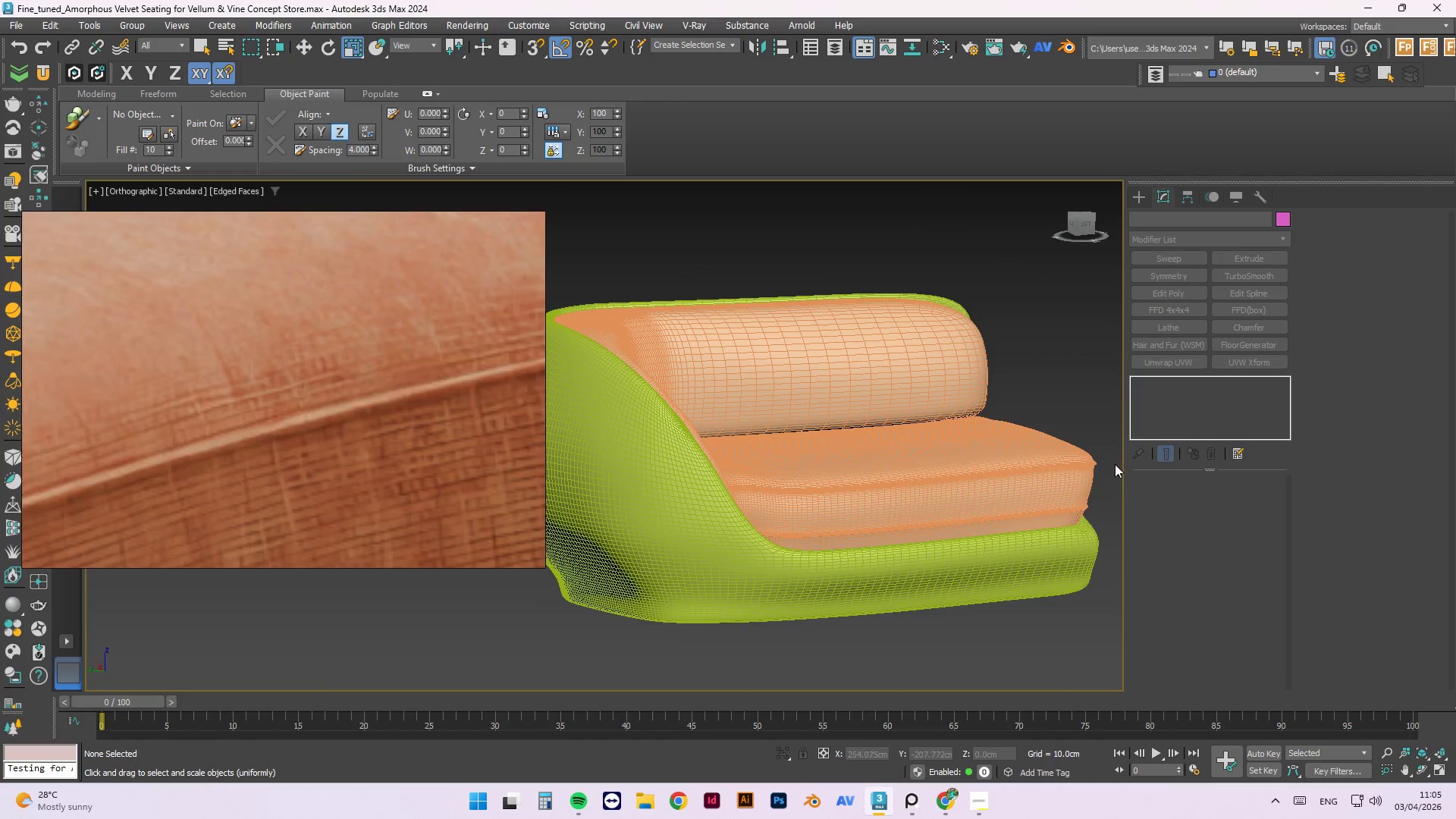 
scroll: coordinate [1043, 458], scroll_direction: up, amount: 8.0
 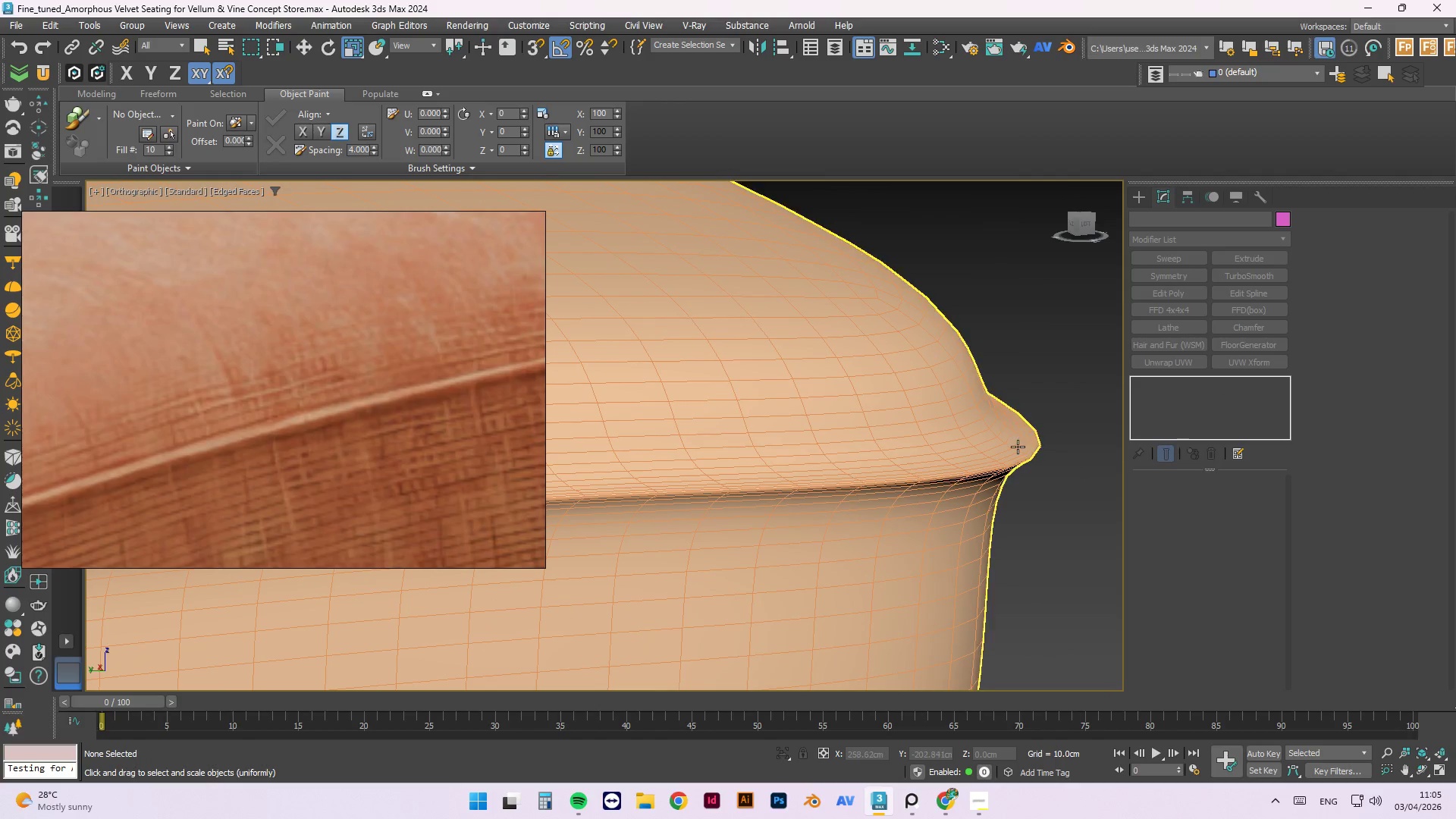 
left_click([1018, 447])
 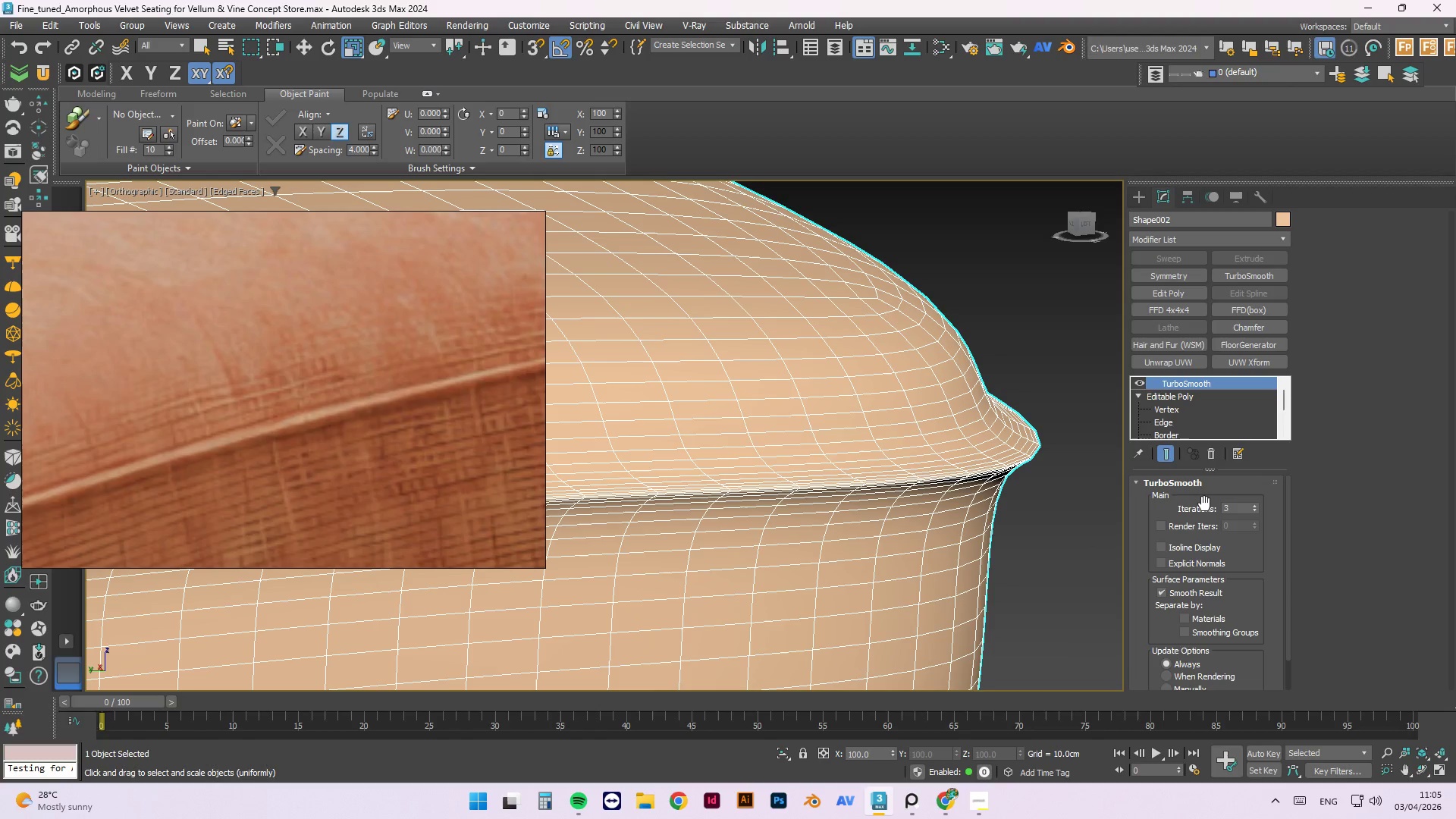 
left_click([1097, 426])
 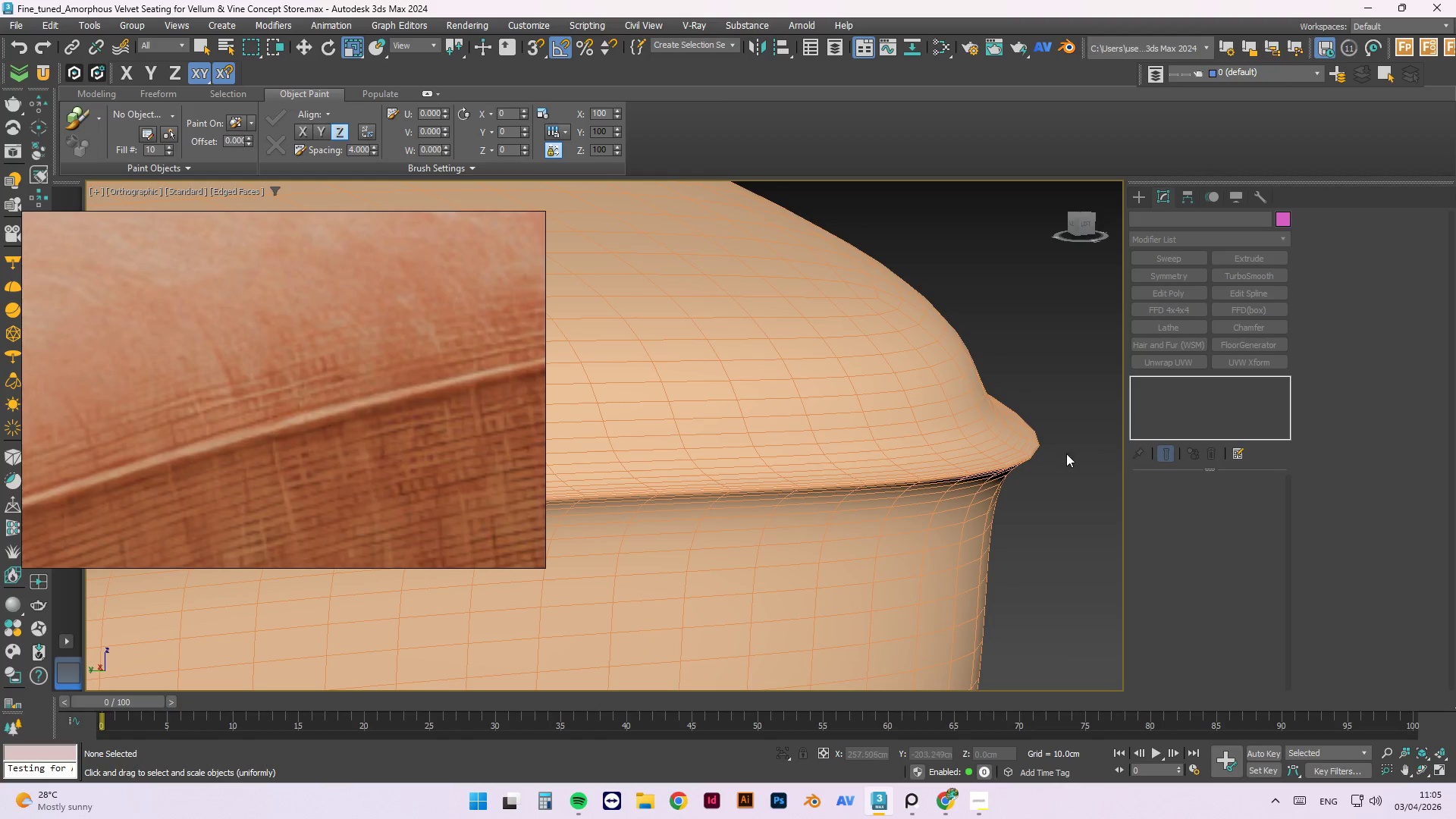 
scroll: coordinate [1066, 453], scroll_direction: up, amount: 2.0
 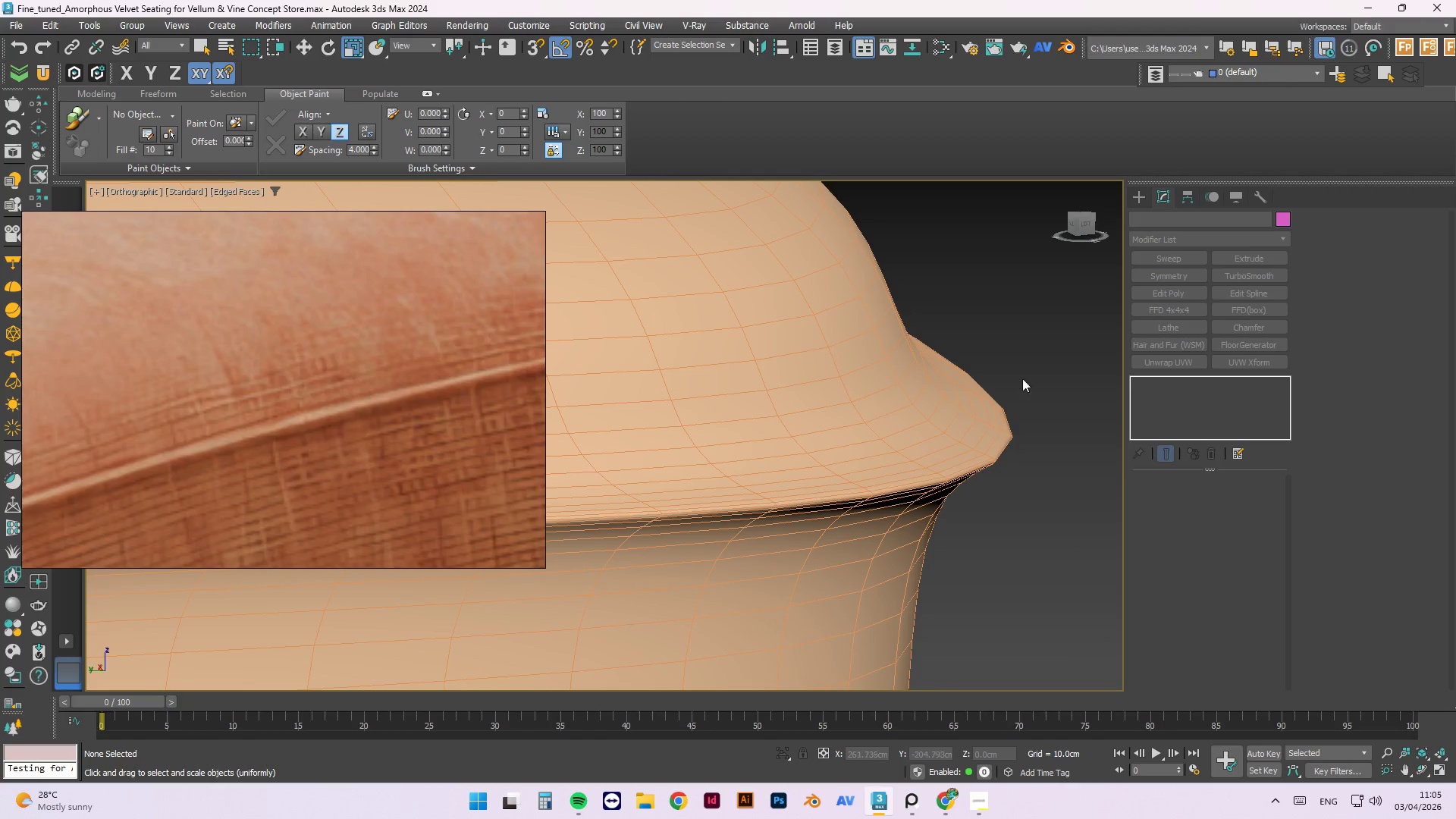 
hold_key(key=AltLeft, duration=0.52)
 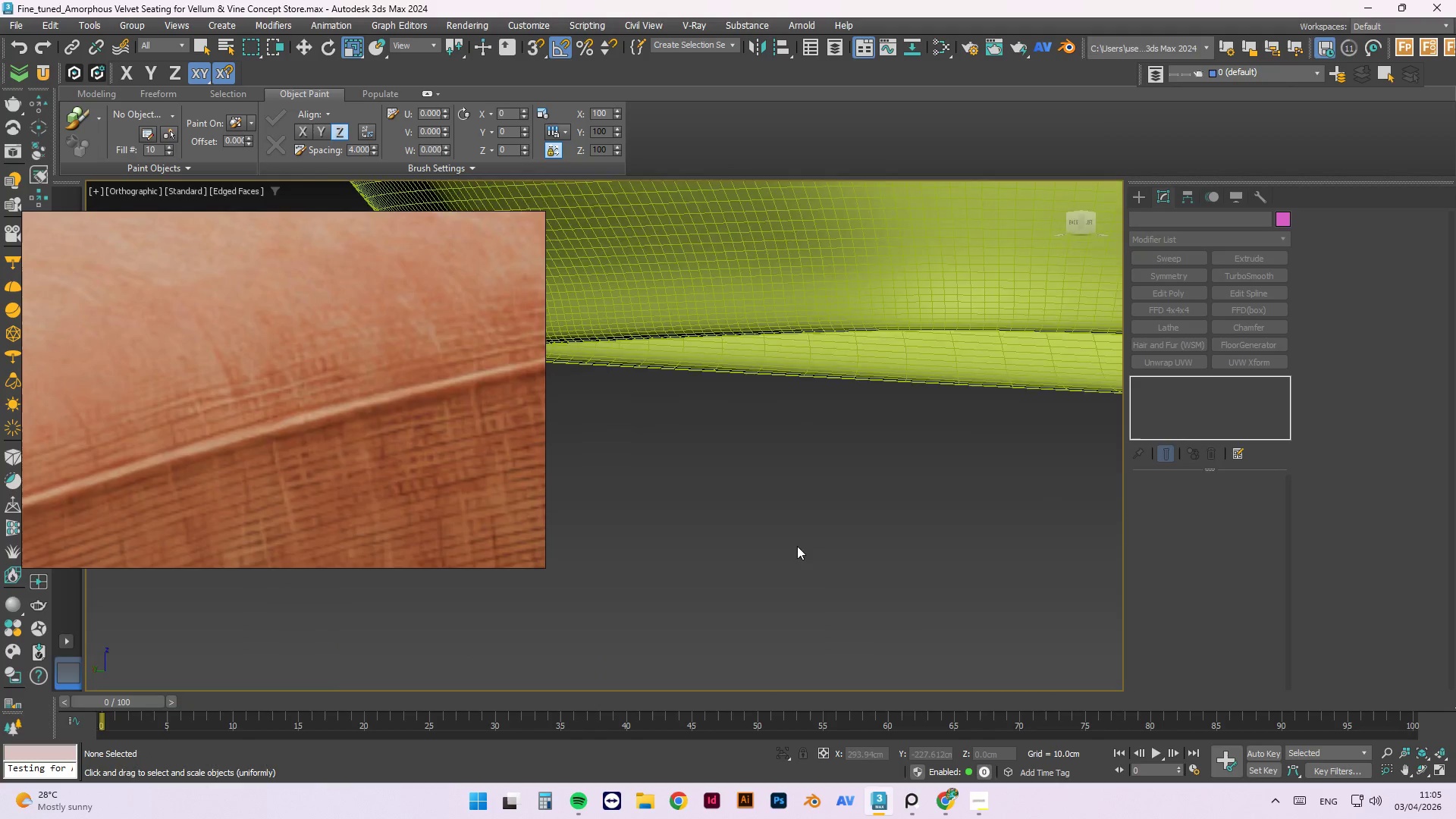 
scroll: coordinate [958, 508], scroll_direction: down, amount: 7.0
 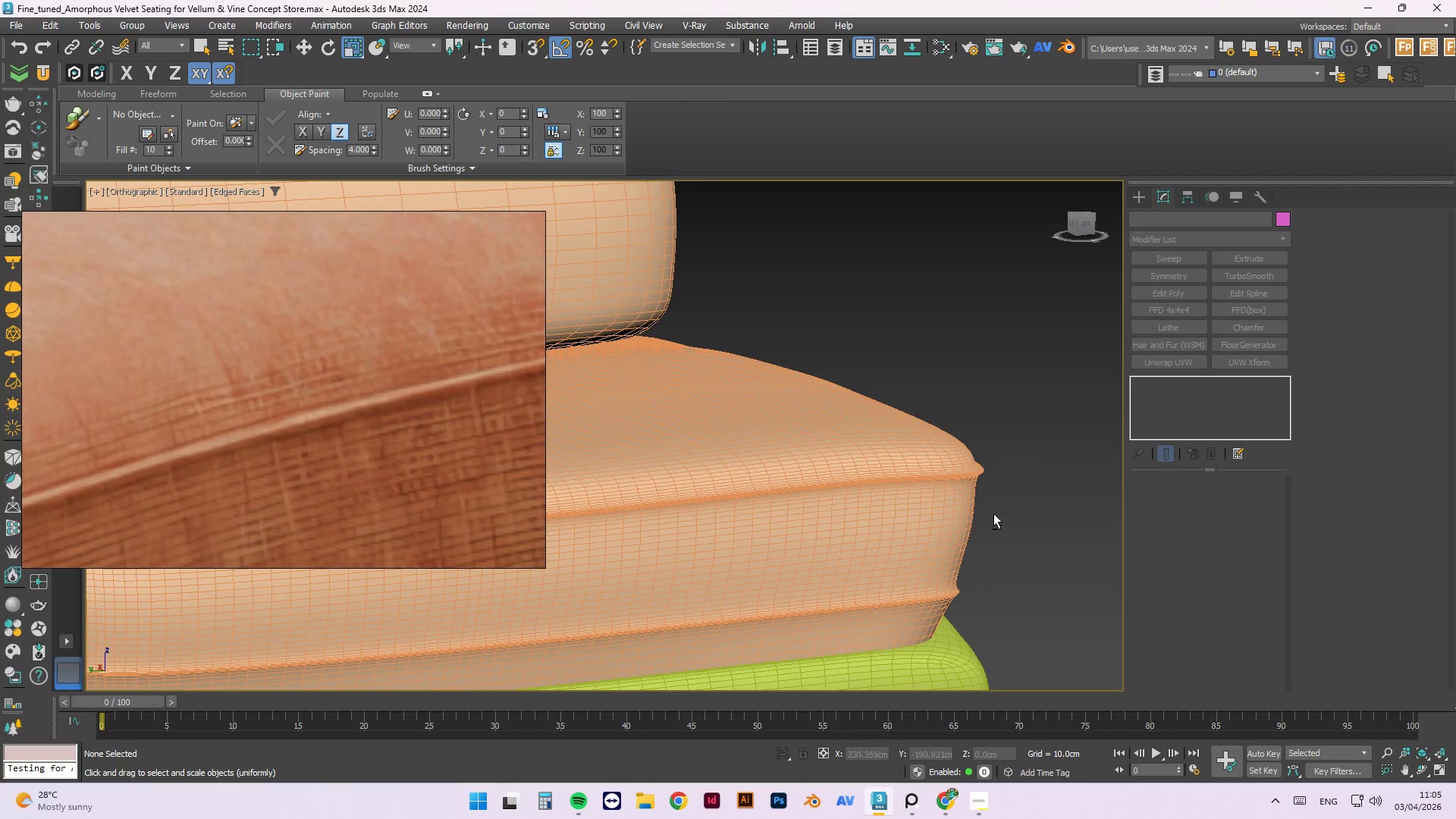 
hold_key(key=AltLeft, duration=0.39)
 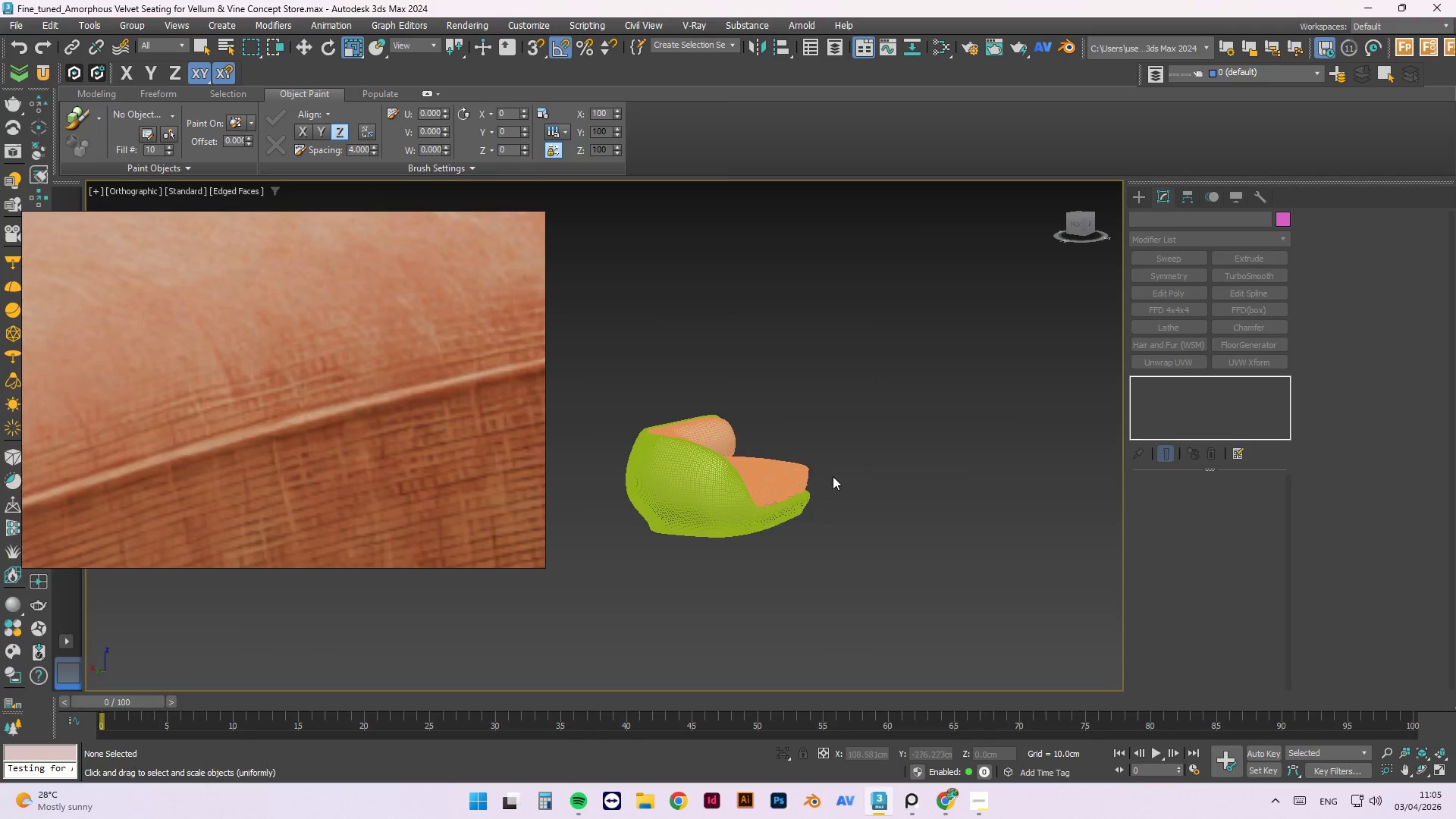 
scroll: coordinate [685, 592], scroll_direction: down, amount: 6.0
 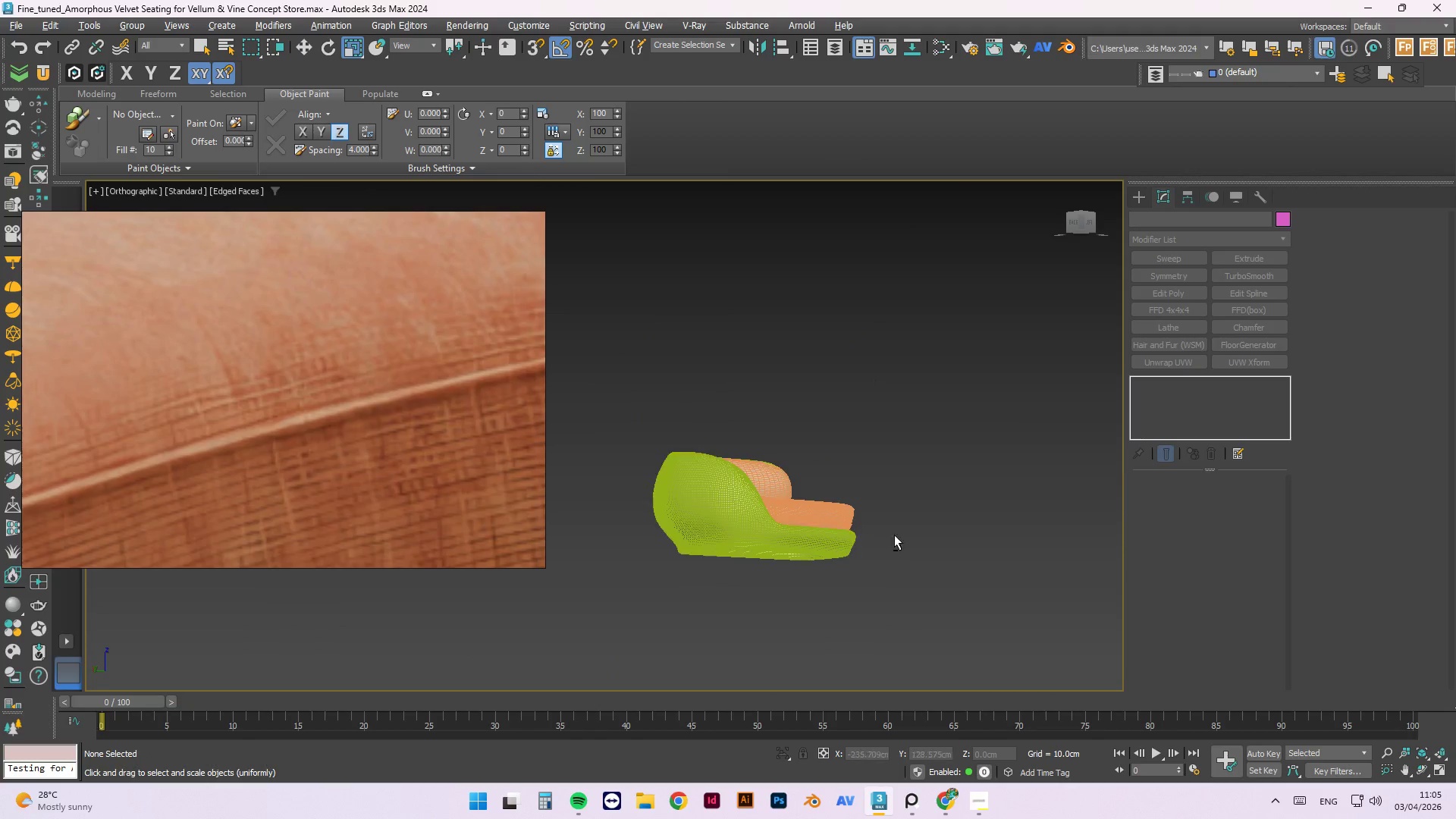 
scroll: coordinate [811, 450], scroll_direction: up, amount: 8.0
 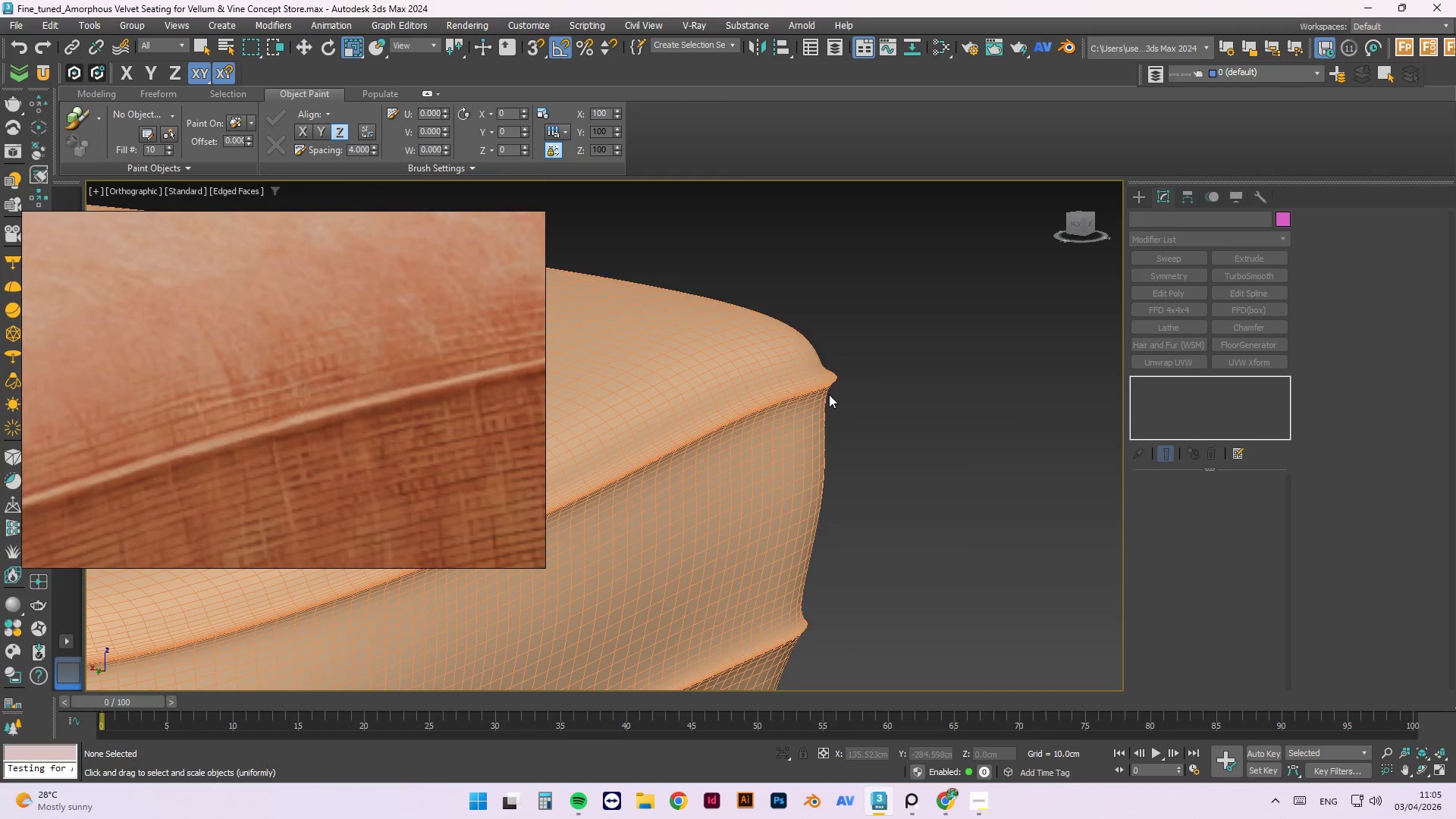 
left_click([813, 391])
 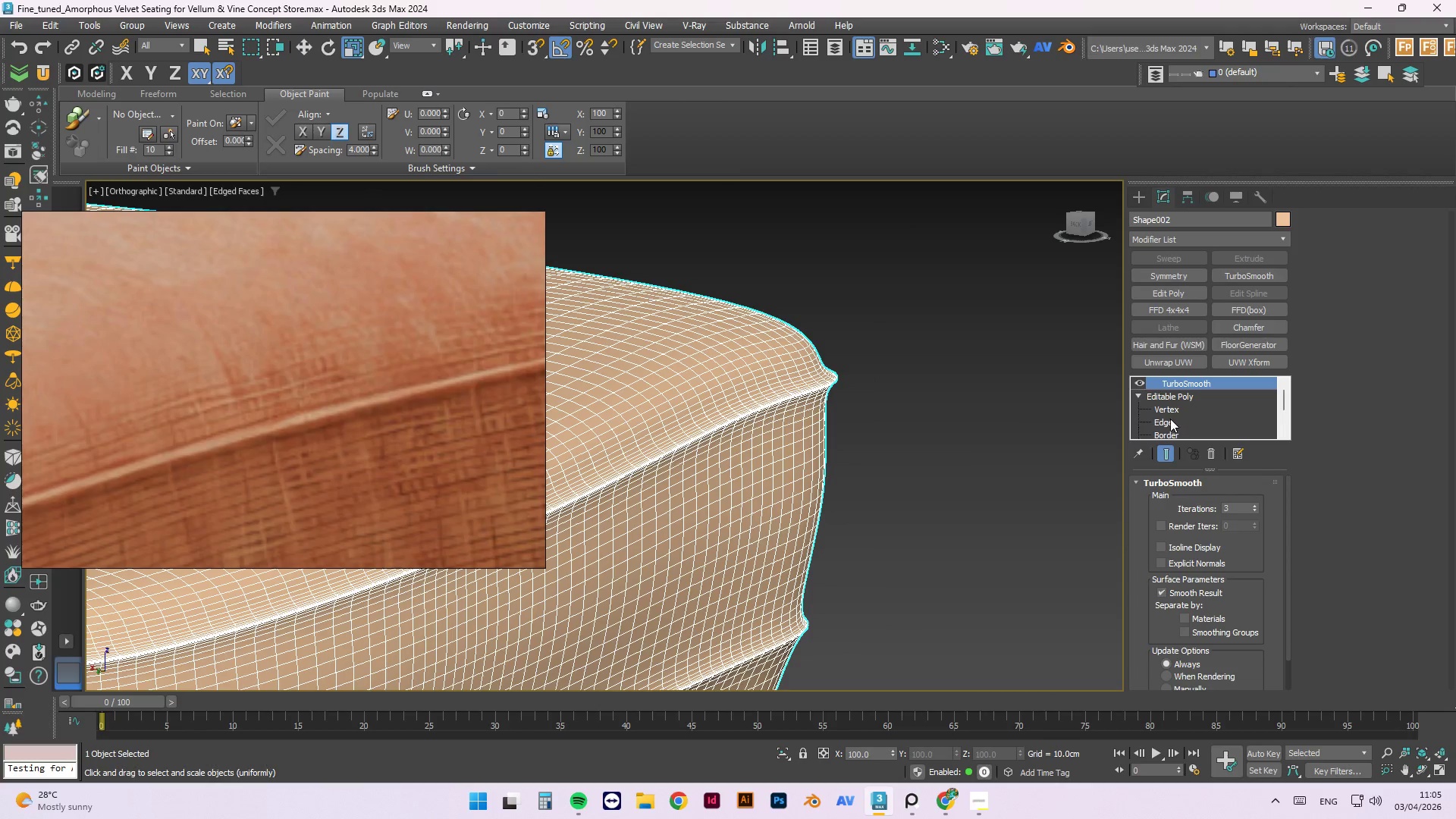 
left_click([1168, 422])
 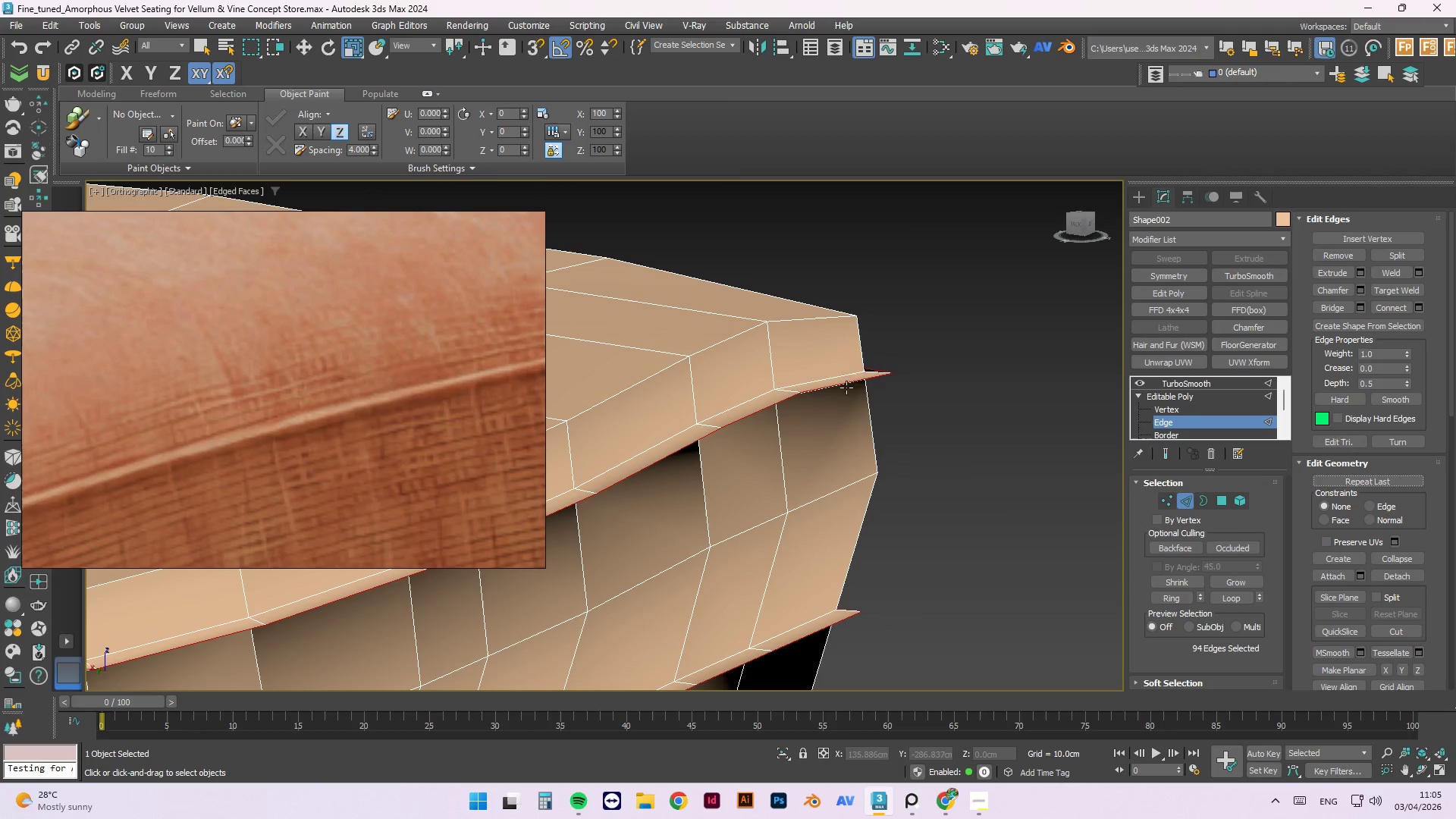 
scroll: coordinate [938, 391], scroll_direction: down, amount: 5.0
 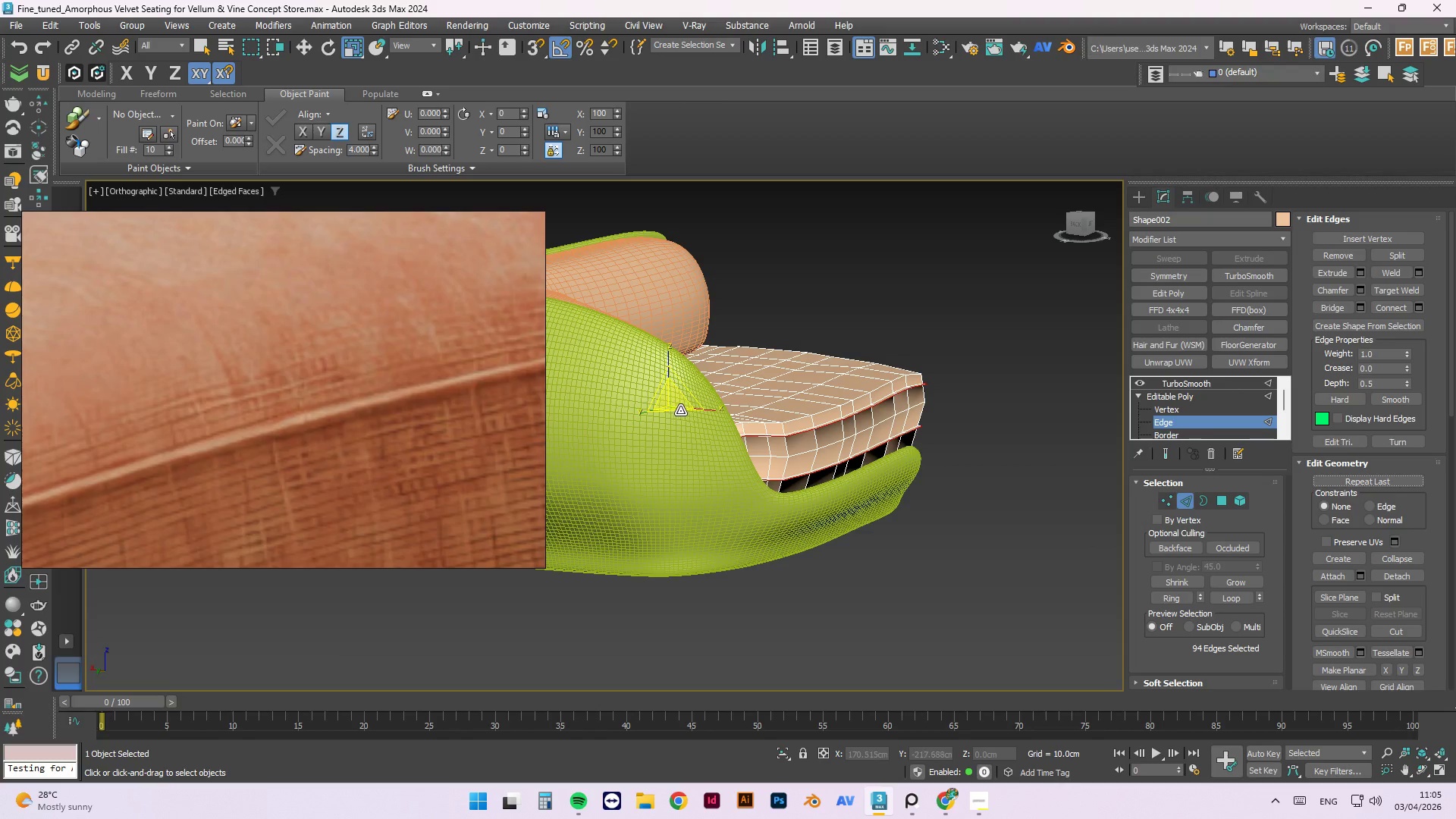 
scroll: coordinate [945, 488], scroll_direction: up, amount: 7.0
 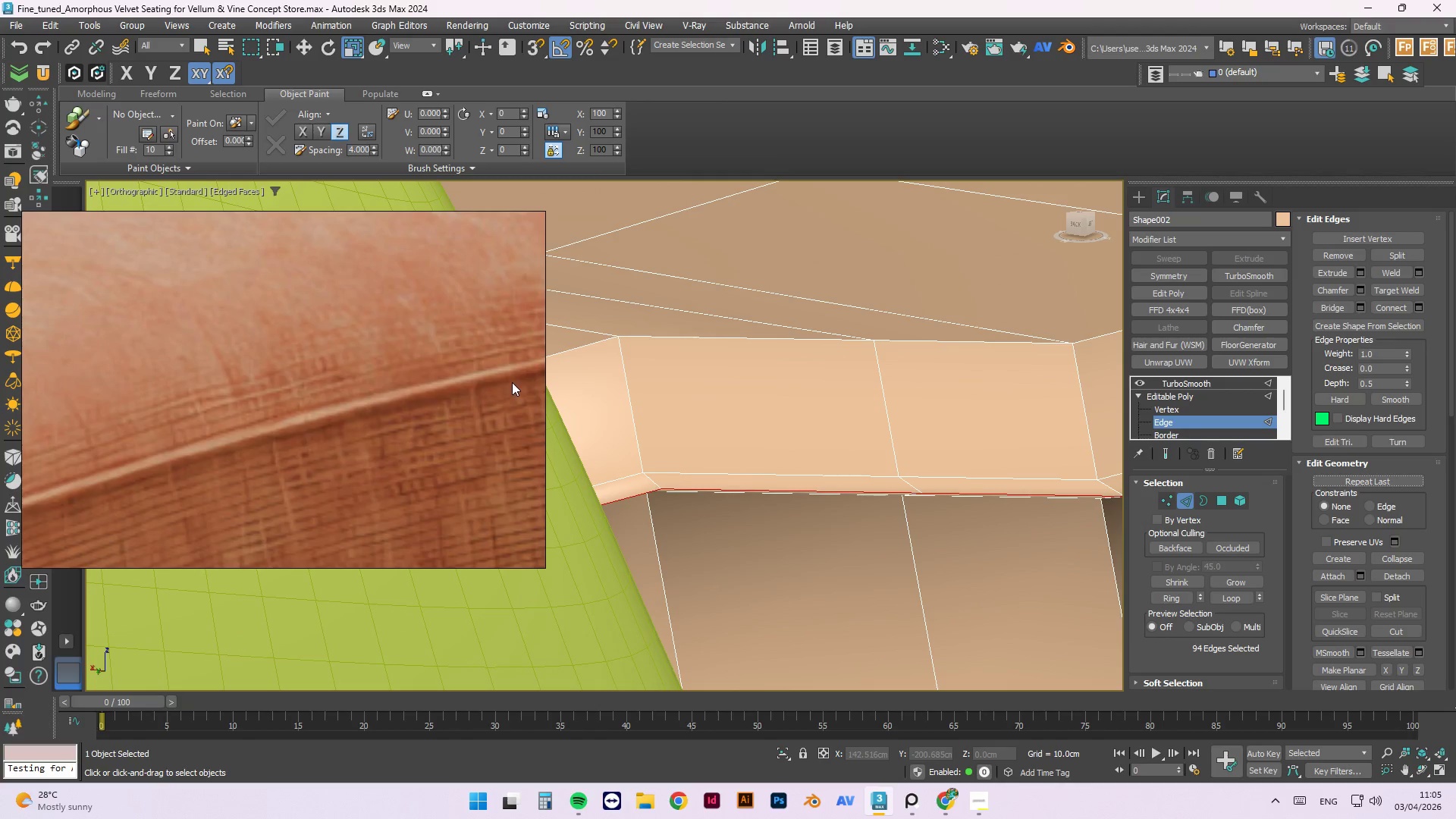 
scroll: coordinate [981, 465], scroll_direction: down, amount: 3.0
 